 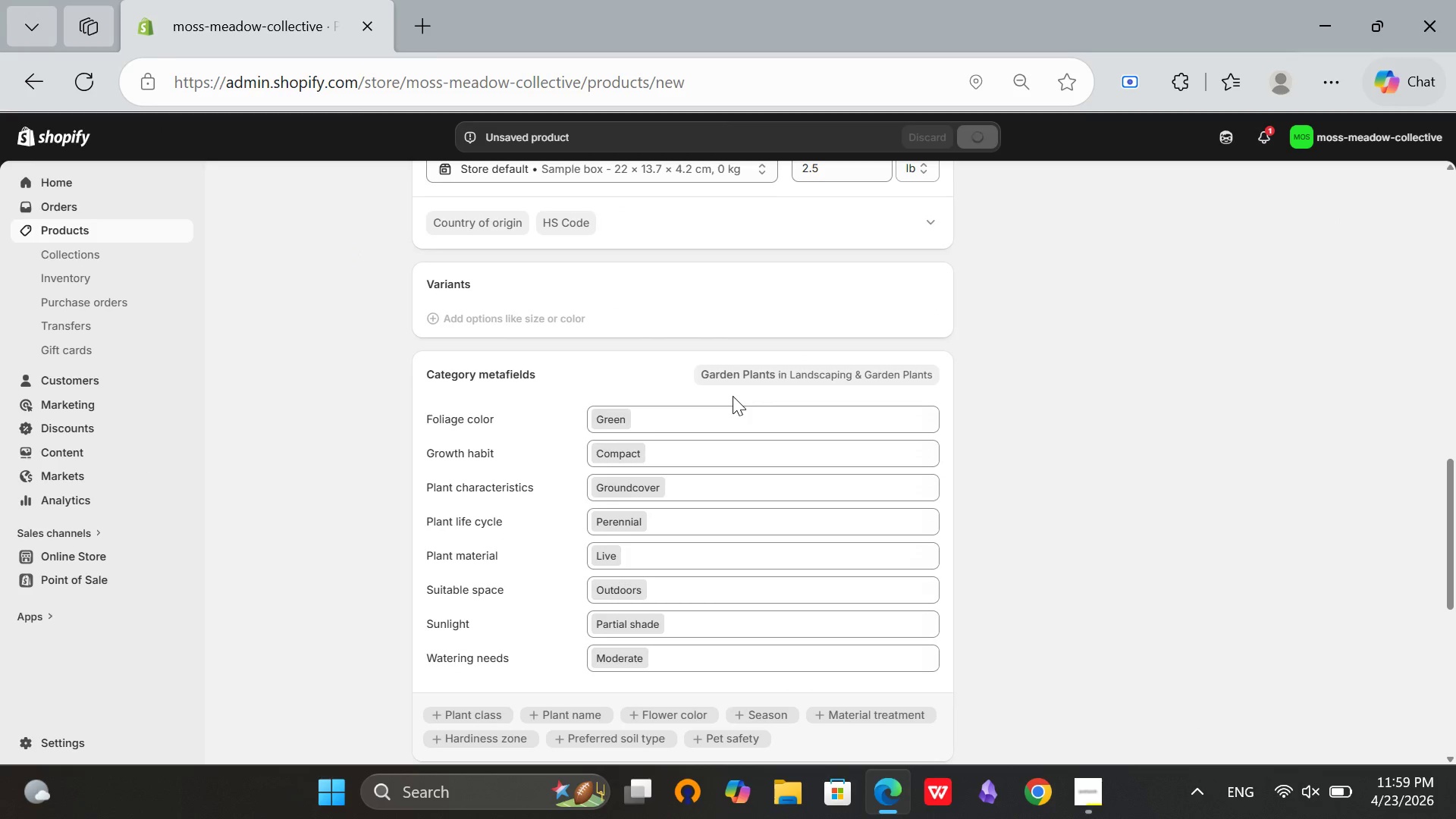 
scroll: coordinate [888, 396], scroll_direction: up, amount: 12.0
 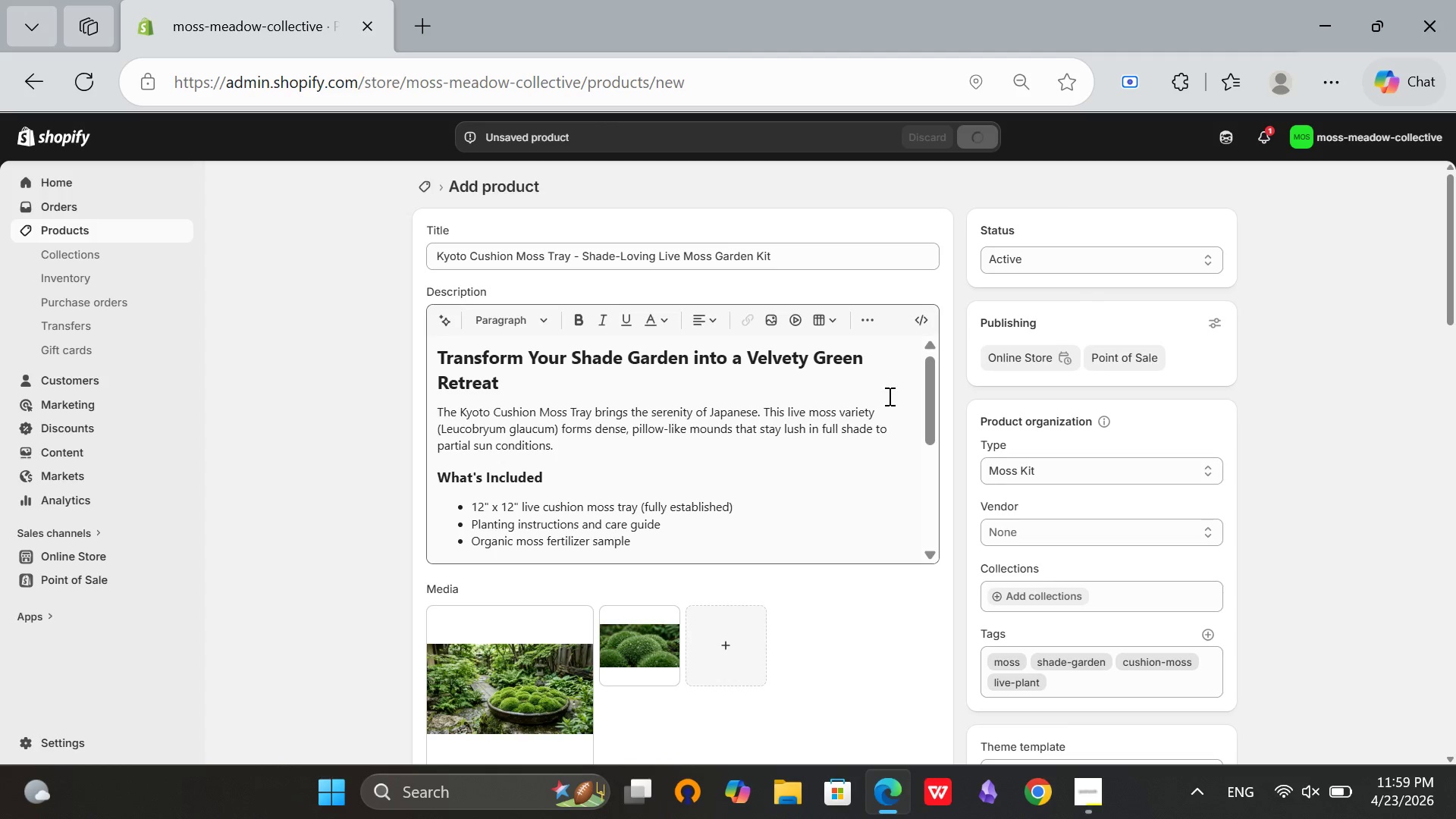 
scroll: coordinate [921, 400], scroll_direction: none, amount: 0.0
 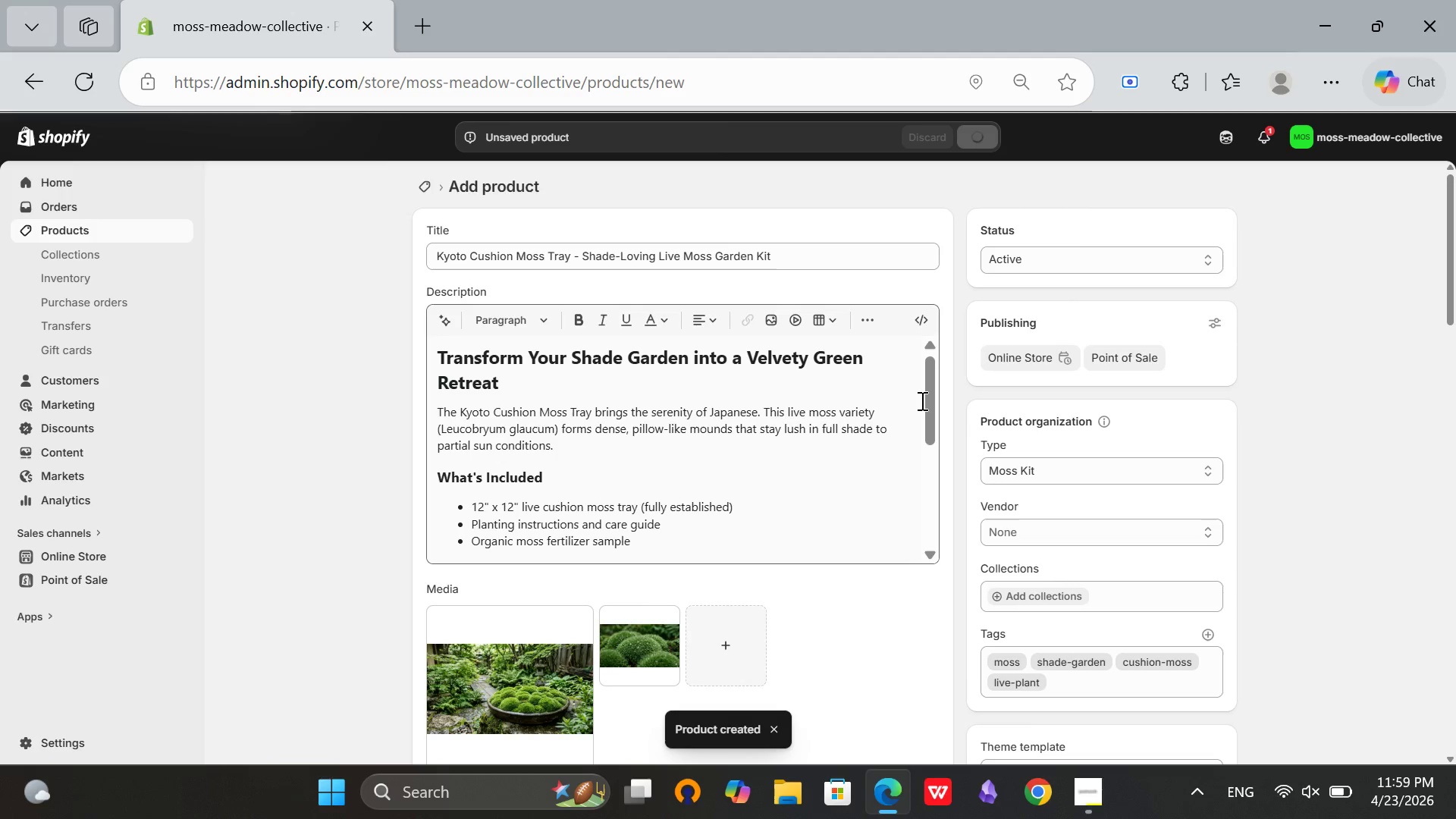 
scroll: coordinate [921, 400], scroll_direction: down, amount: 4.0
 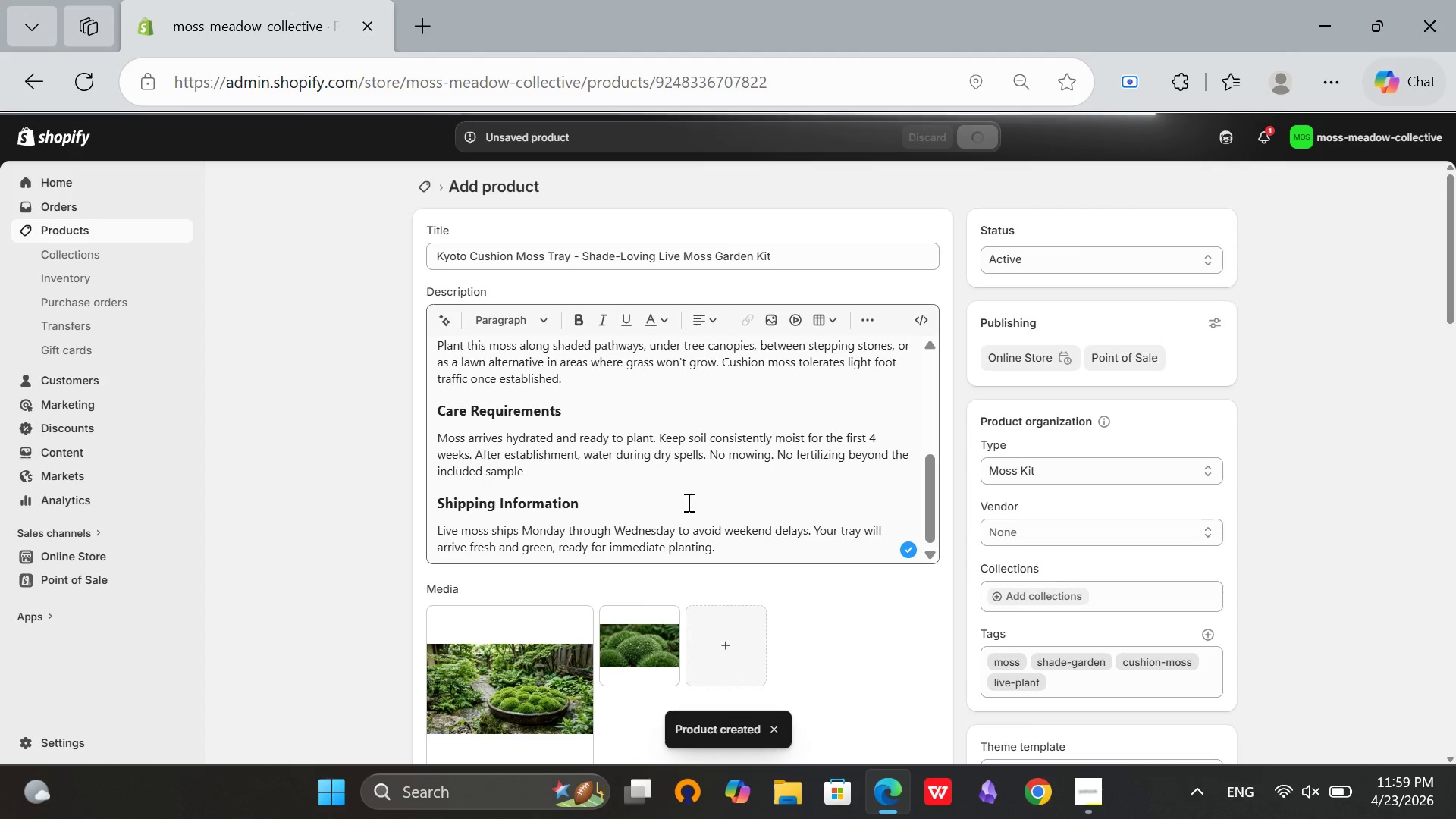 
scroll: coordinate [687, 502], scroll_direction: up, amount: 4.0
 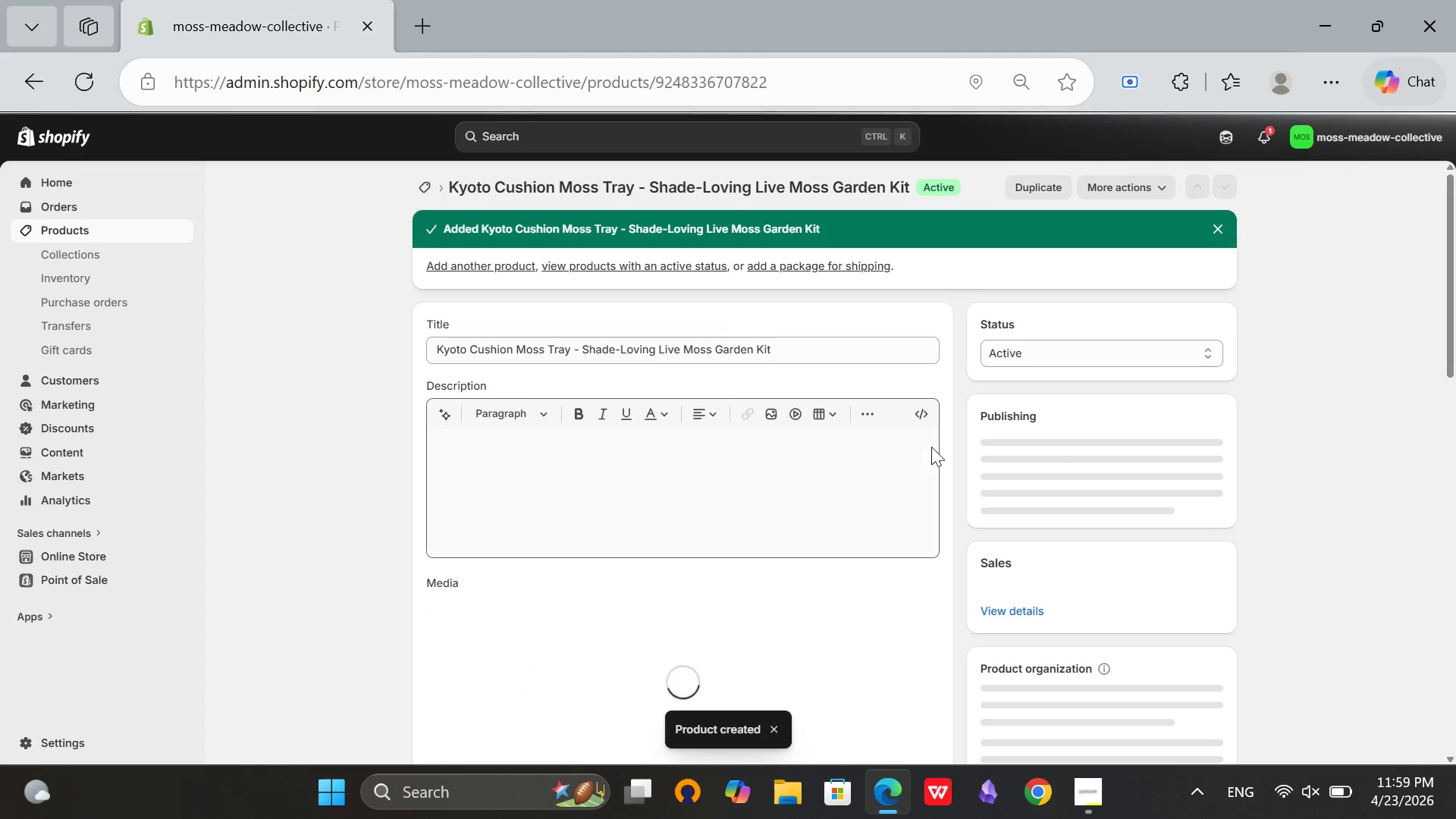 
mouse_move([1003, 442])
 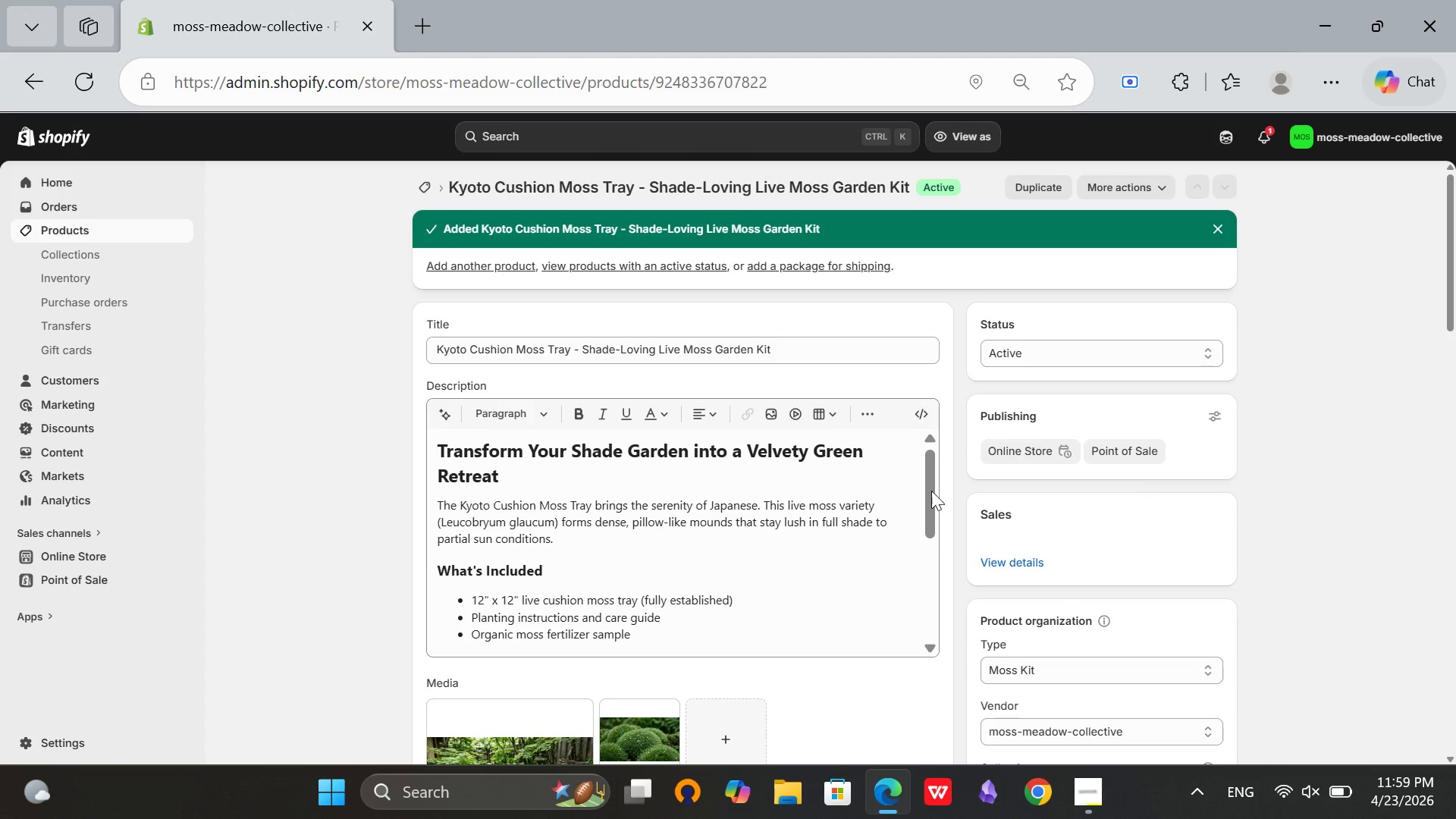 
scroll: coordinate [795, 504], scroll_direction: none, amount: 0.0
 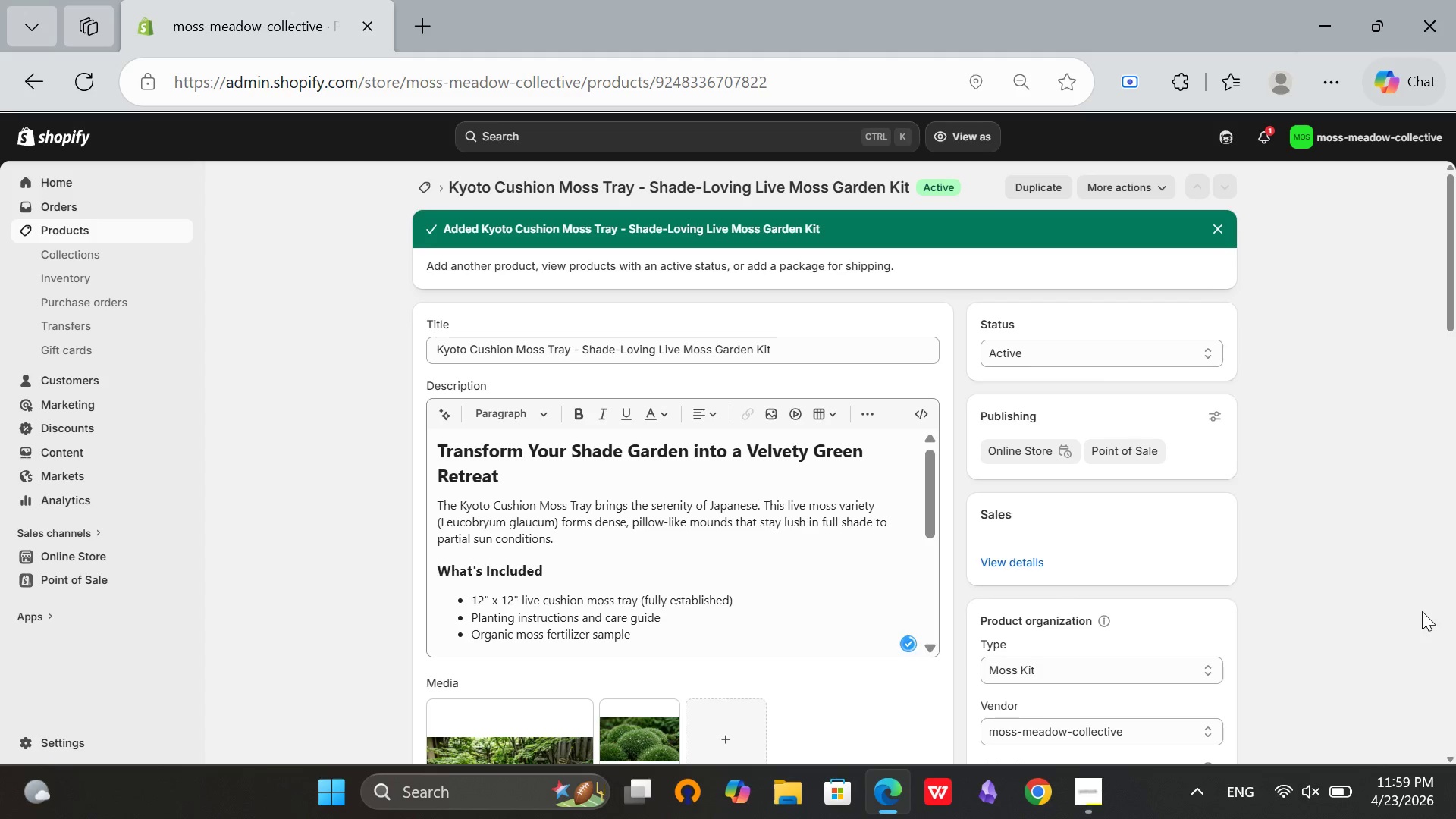 
scroll: coordinate [1422, 611], scroll_direction: down, amount: 2.0
 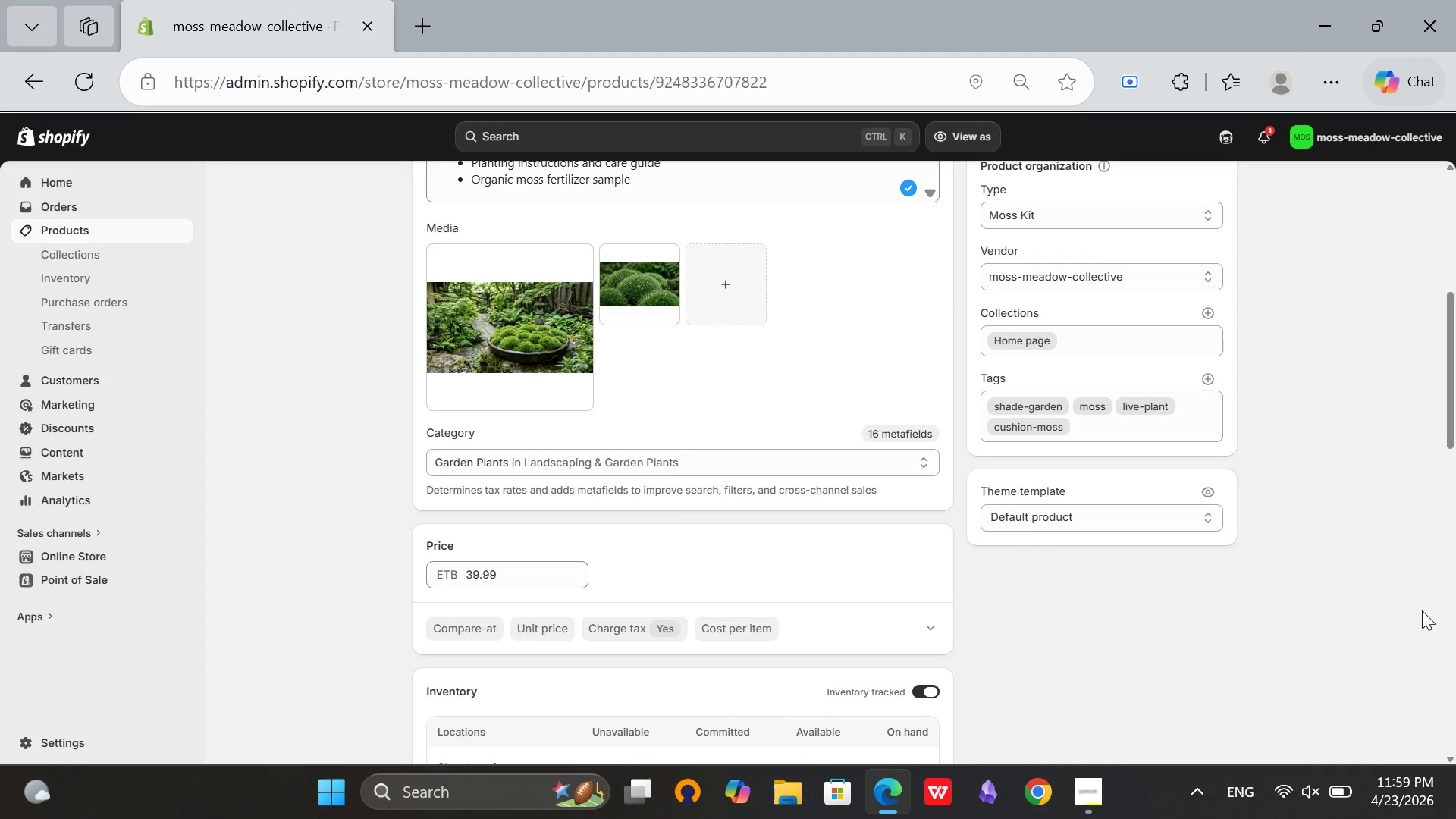 
right_click([1059, 610])
 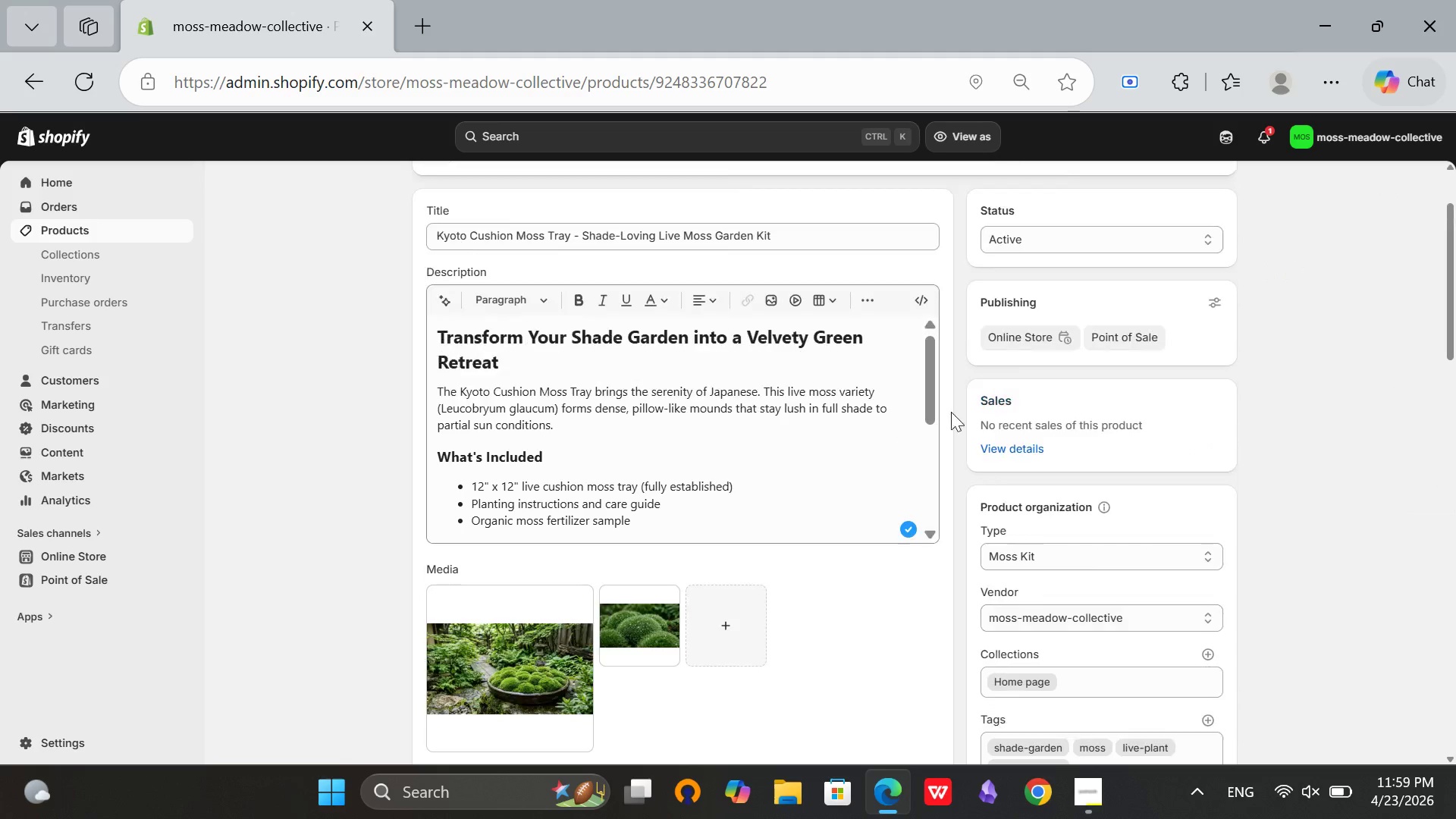 
scroll: coordinate [451, 355], scroll_direction: up, amount: 12.0
 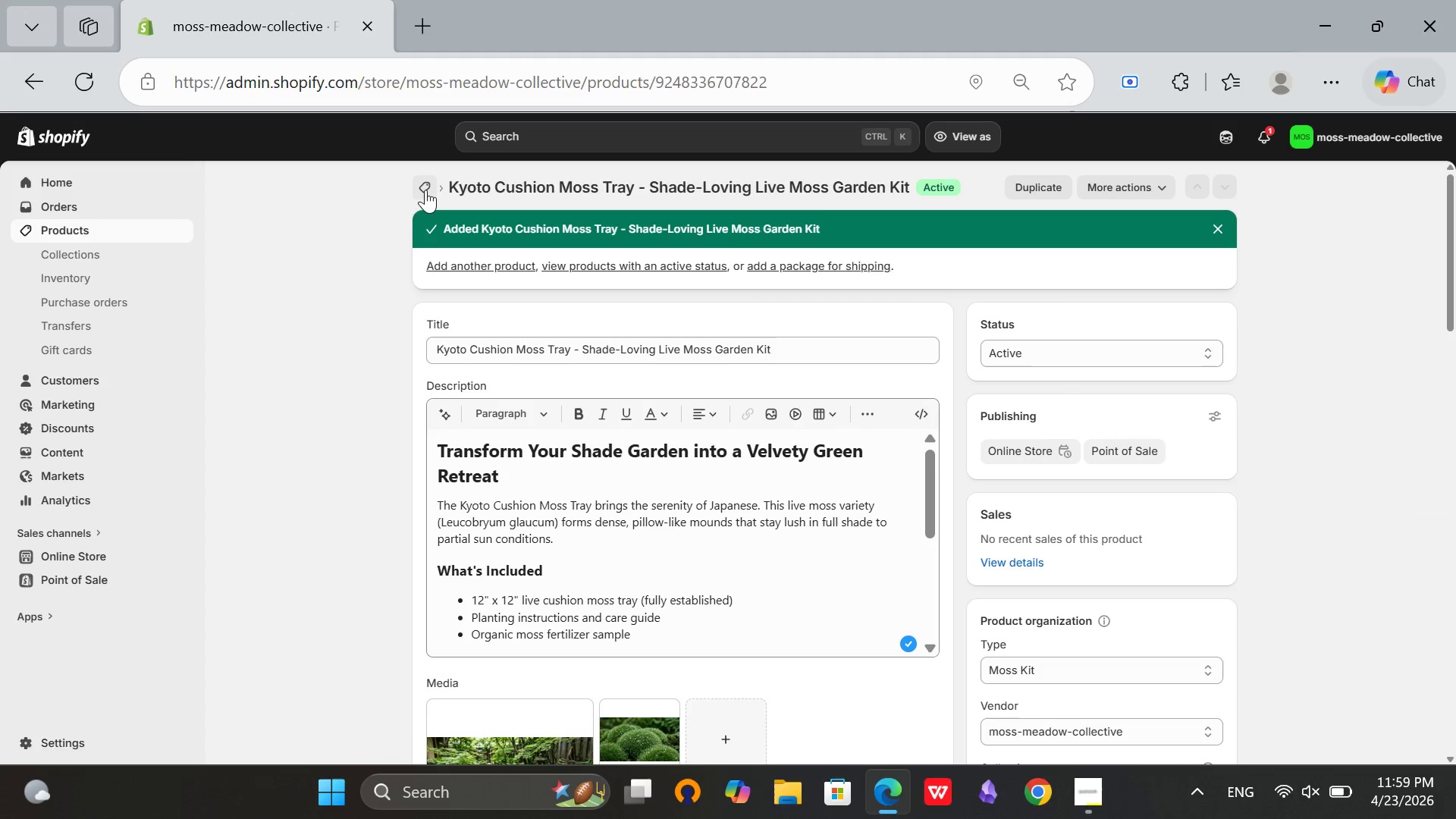 
left_click([425, 187])
 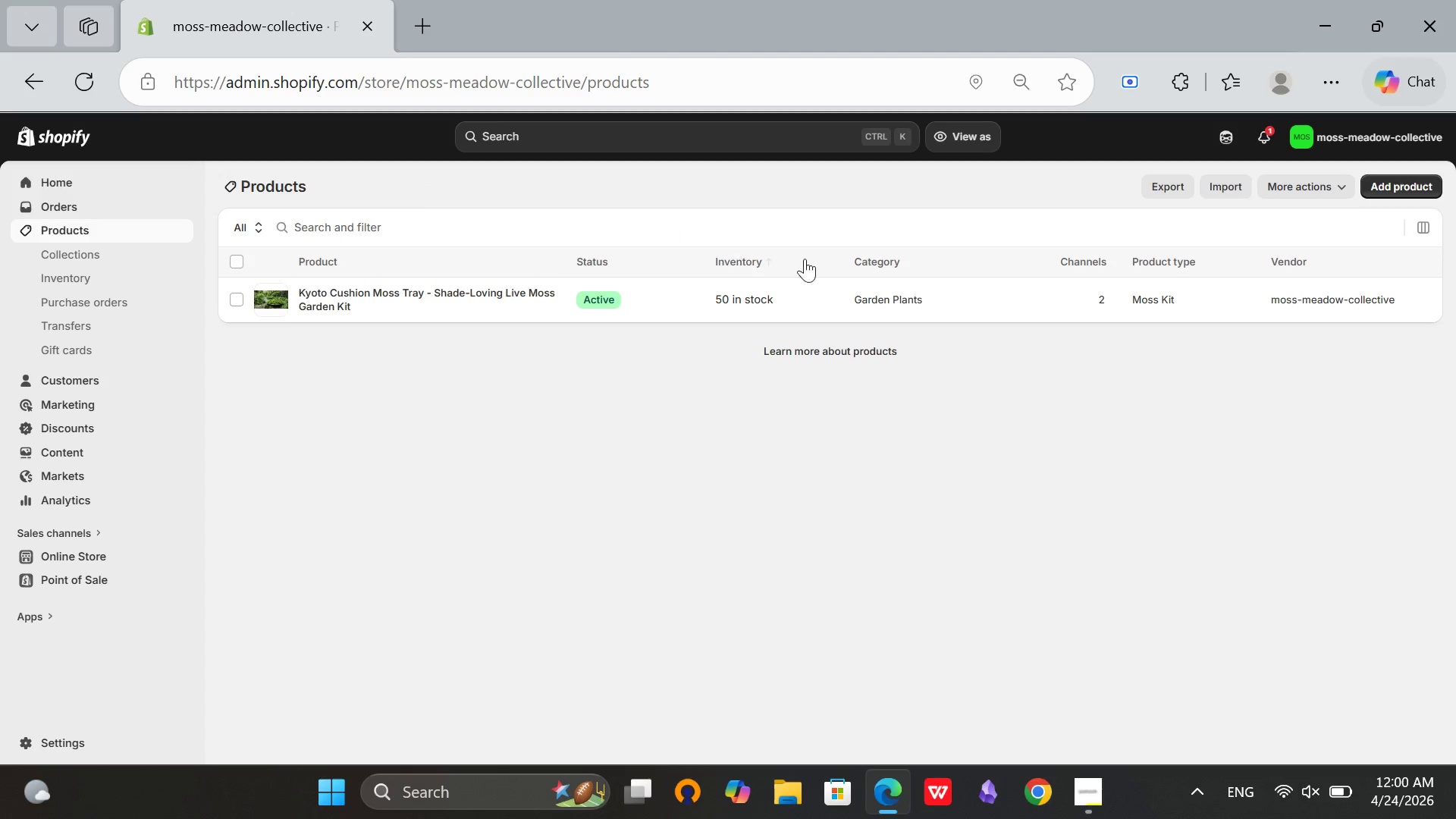 
wait(6.25)
 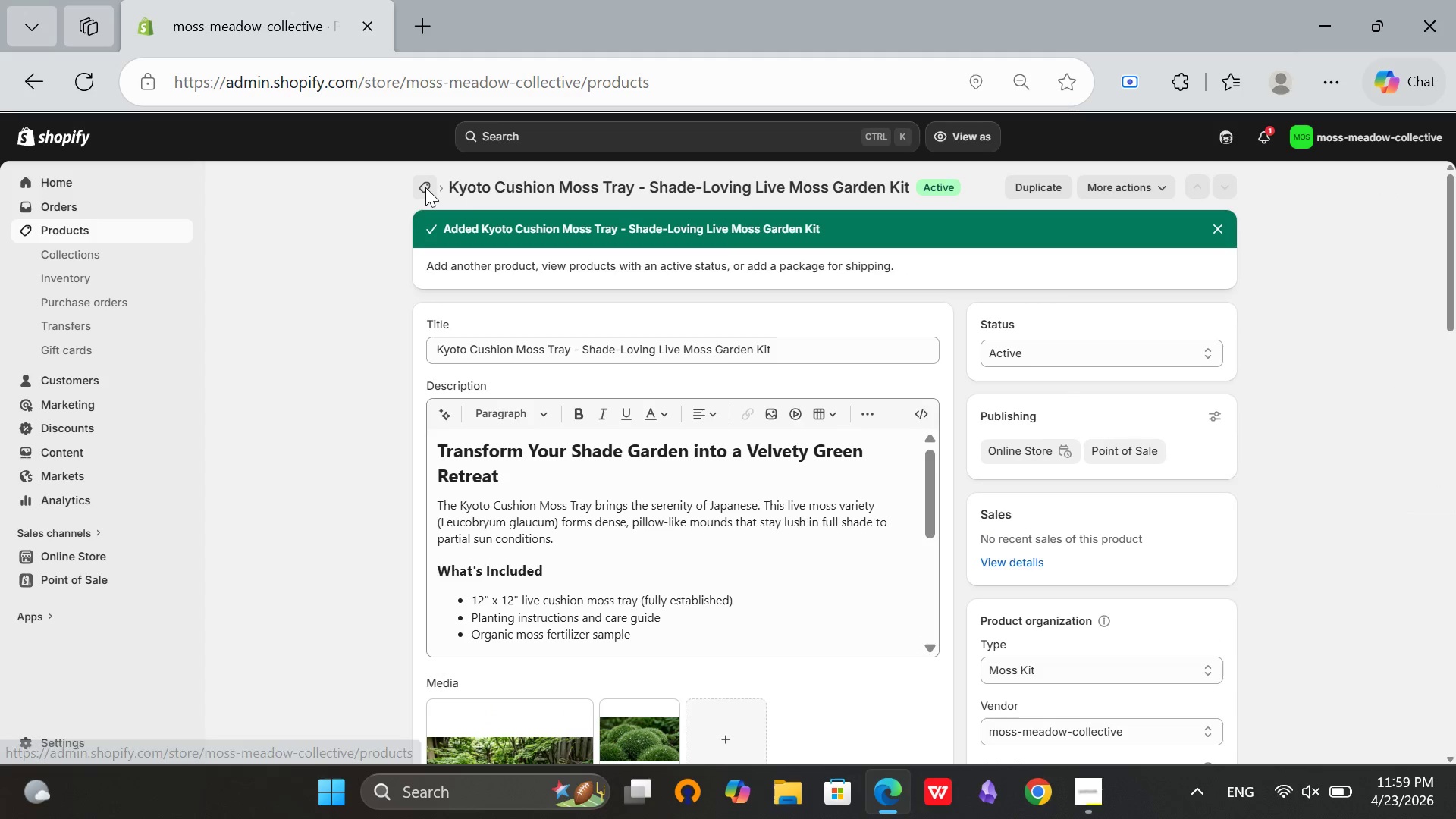 
left_click([1405, 181])
 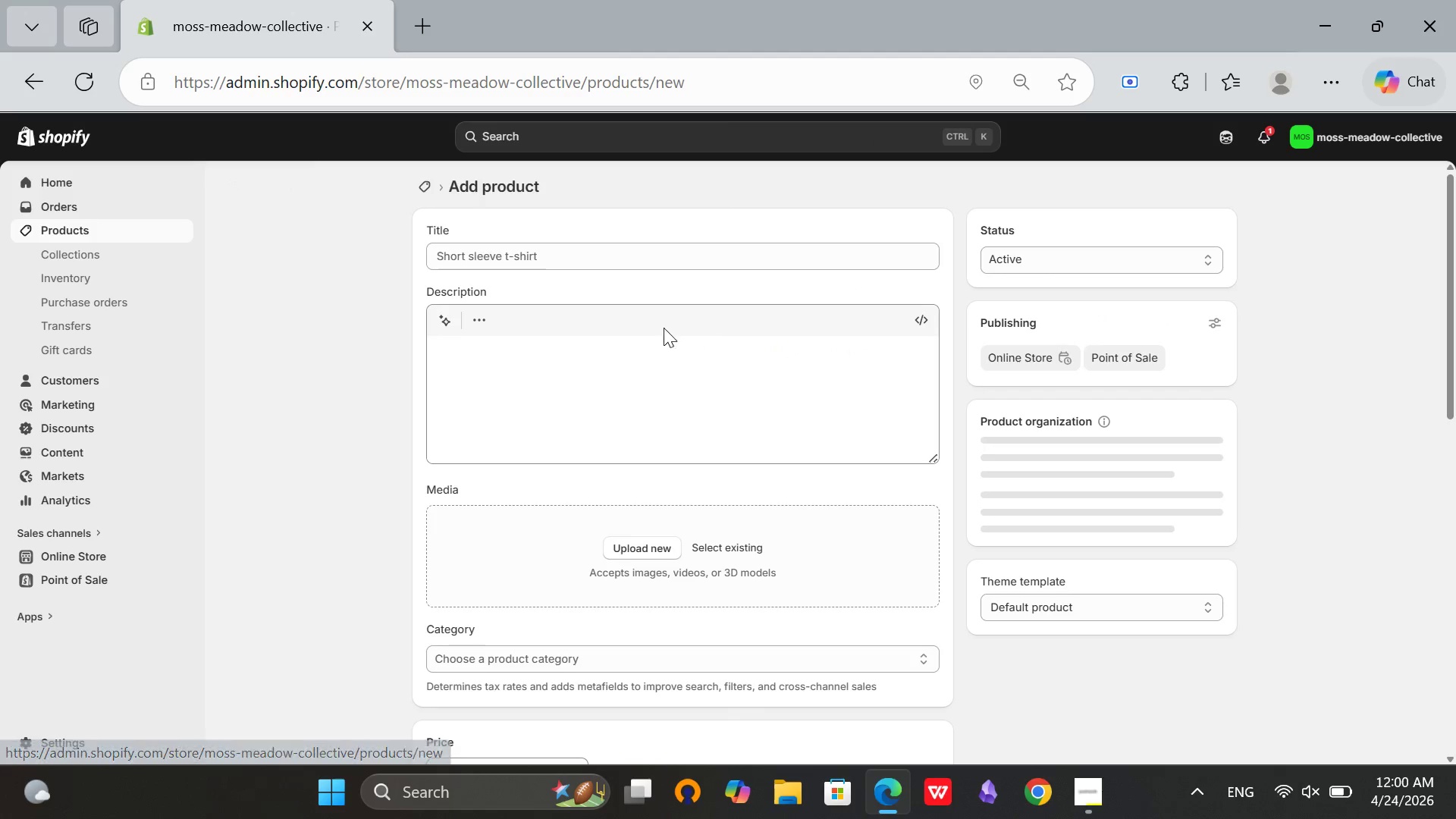 
left_click([481, 246])
 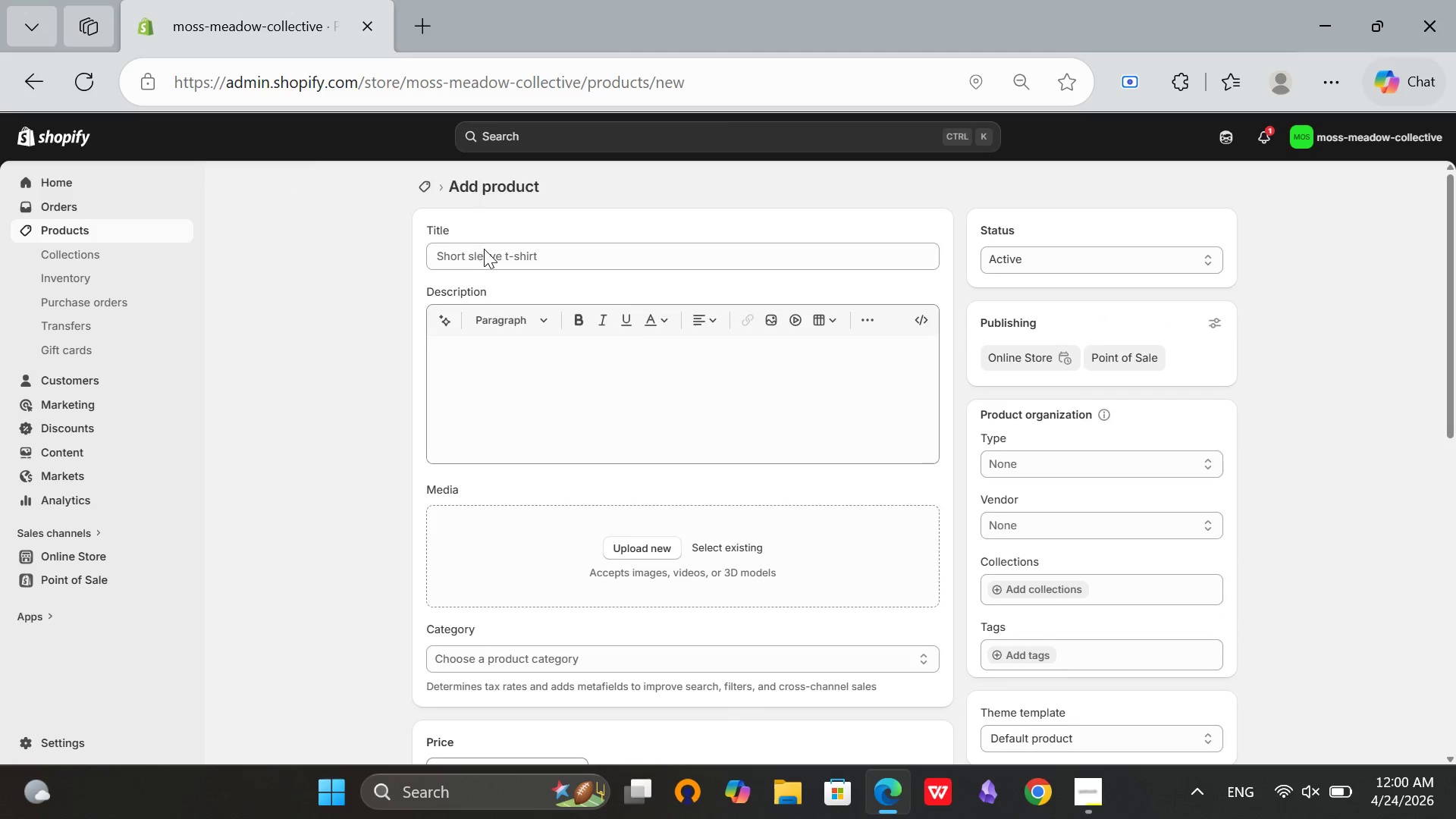 
left_click([484, 249])
 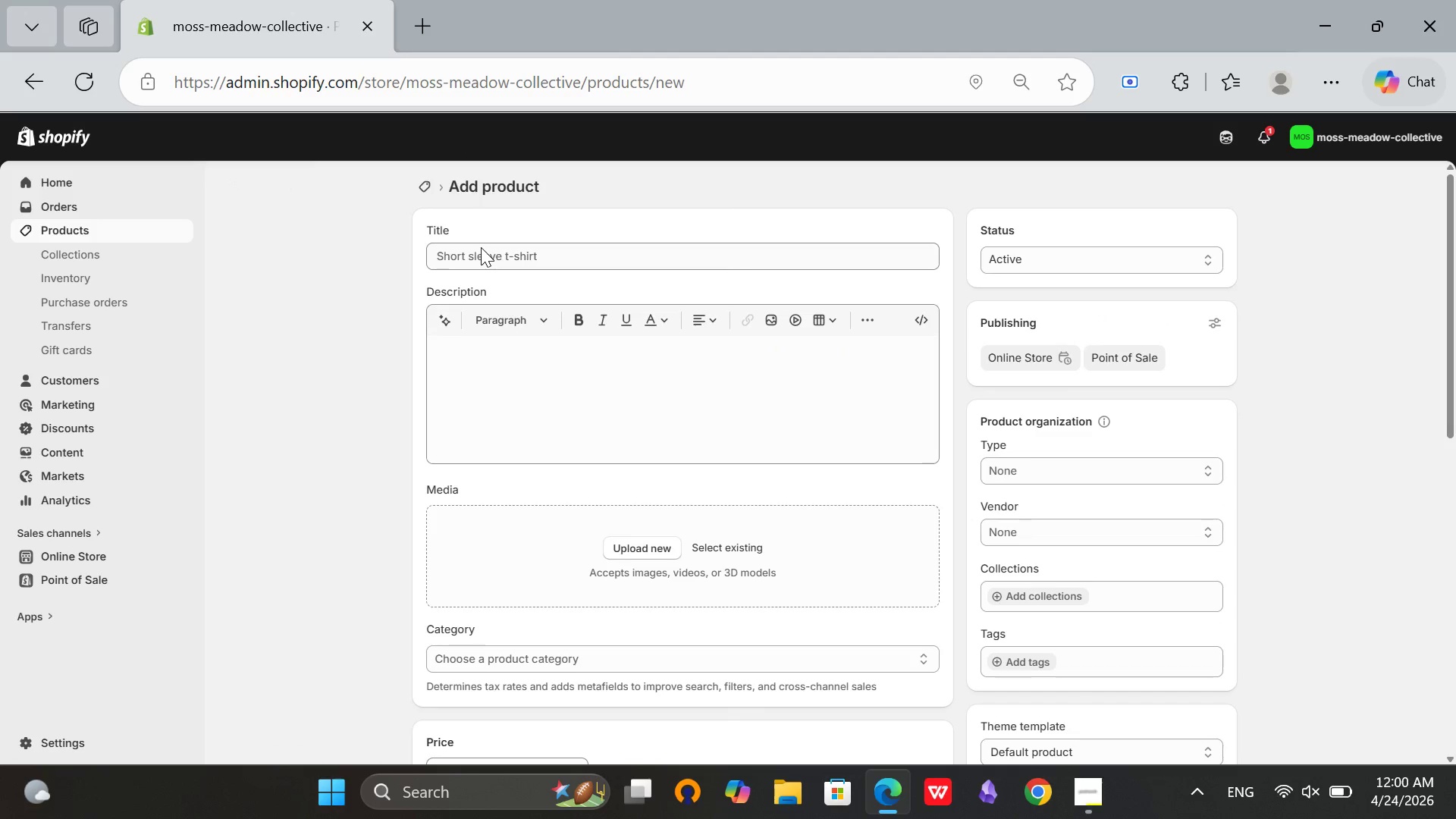 
type(Shade)
 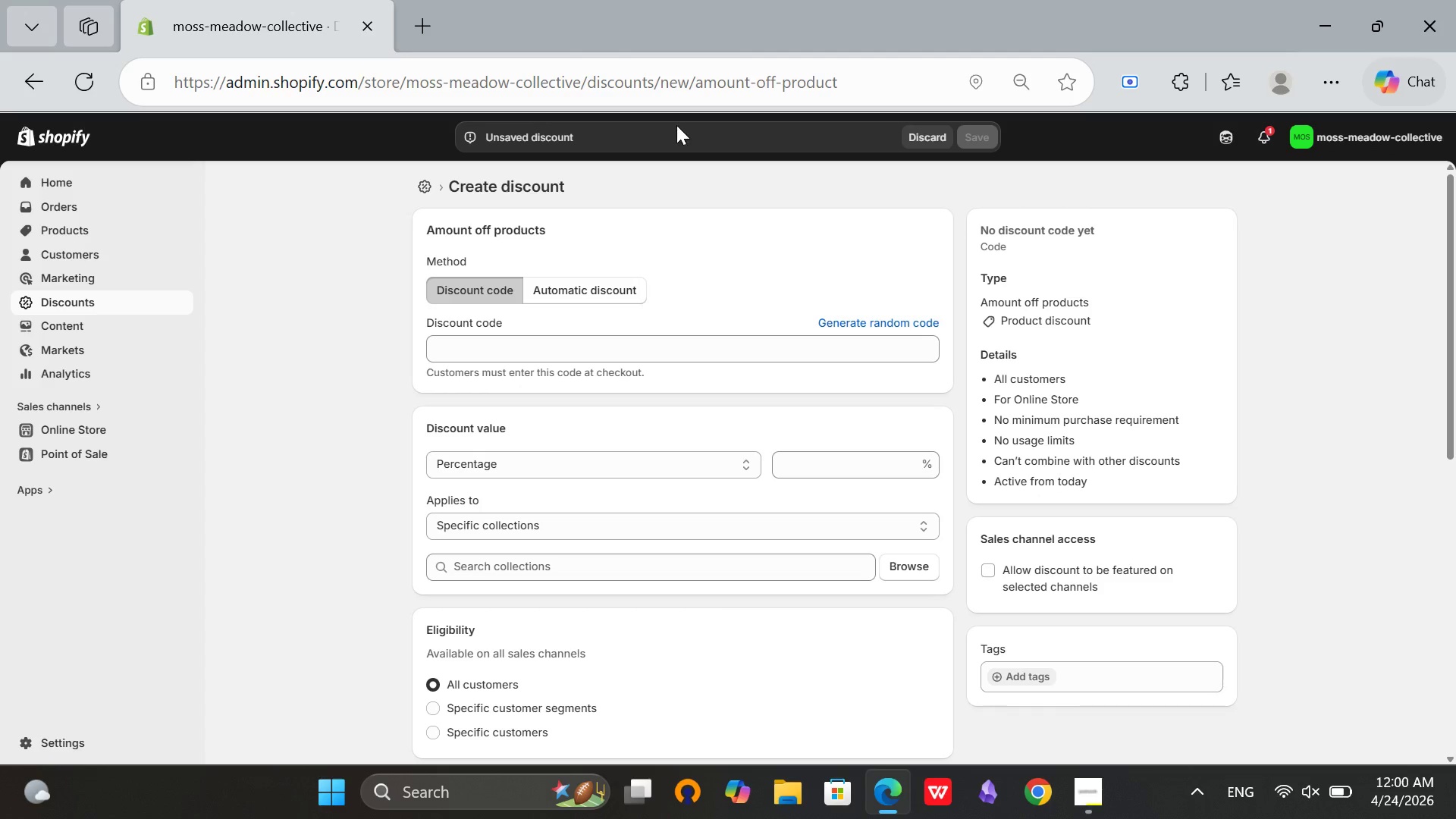 
wait(5.61)
 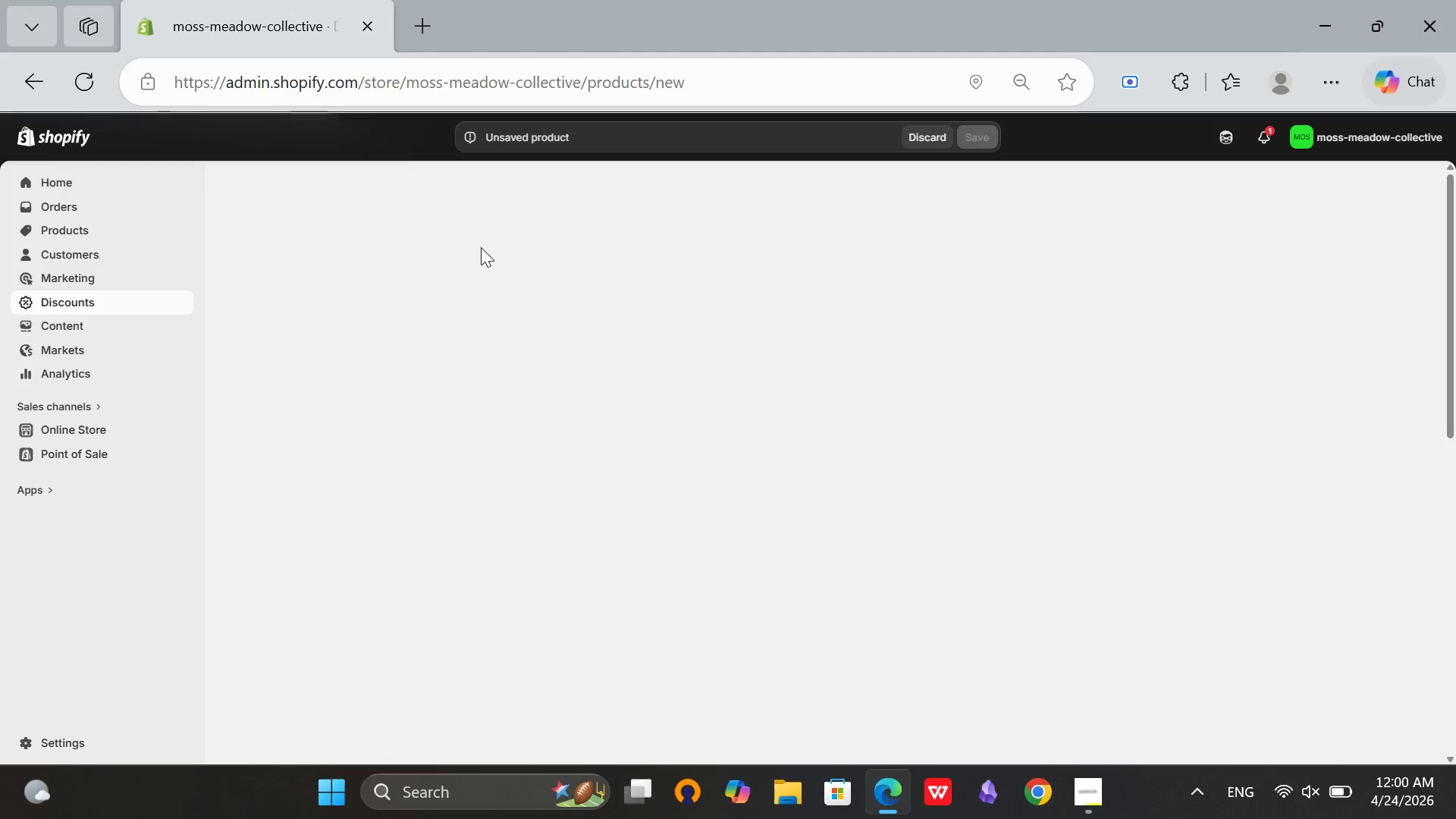 
left_click([55, 234])
 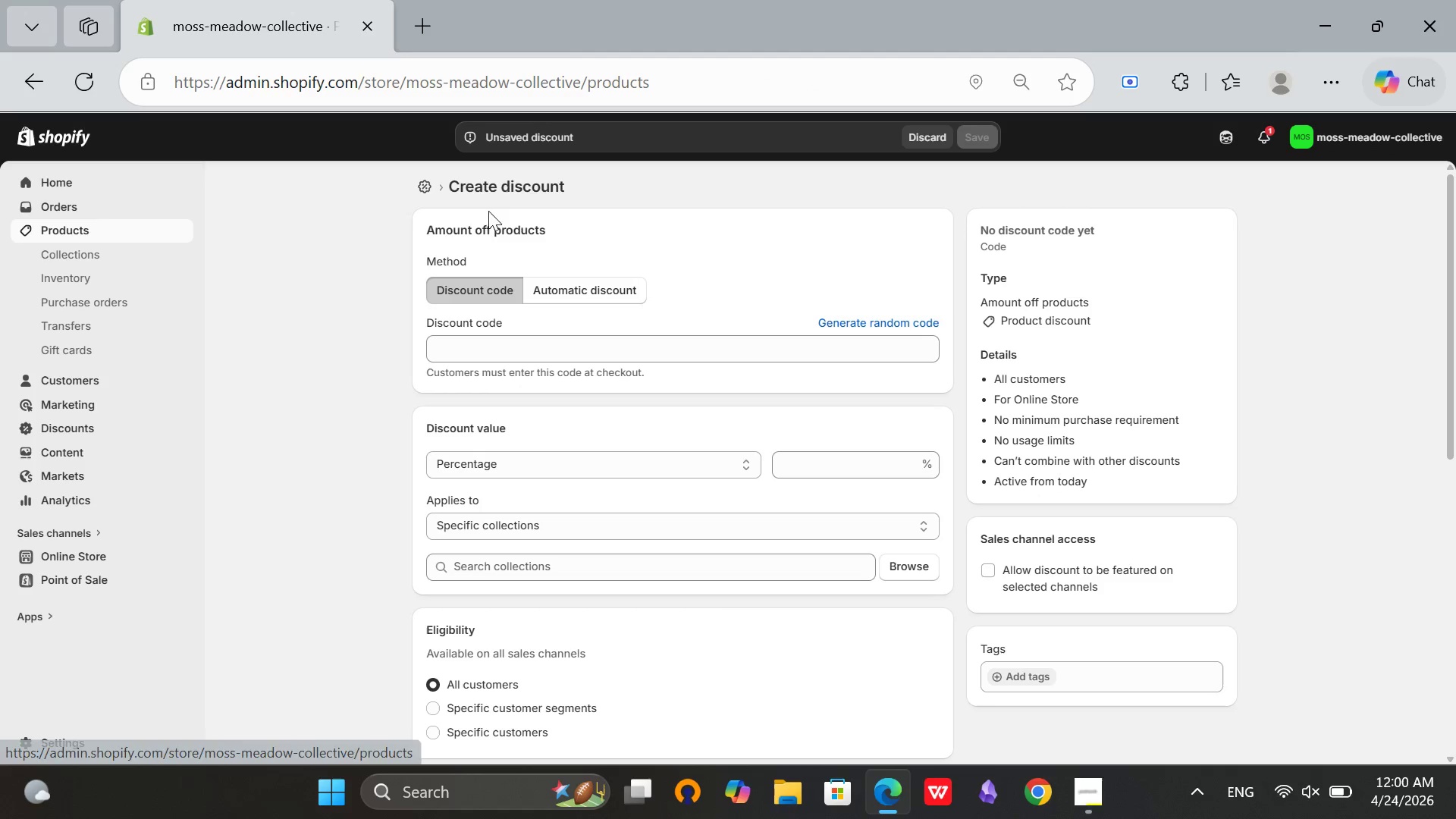 
mouse_move([811, 281])
 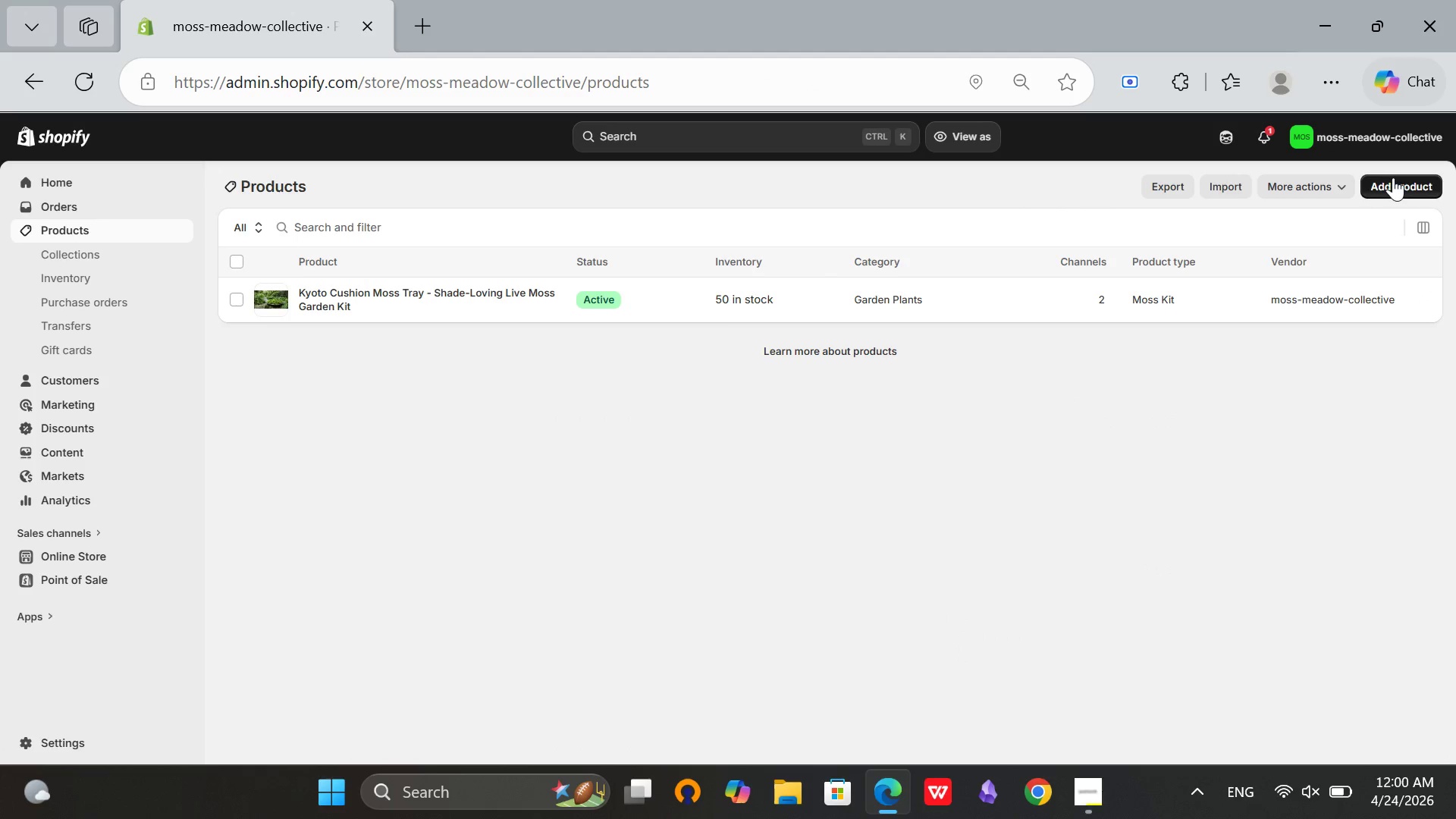 
left_click([1394, 177])
 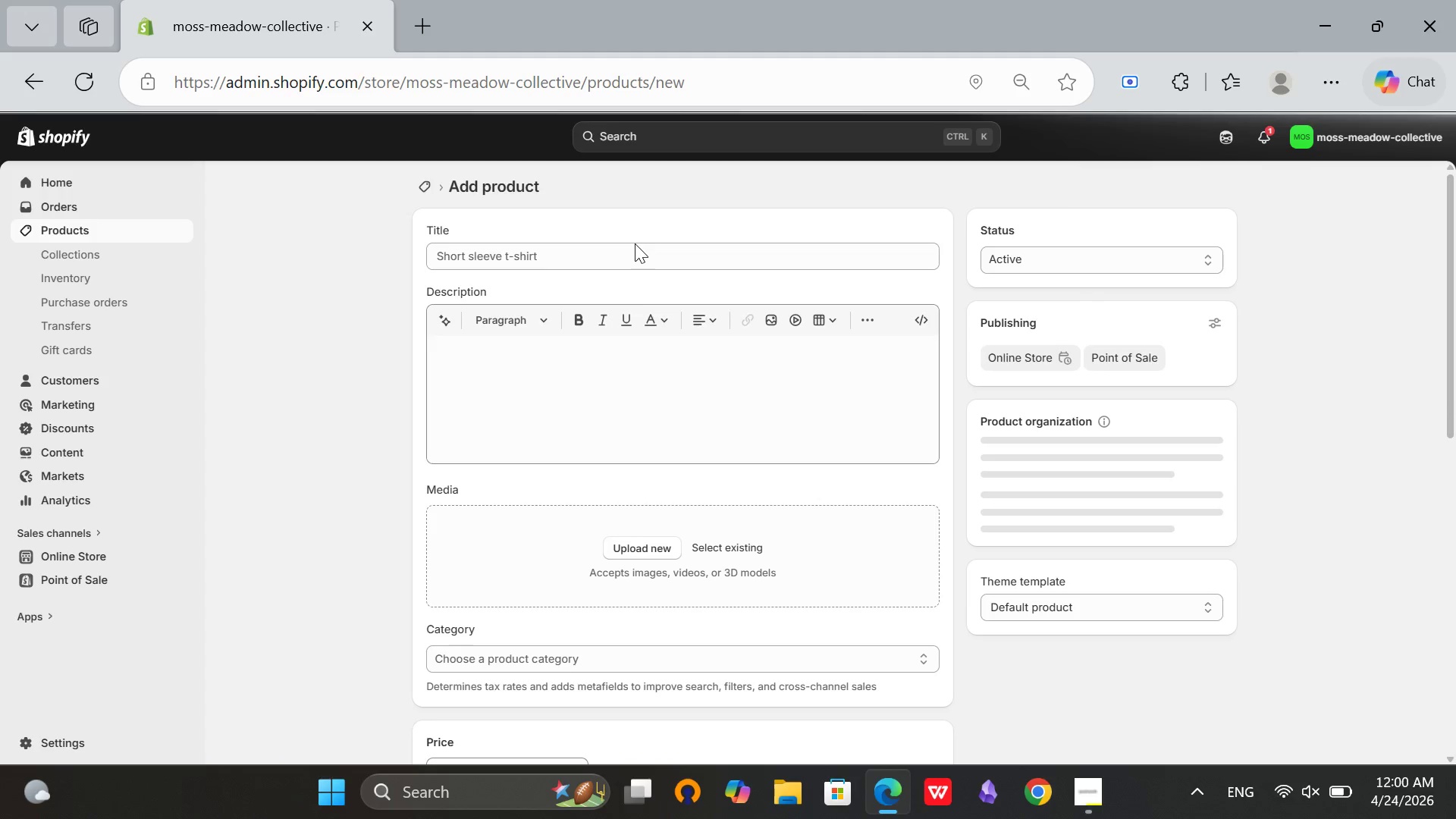 
left_click([504, 253])
 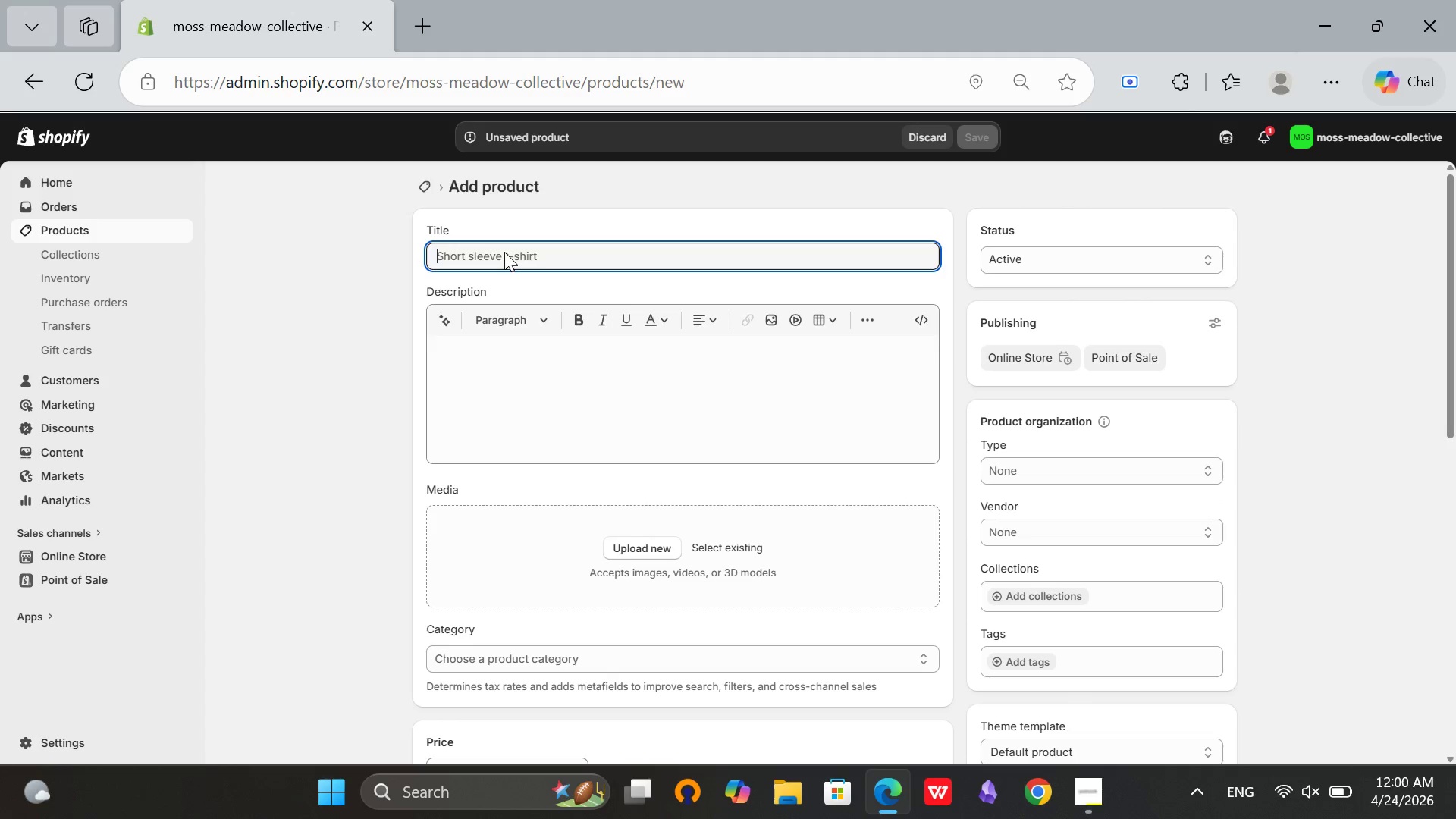 
type(Shade-Loving )
 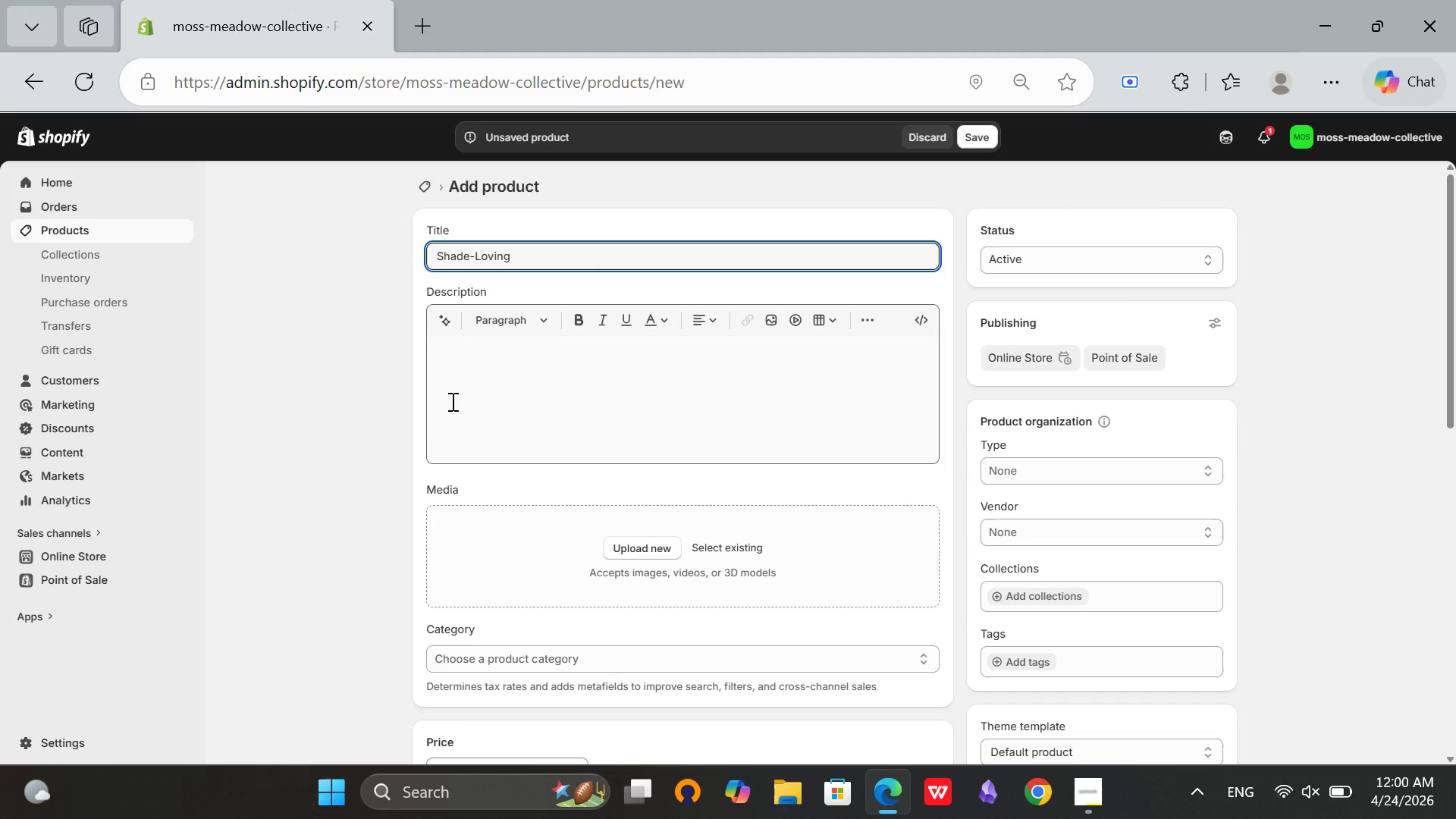 
type(Fern Bundle - 3 Love)
key(Backspace)
key(Backspace)
key(Backspace)
type(ive Ferns for Shde)
key(Backspace)
key(Backspace)
type(ade Gardens)
 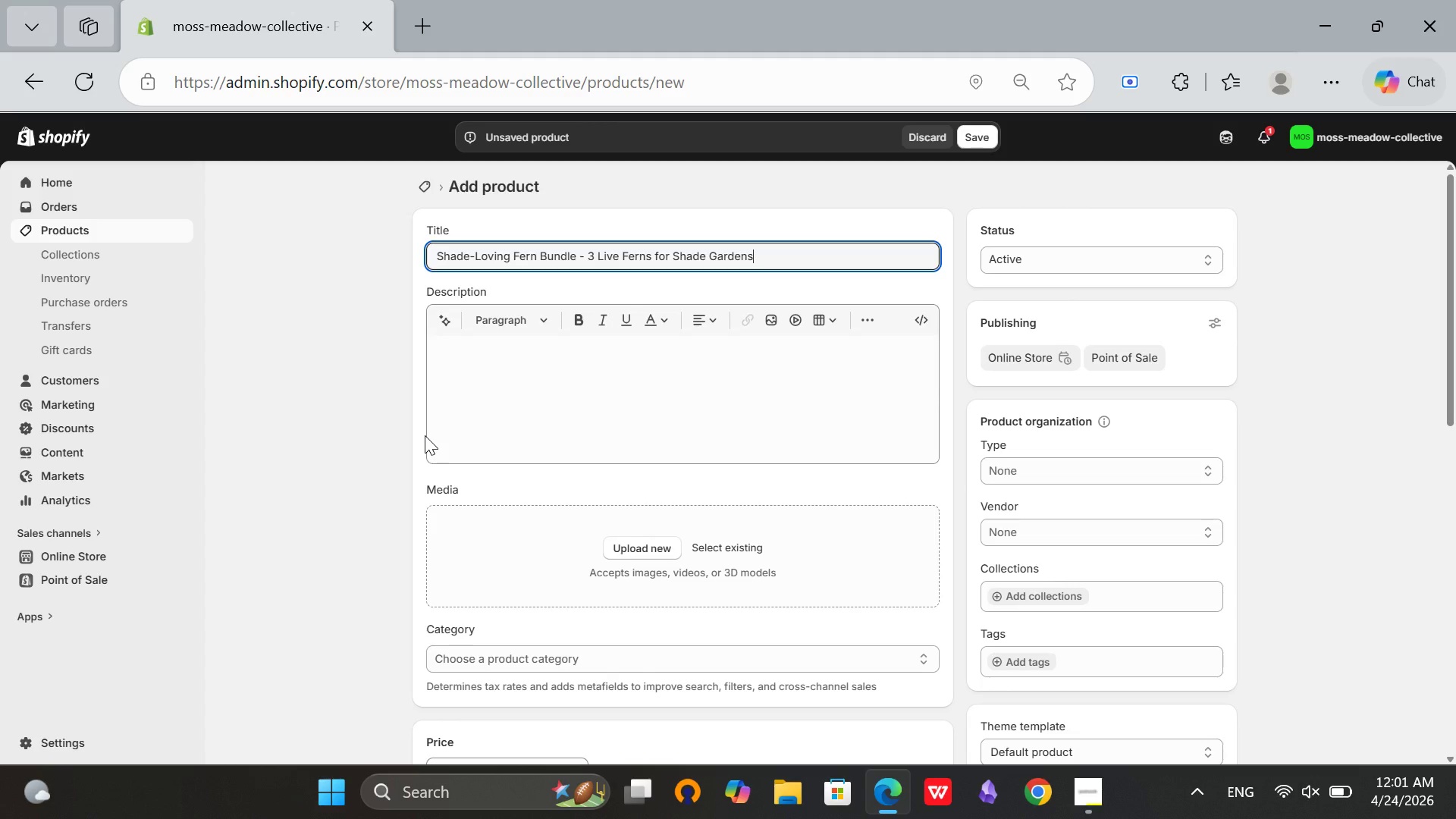 
wait(6.27)
 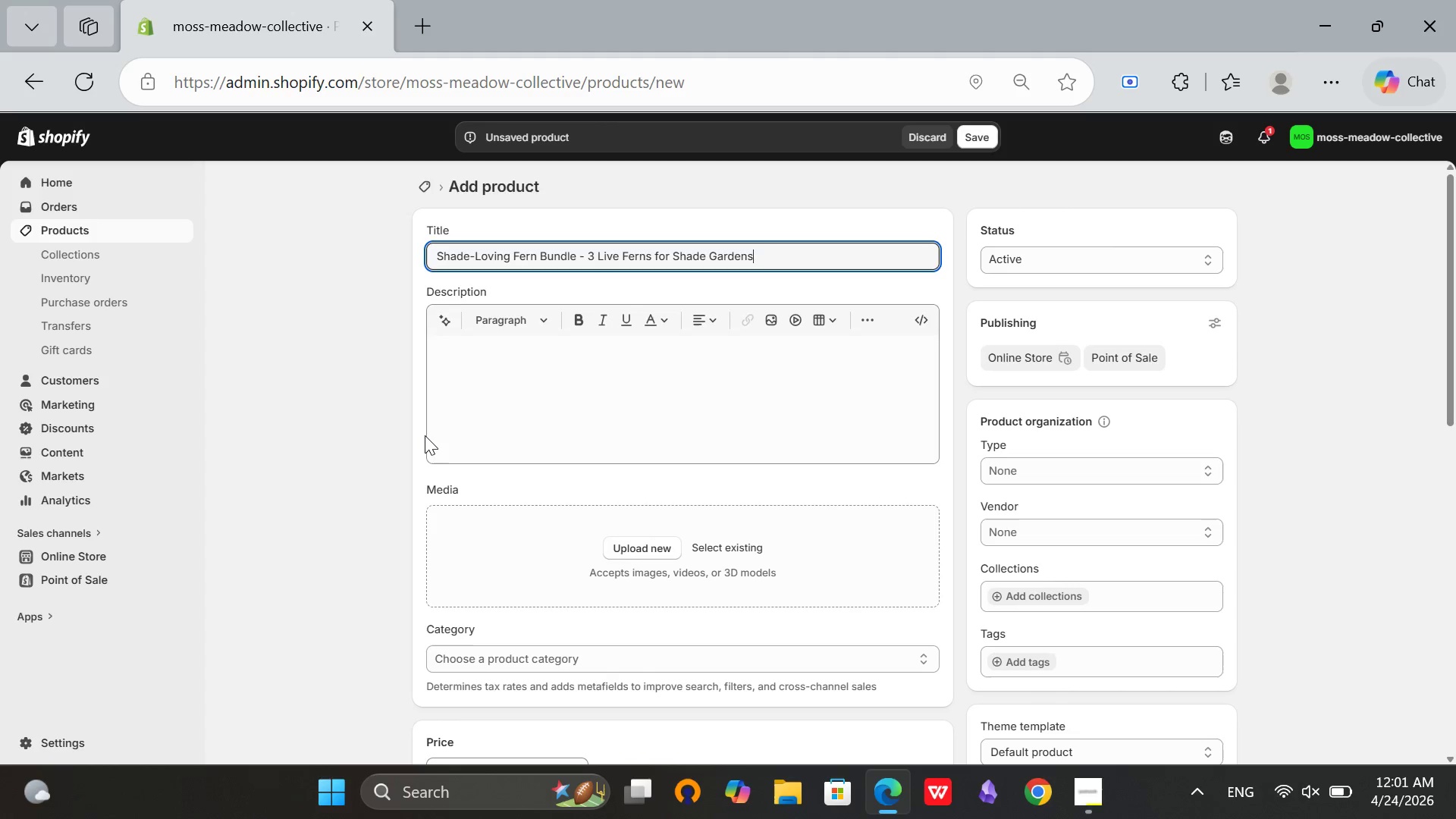 
left_click([1379, 475])
 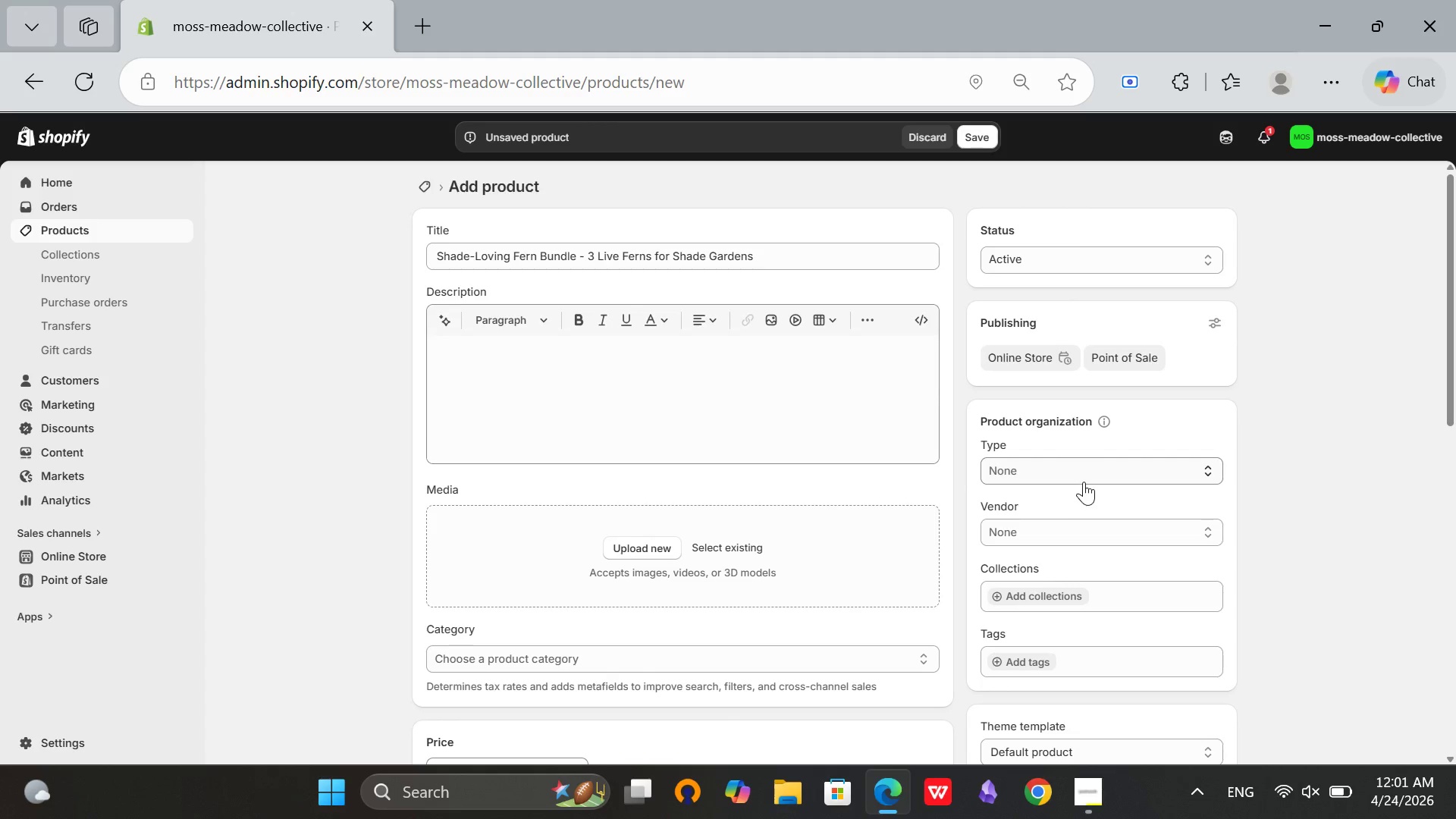 
left_click([1083, 480])
 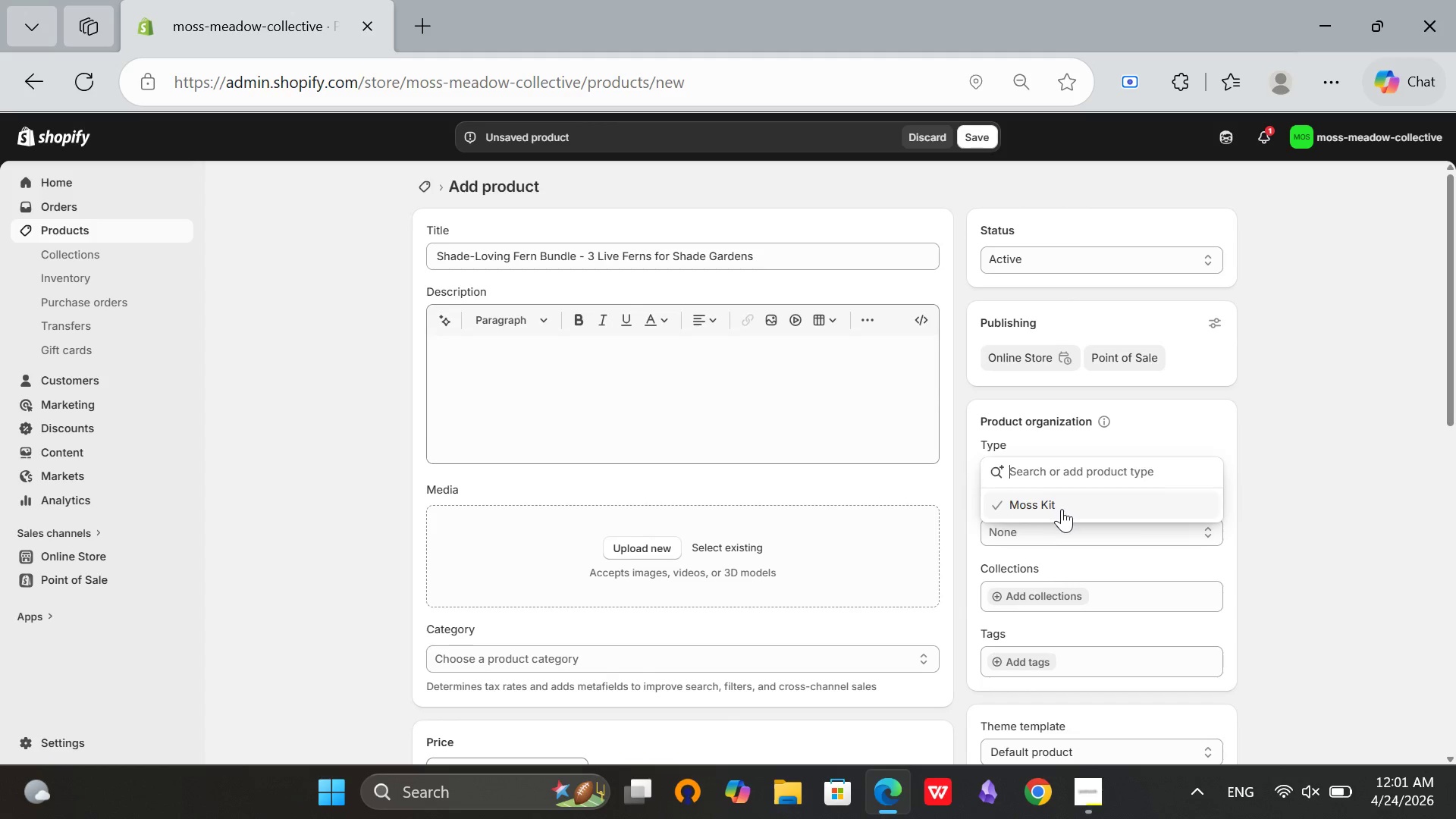 
left_click([1061, 508])
 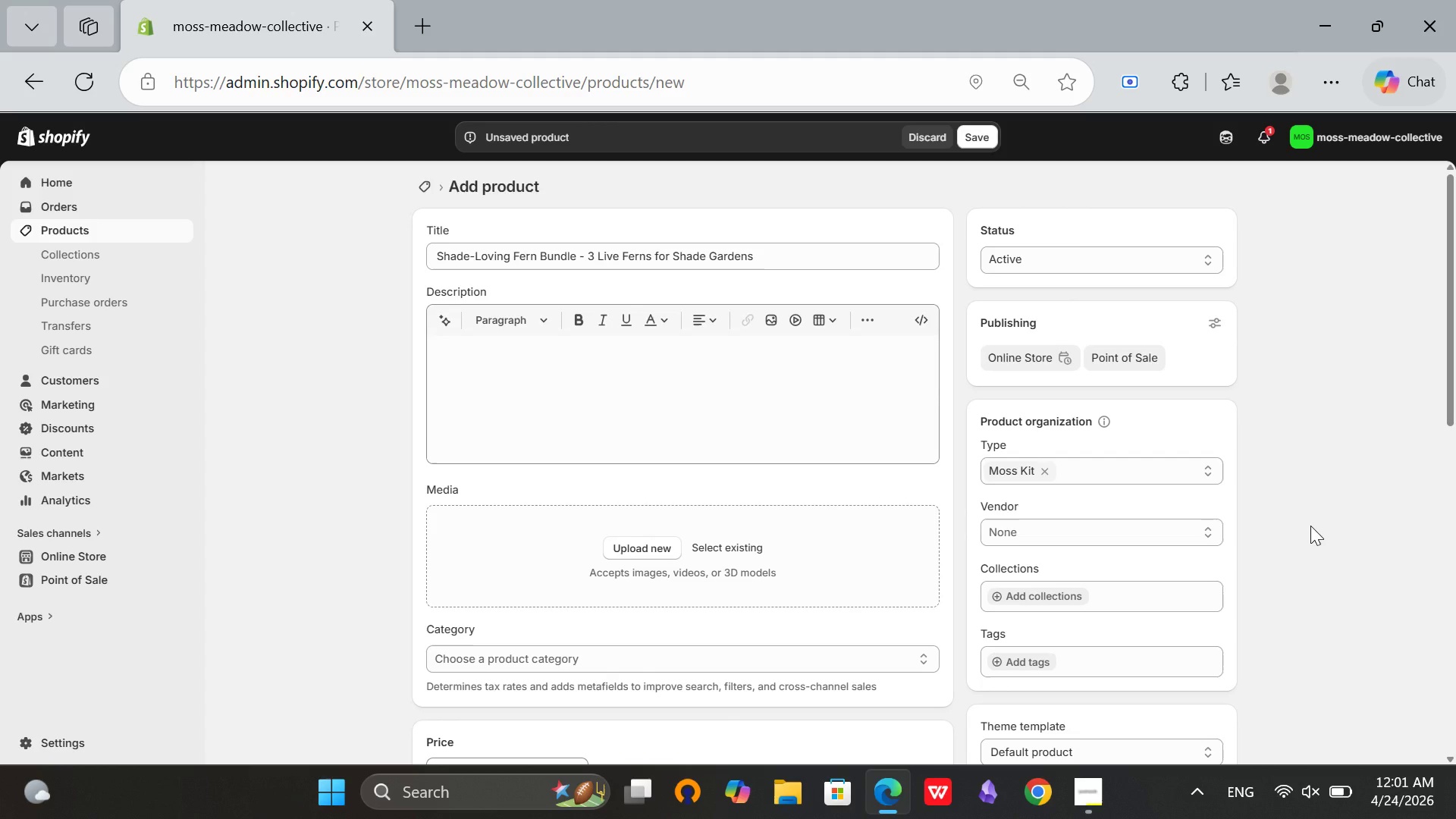 
scroll: coordinate [863, 589], scroll_direction: down, amount: 4.0
 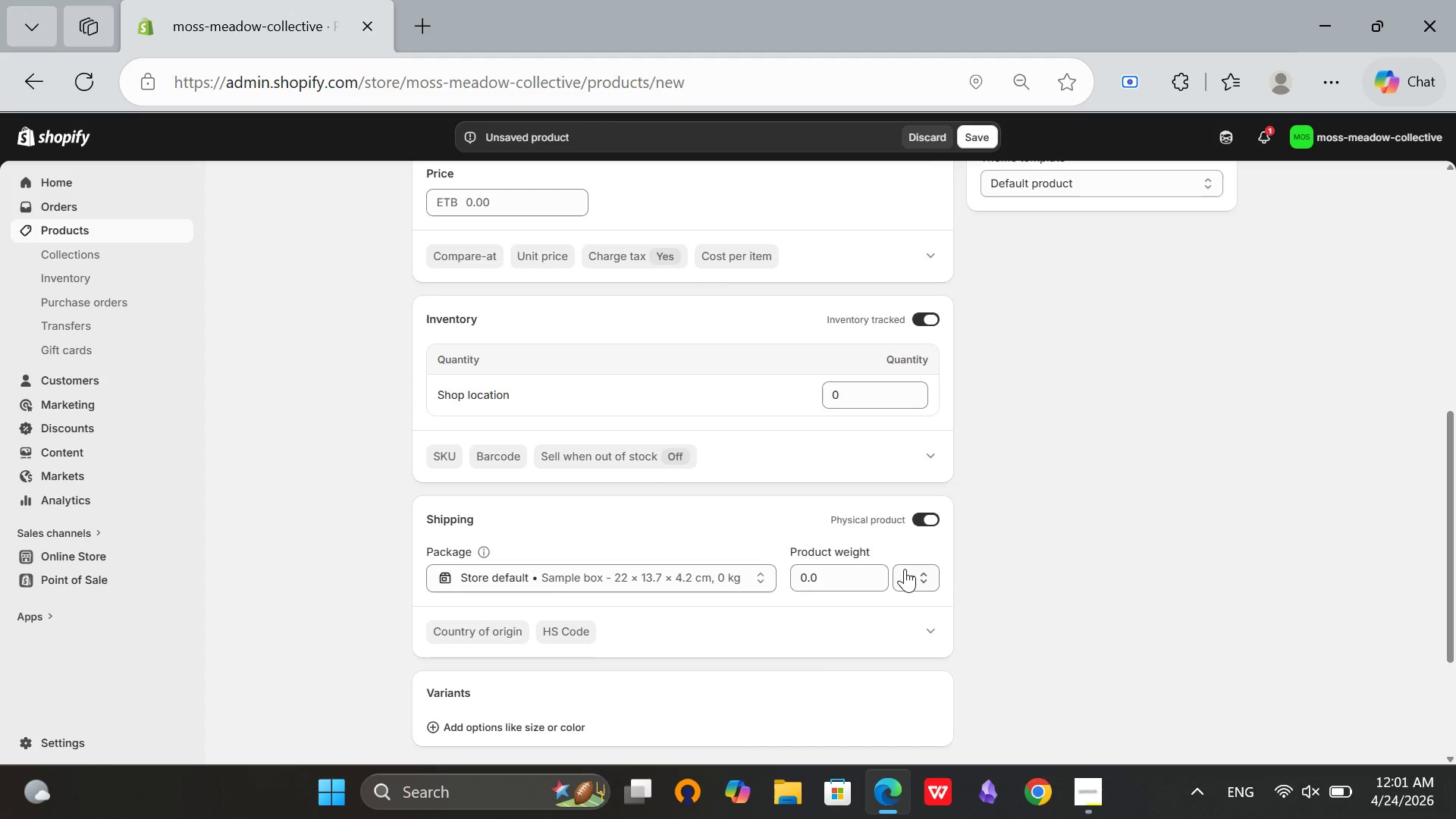 
left_click([905, 569])
 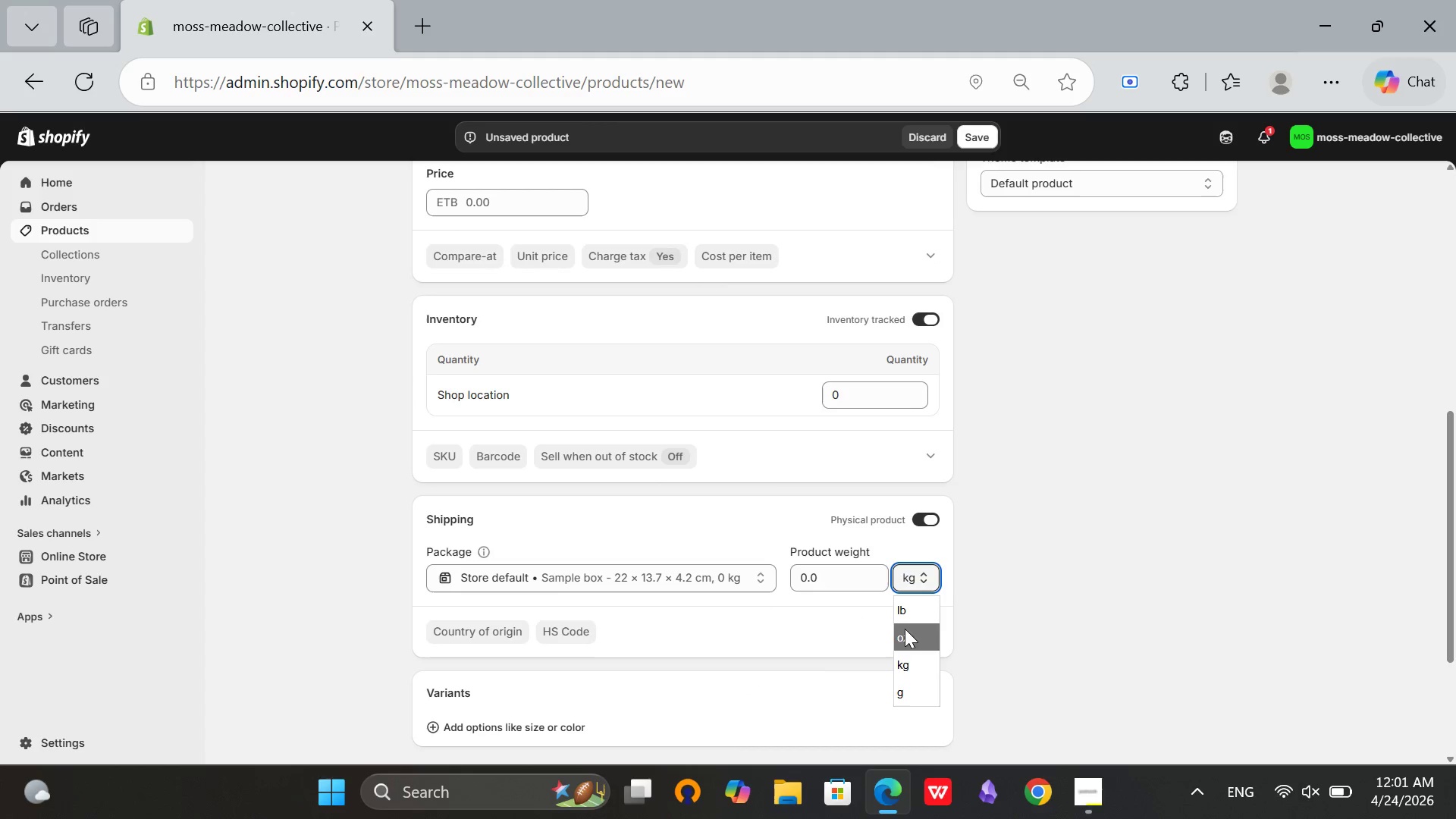 
left_click([905, 619])
 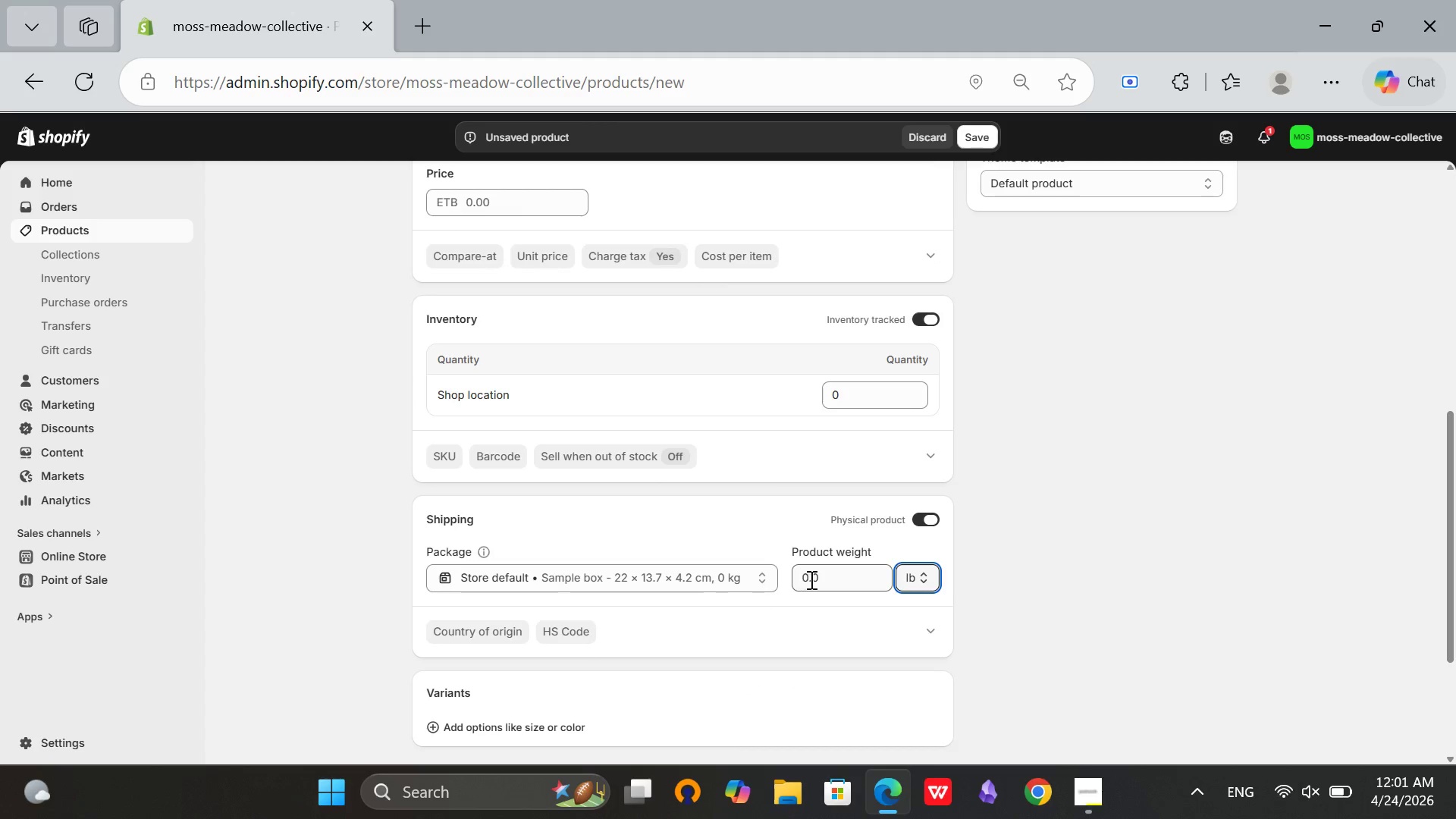 
left_click([810, 579])
 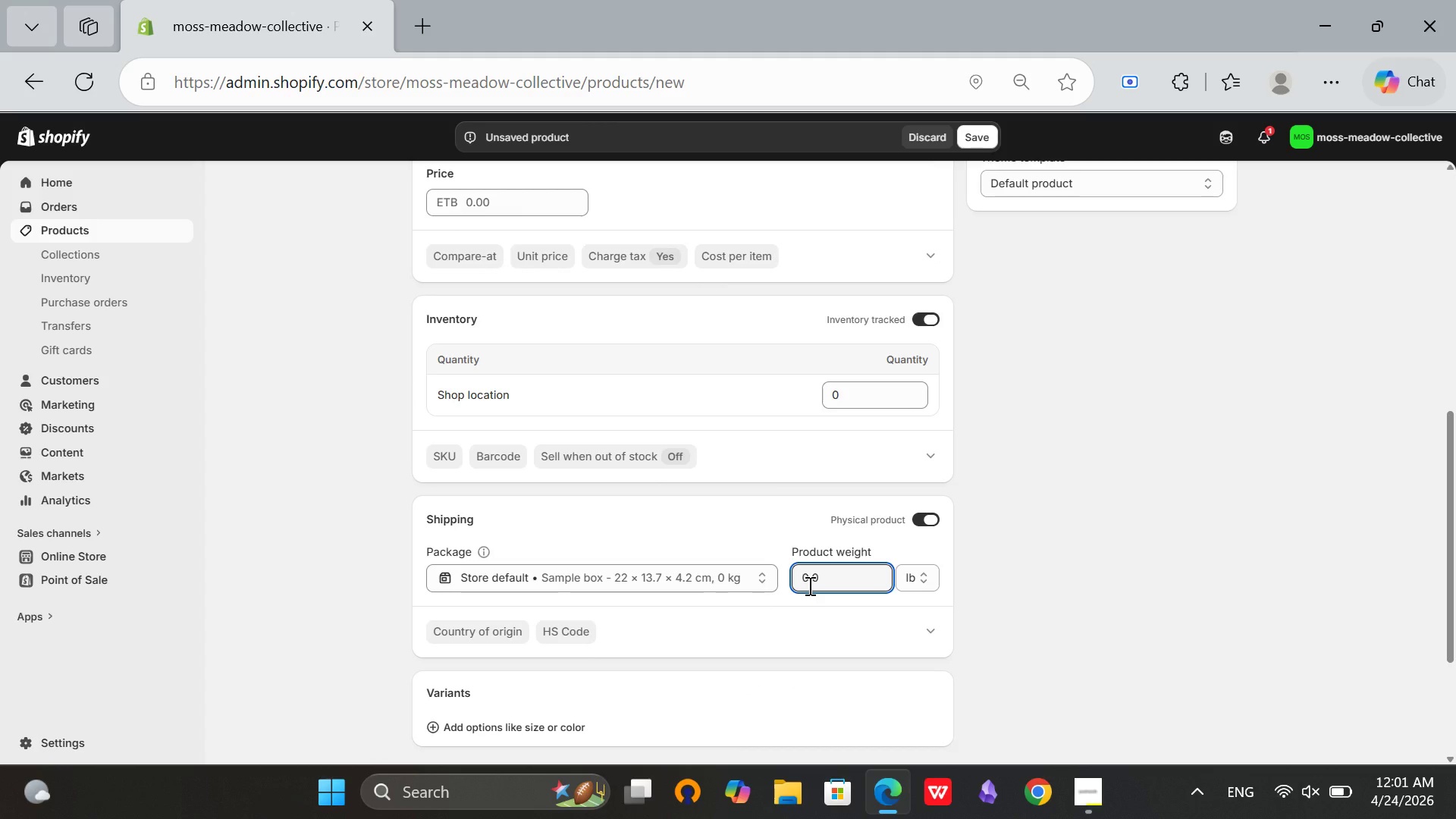 
key(Backspace)
 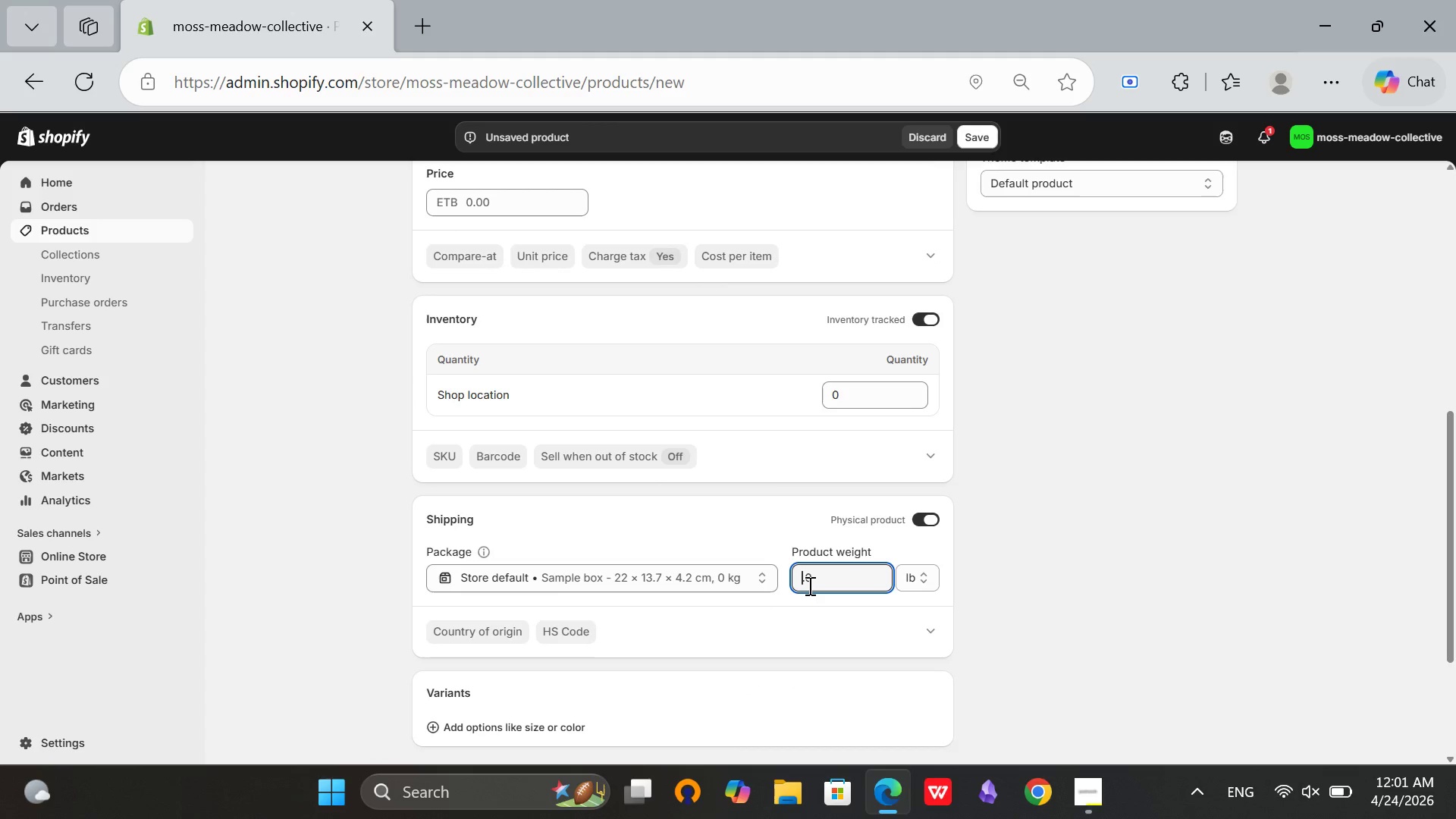 
key(3)
 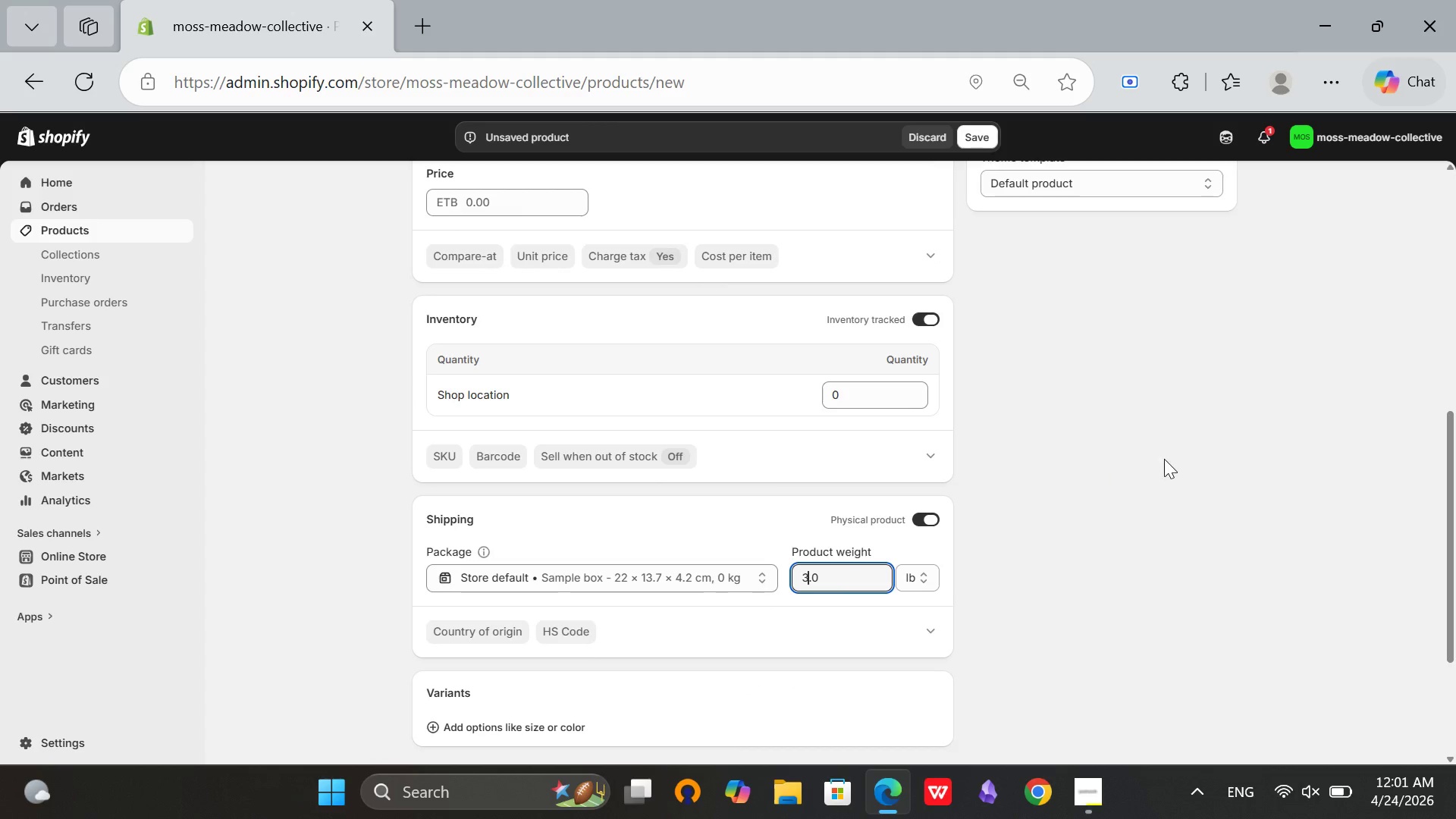 
left_click([1164, 459])
 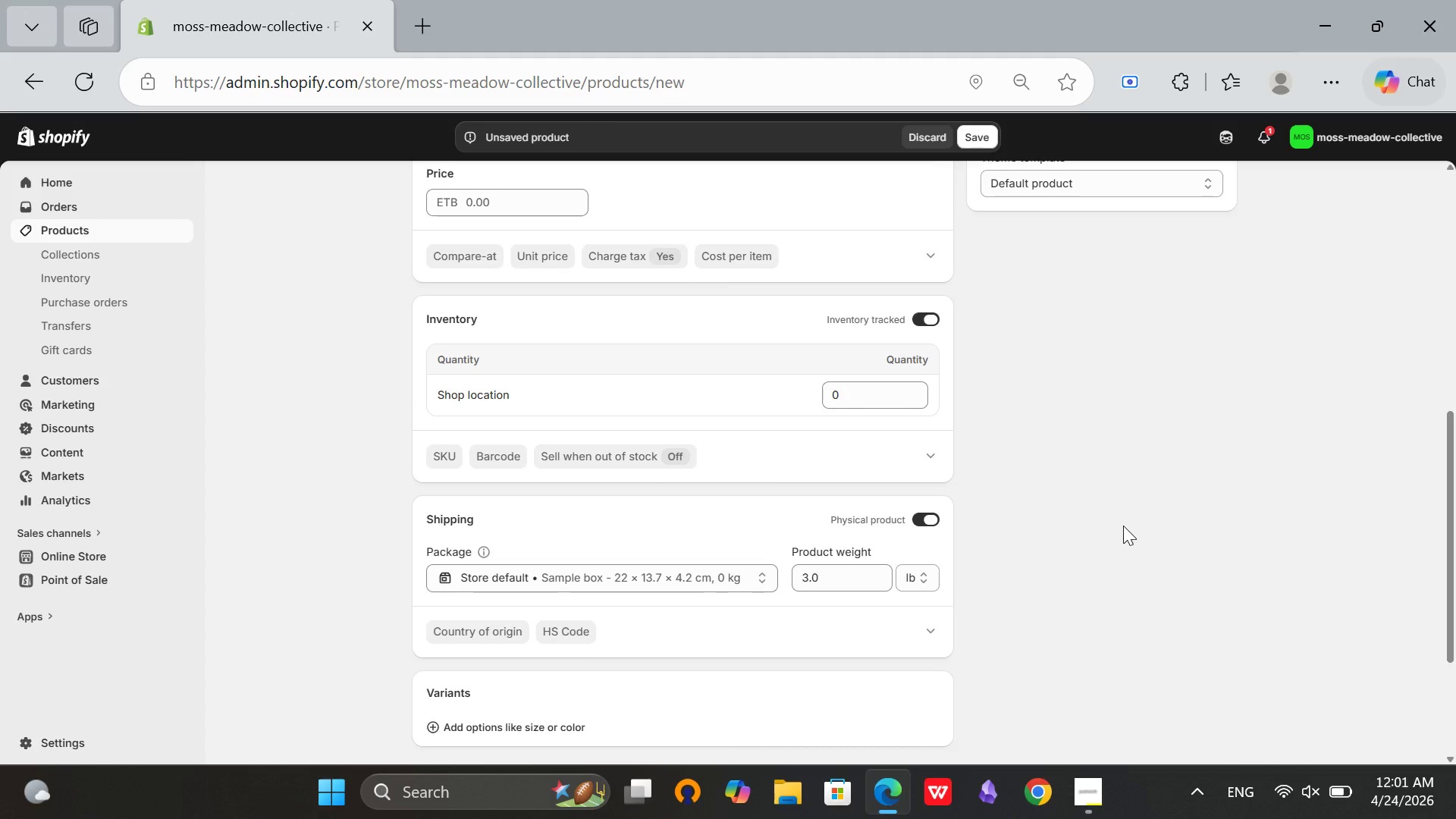 
scroll: coordinate [1123, 526], scroll_direction: up, amount: 3.0
 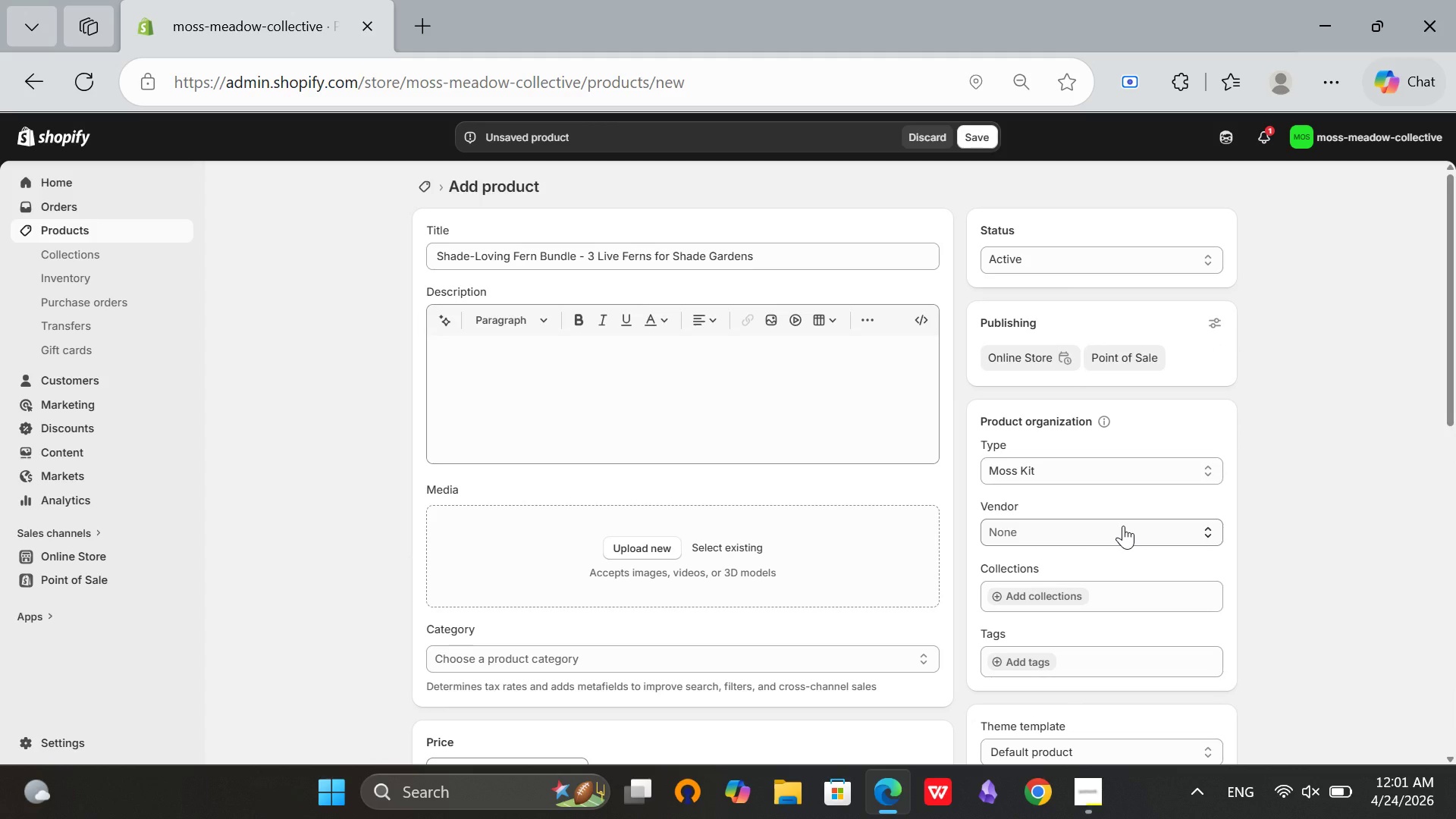 
scroll: coordinate [1123, 526], scroll_direction: down, amount: 1.0
 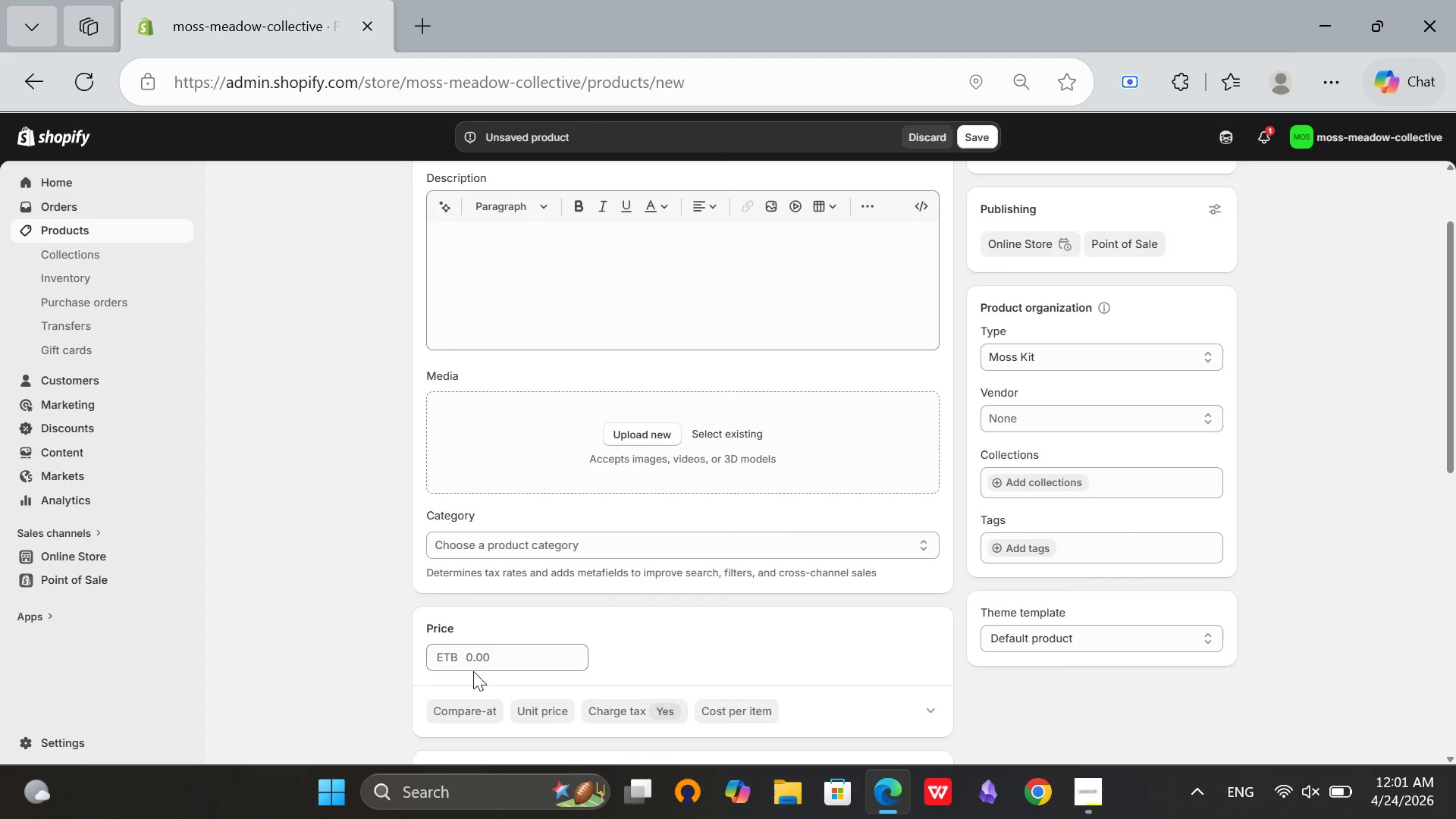 
left_click([471, 664])
 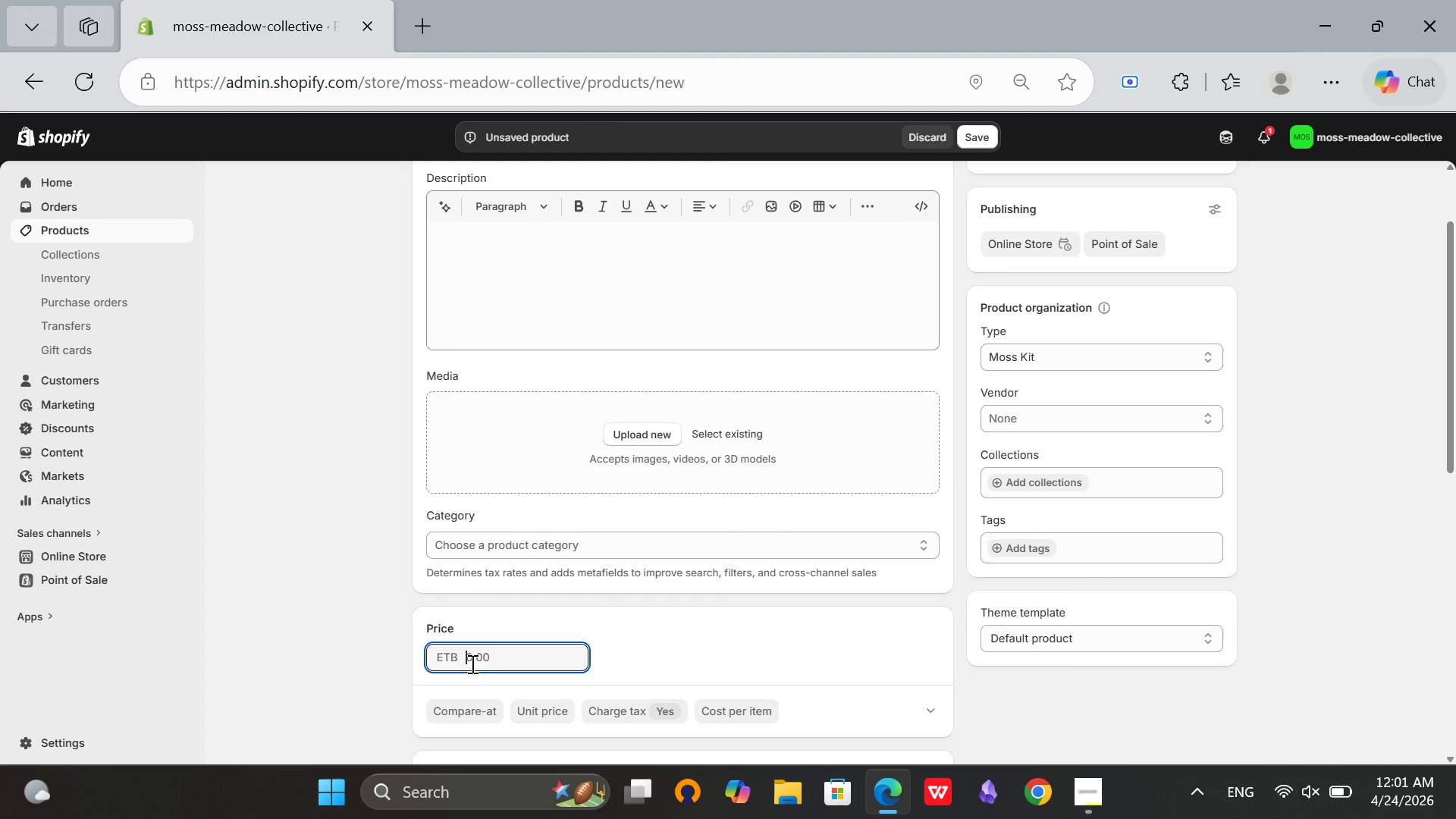 
type(49.99)
 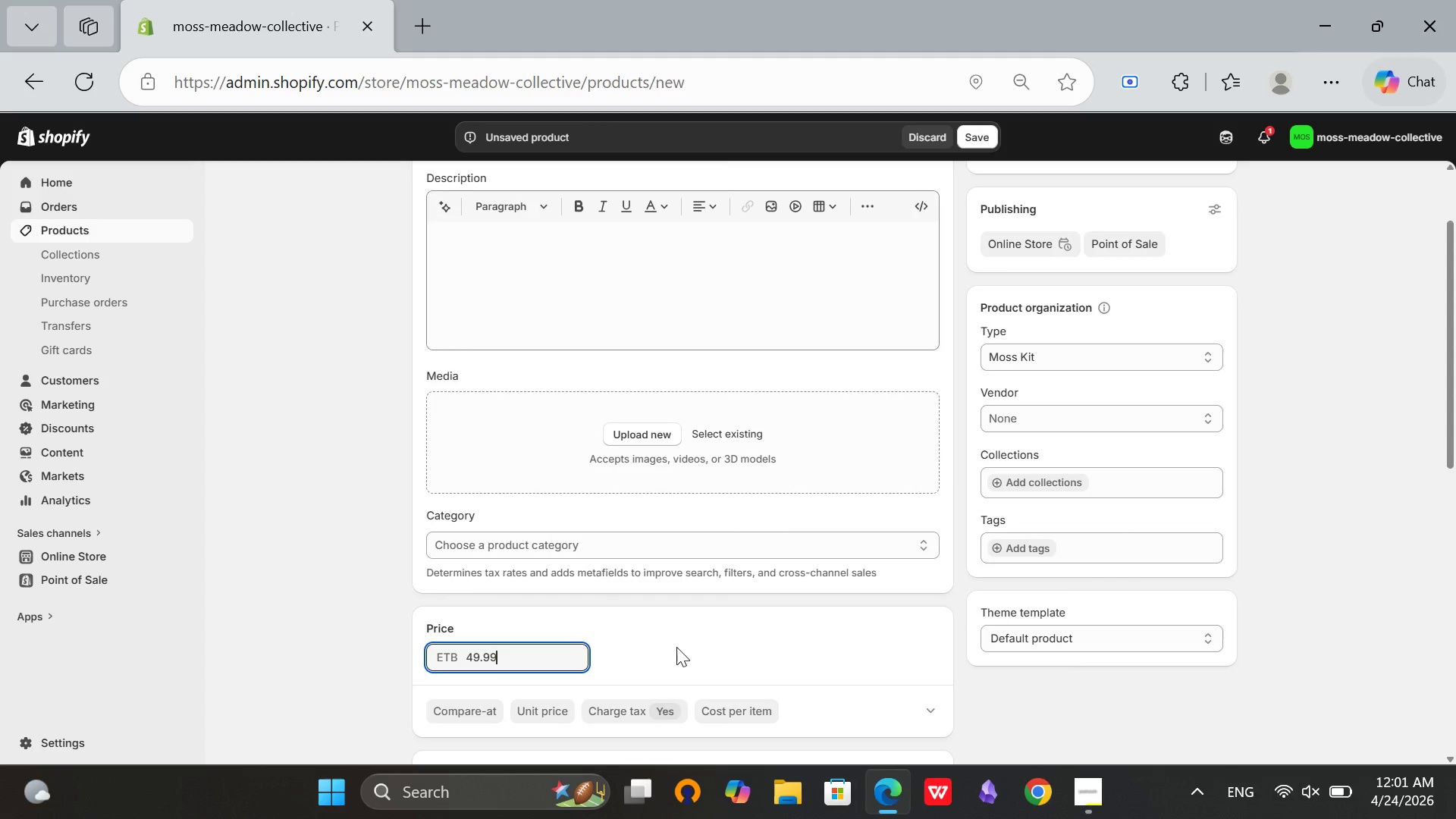 
left_click([676, 647])
 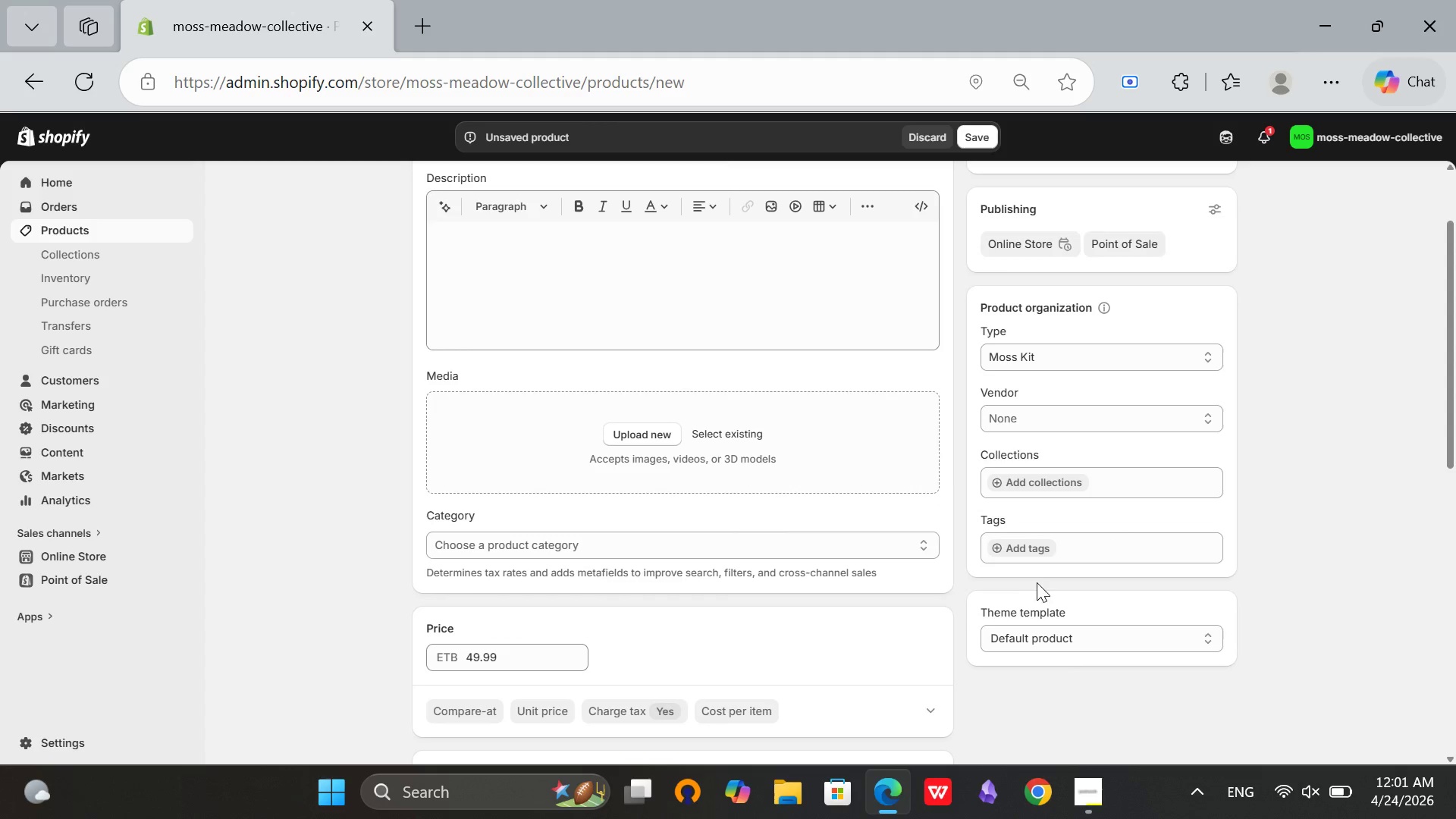 
left_click([1038, 541])
 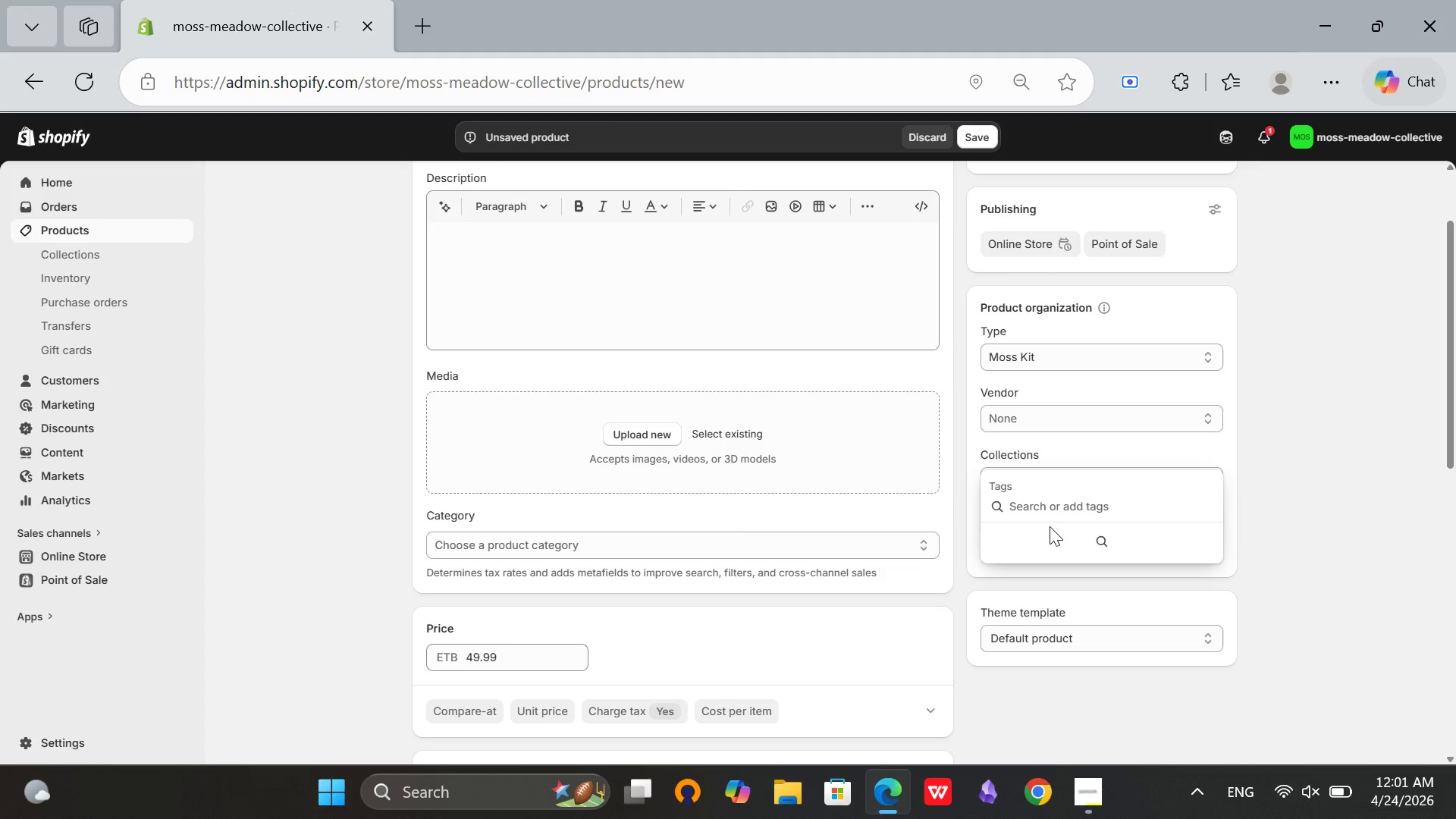 
type(ferns)
 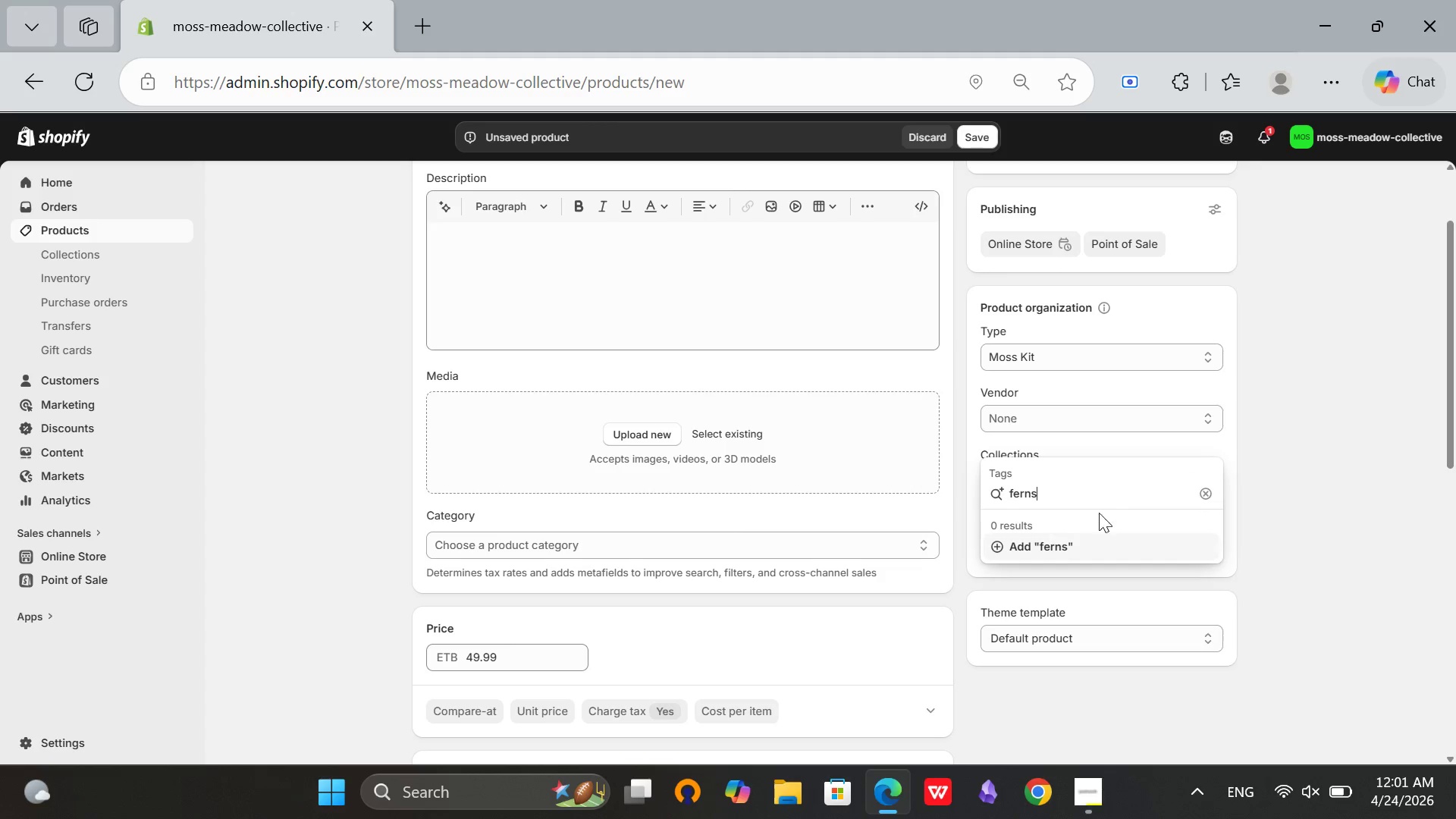 
left_click([1064, 541])
 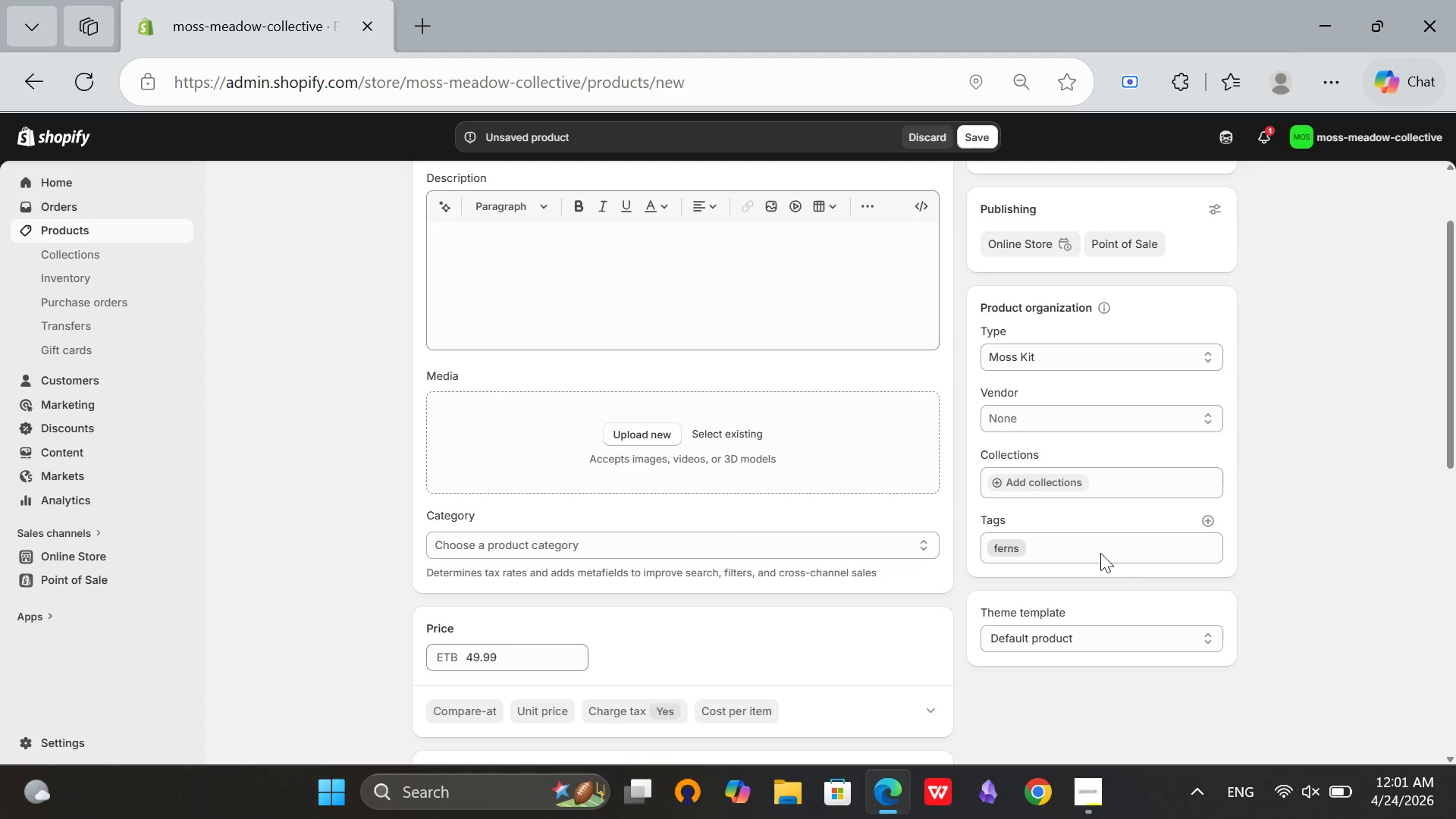 
left_click([1098, 548])
 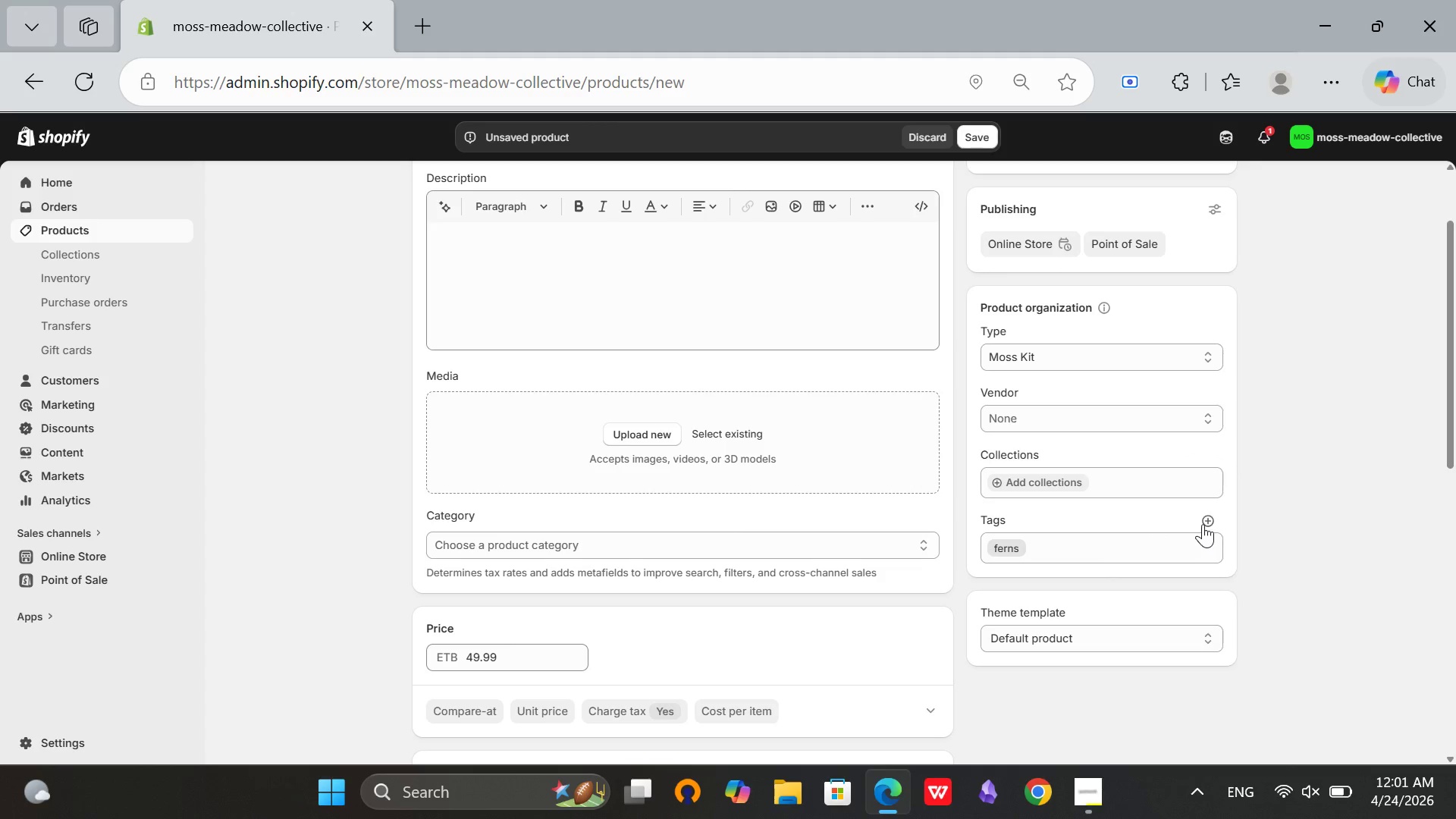 
left_click([1203, 524])
 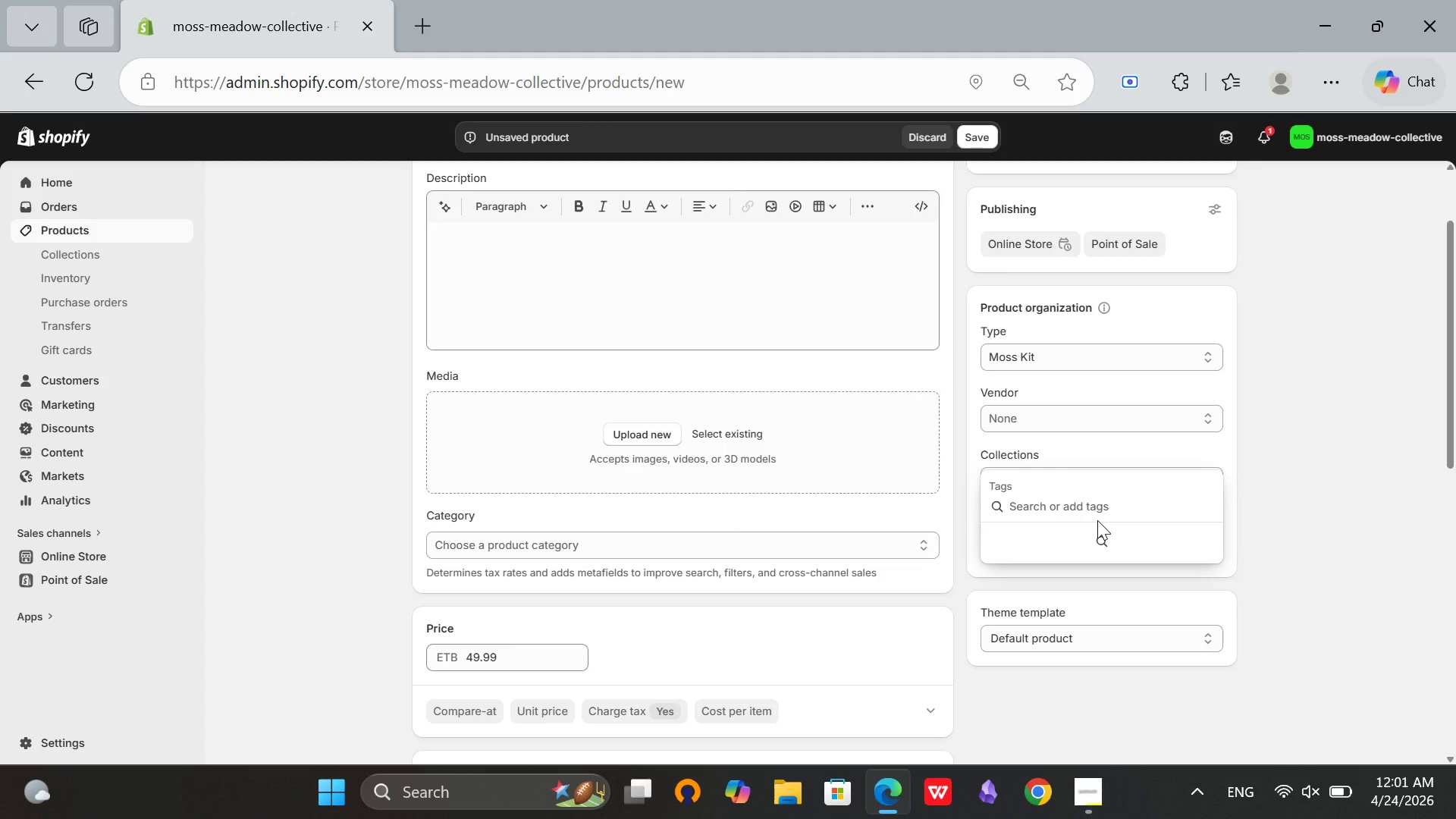 
type(shade-garden)
 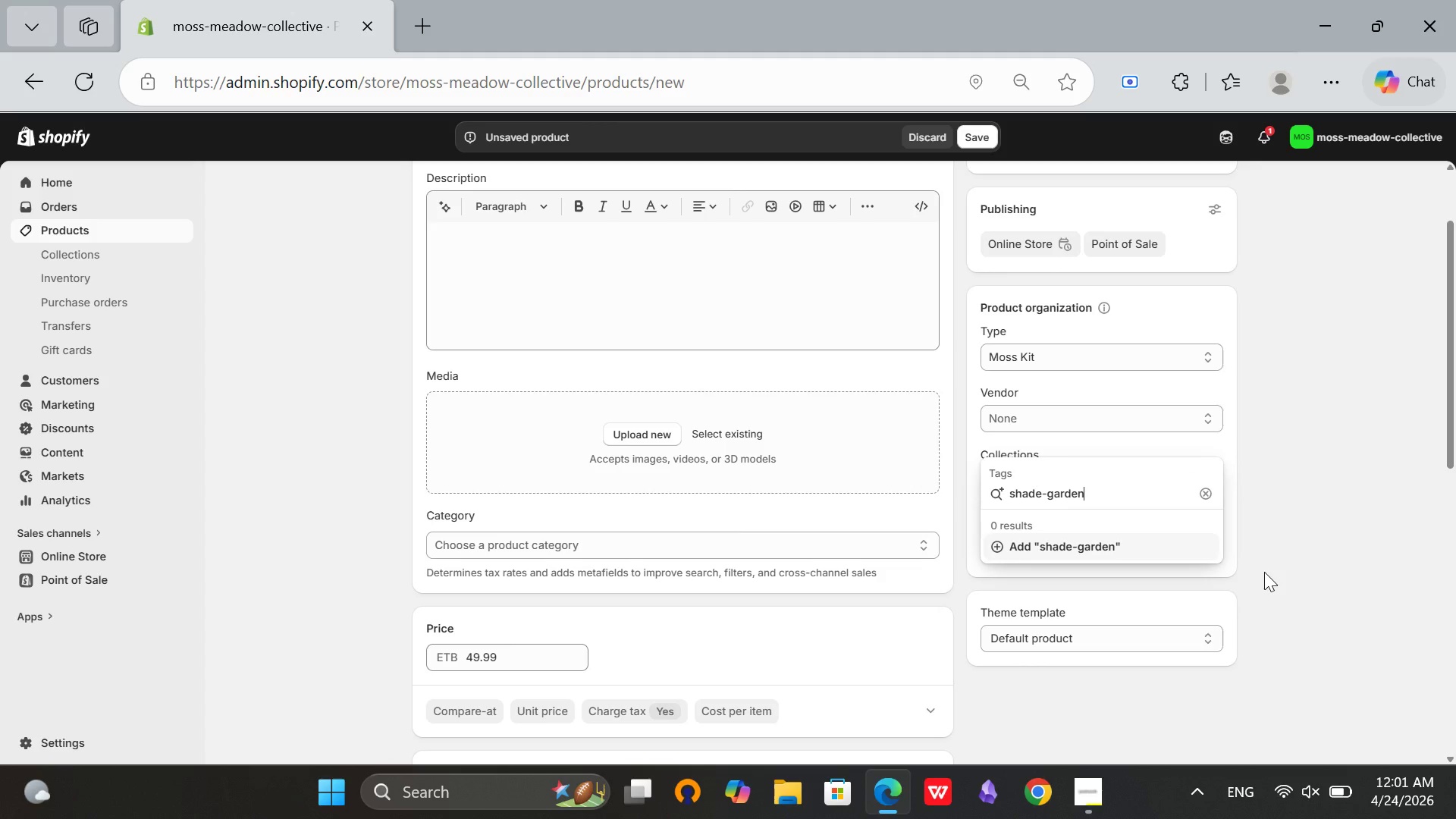 
wait(6.12)
 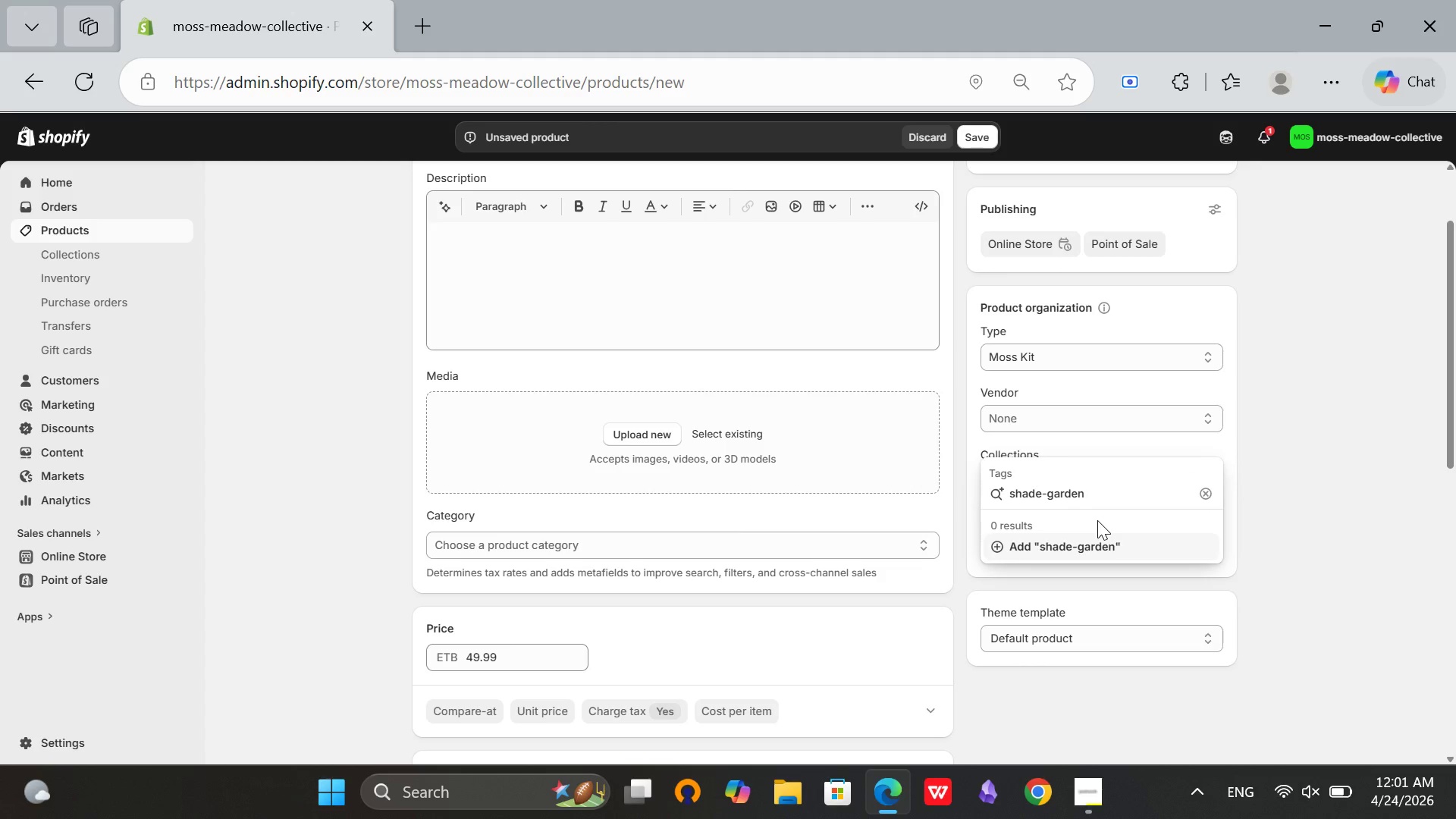 
left_click([1158, 557])
 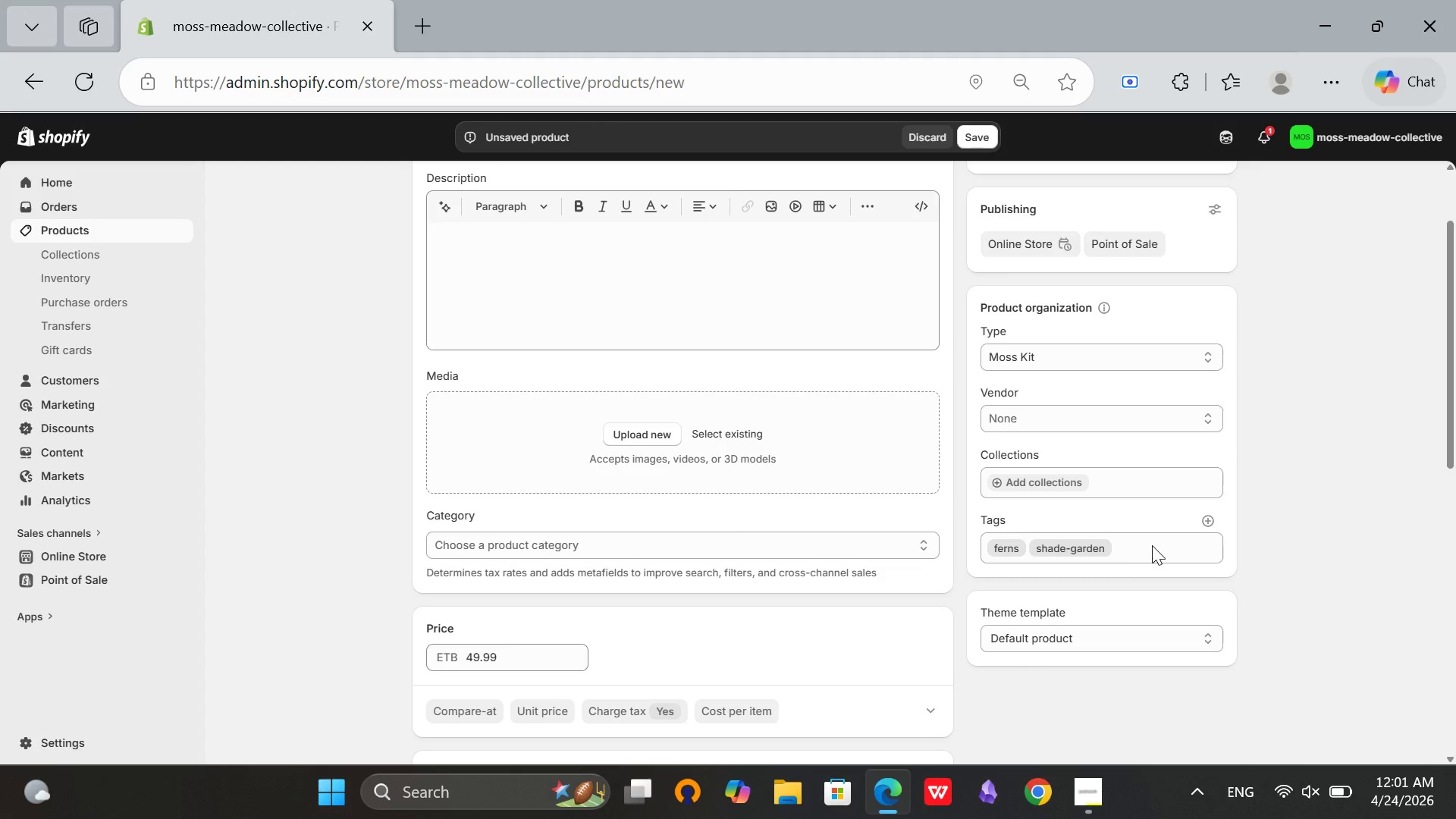 
left_click([1209, 517])
 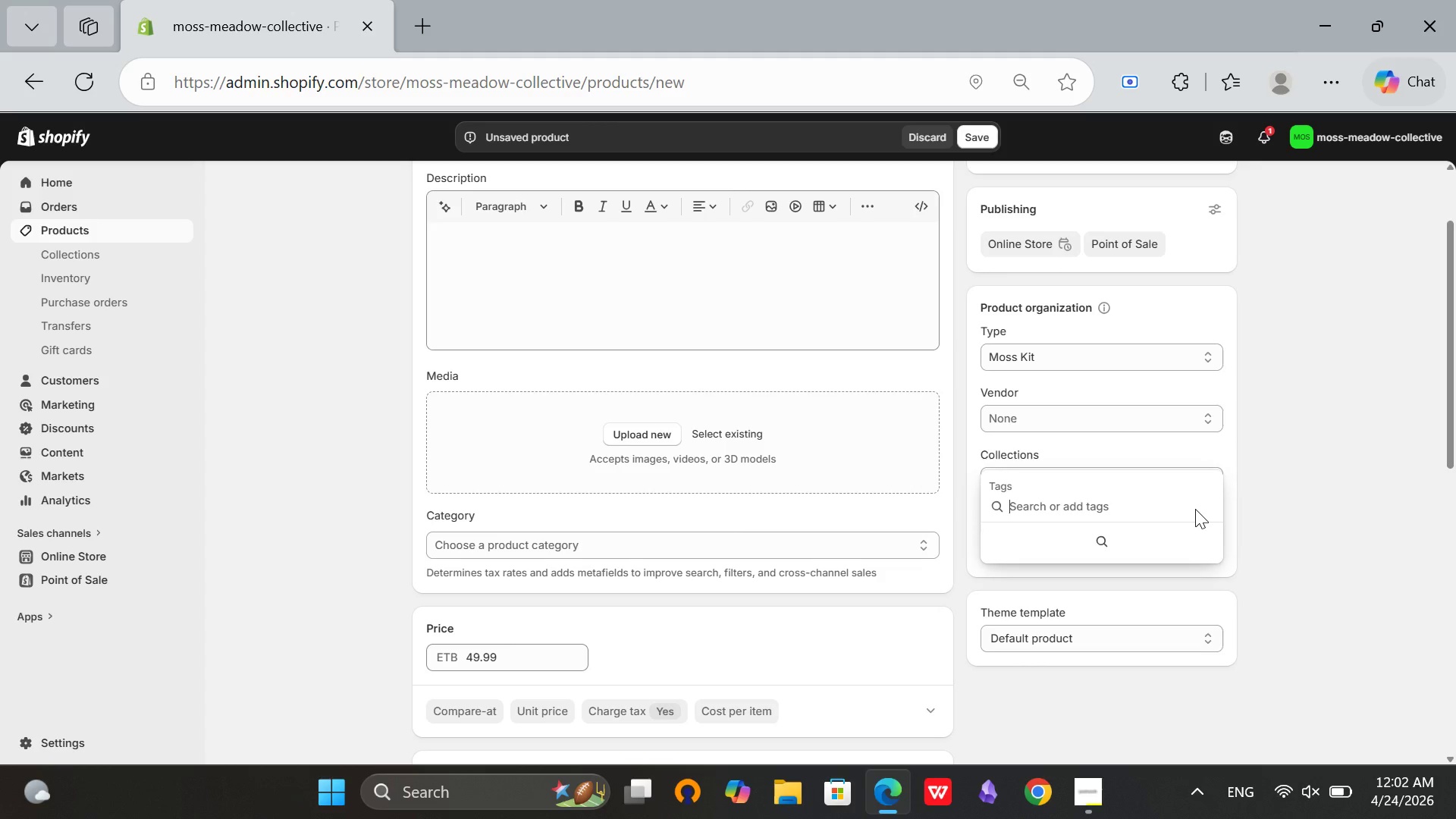 
type(live-plant)
 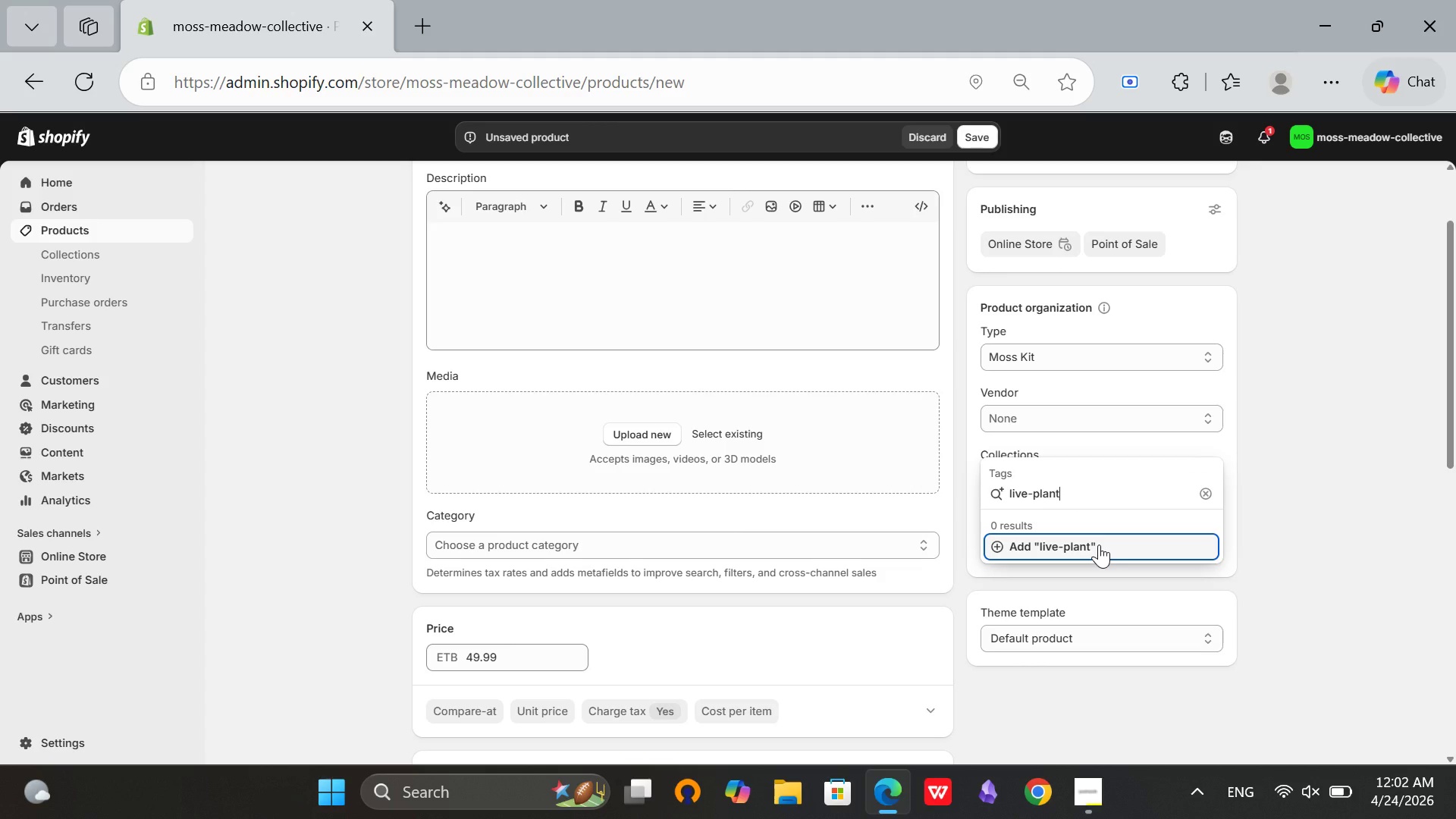 
left_click([1099, 544])
 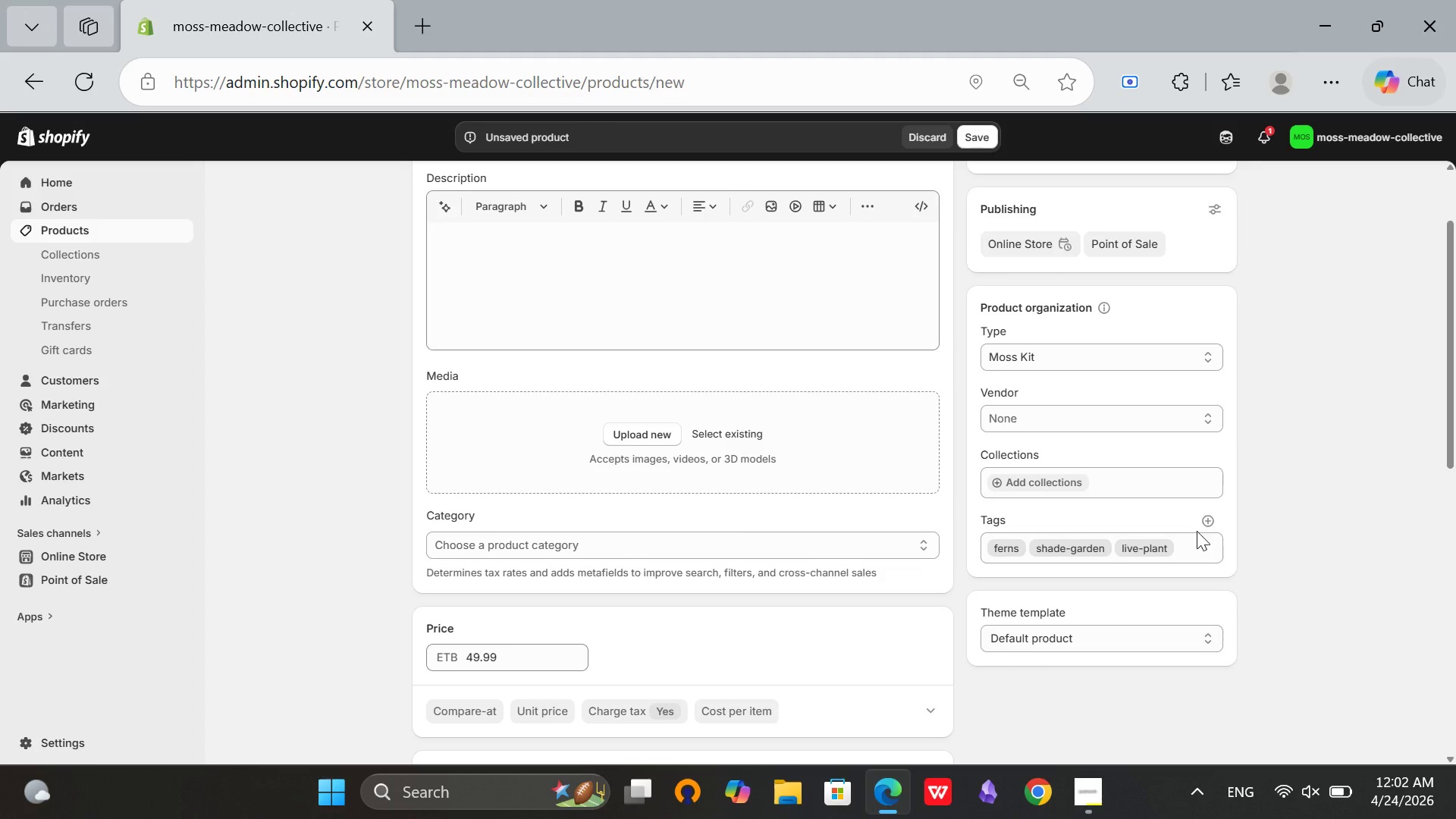 
left_click([1205, 521])
 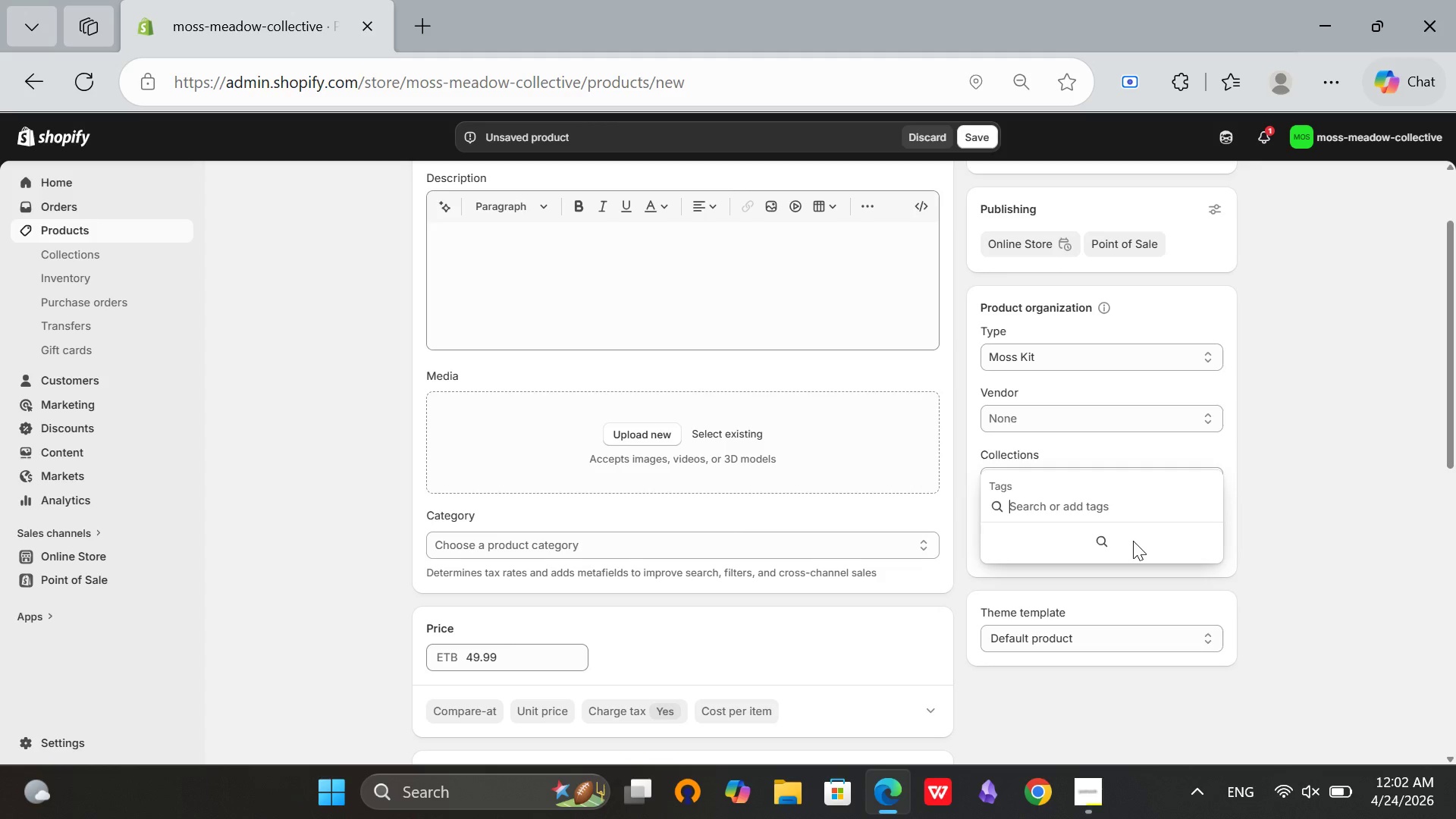 
type(bundle)
 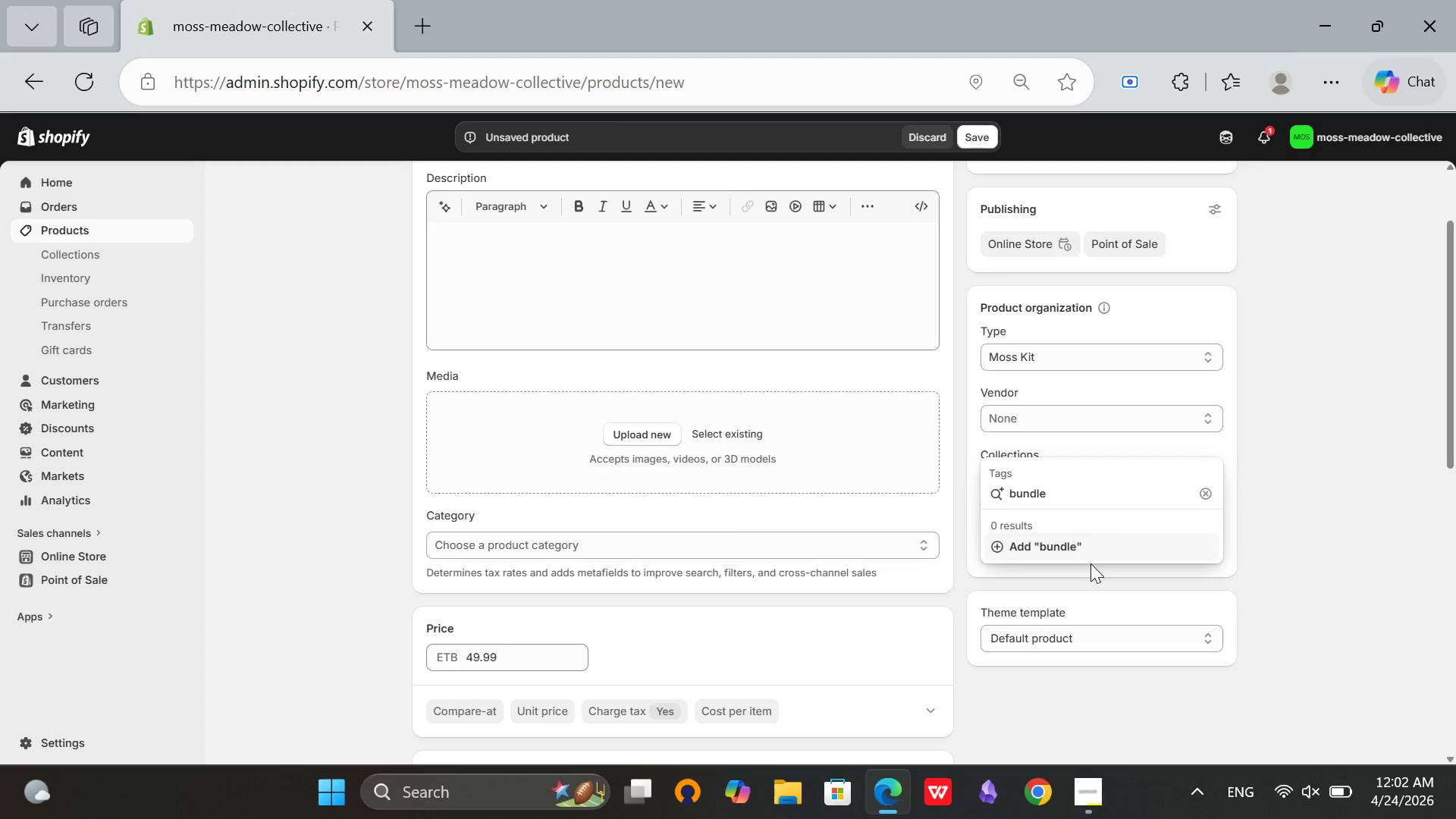 
left_click([1081, 550])
 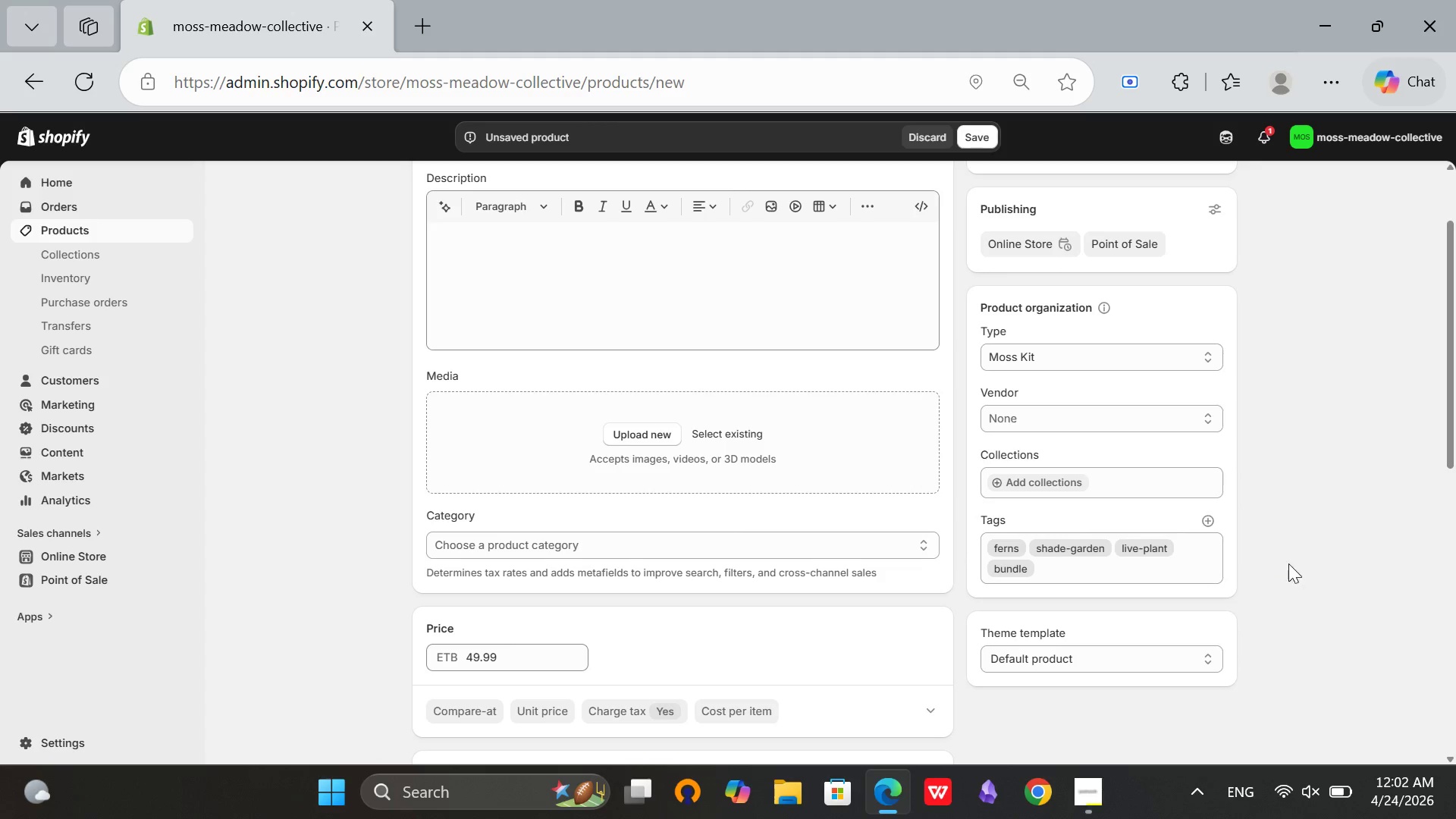 
left_click([1291, 571])
 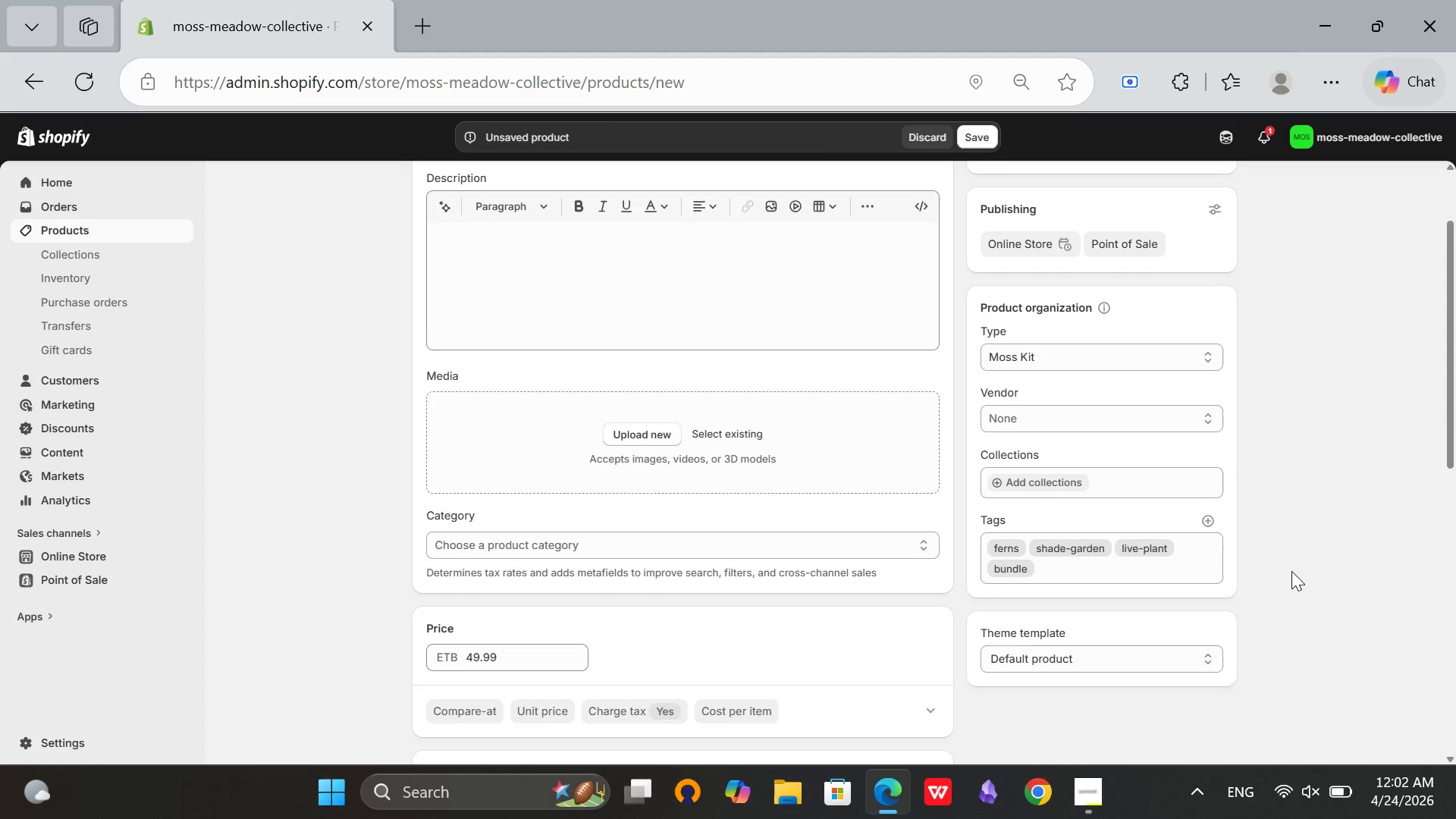 
scroll: coordinate [1291, 571], scroll_direction: up, amount: 2.0
 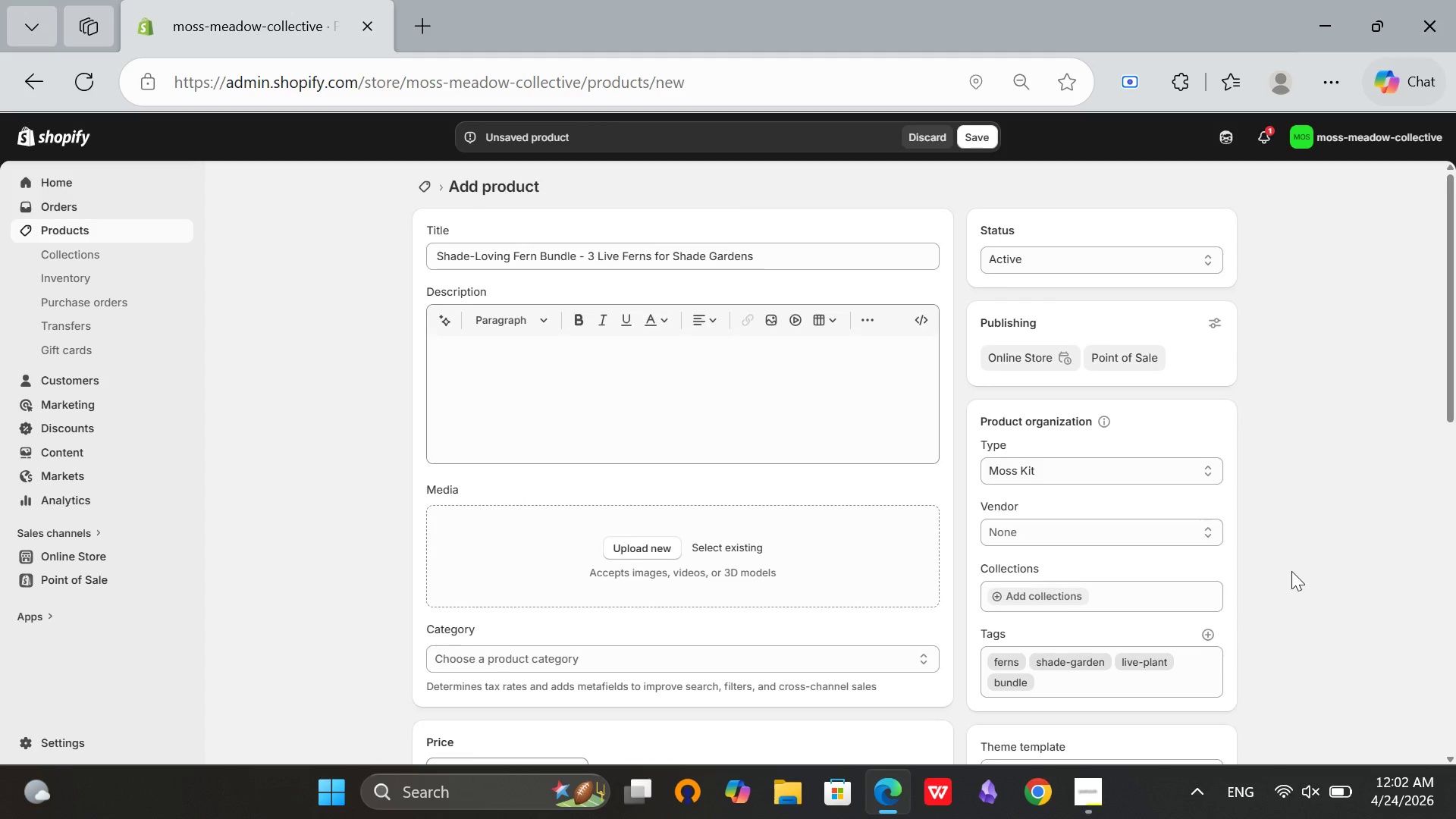 
scroll: coordinate [756, 594], scroll_direction: down, amount: 11.0
 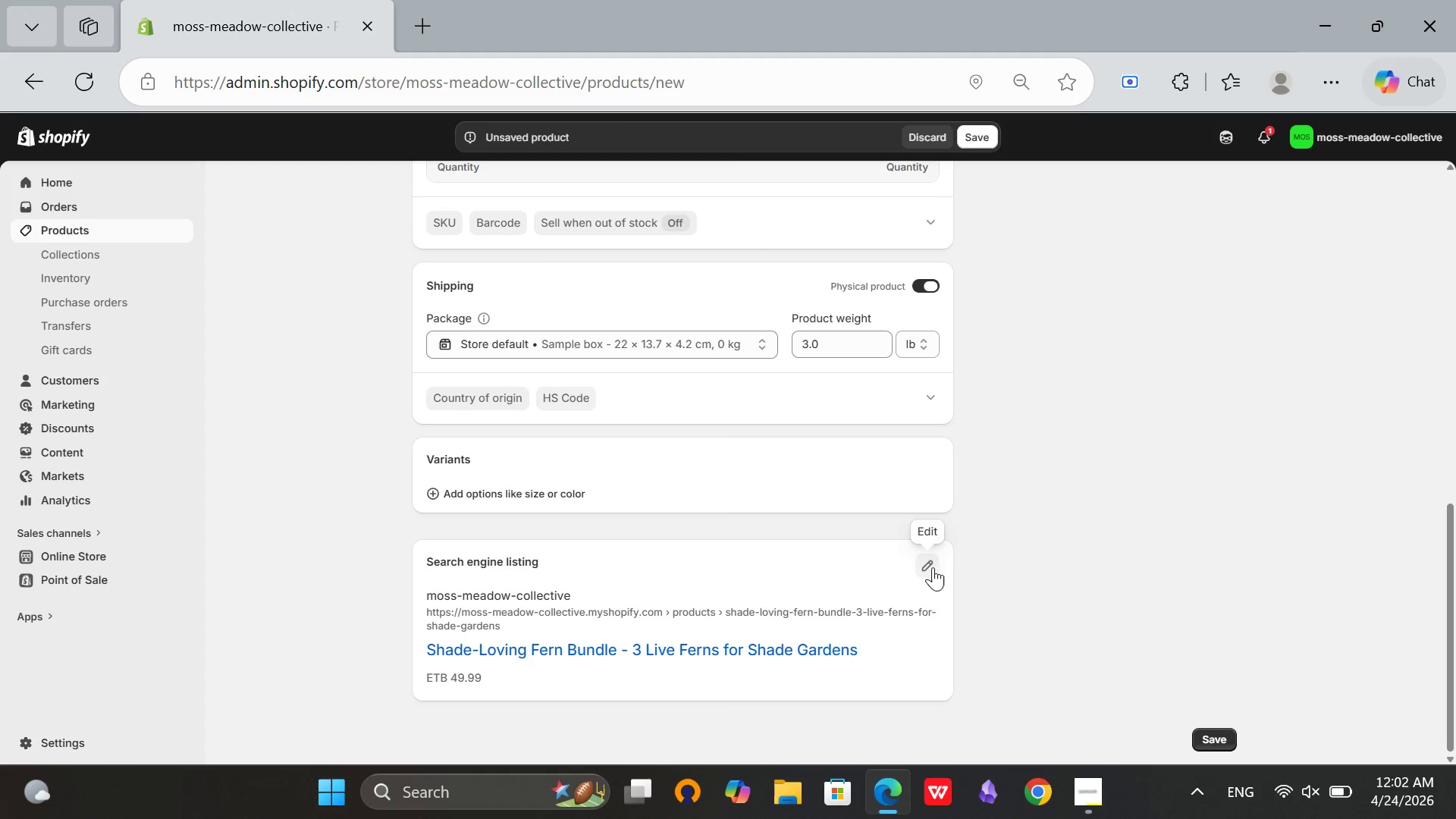 
left_click([934, 562])
 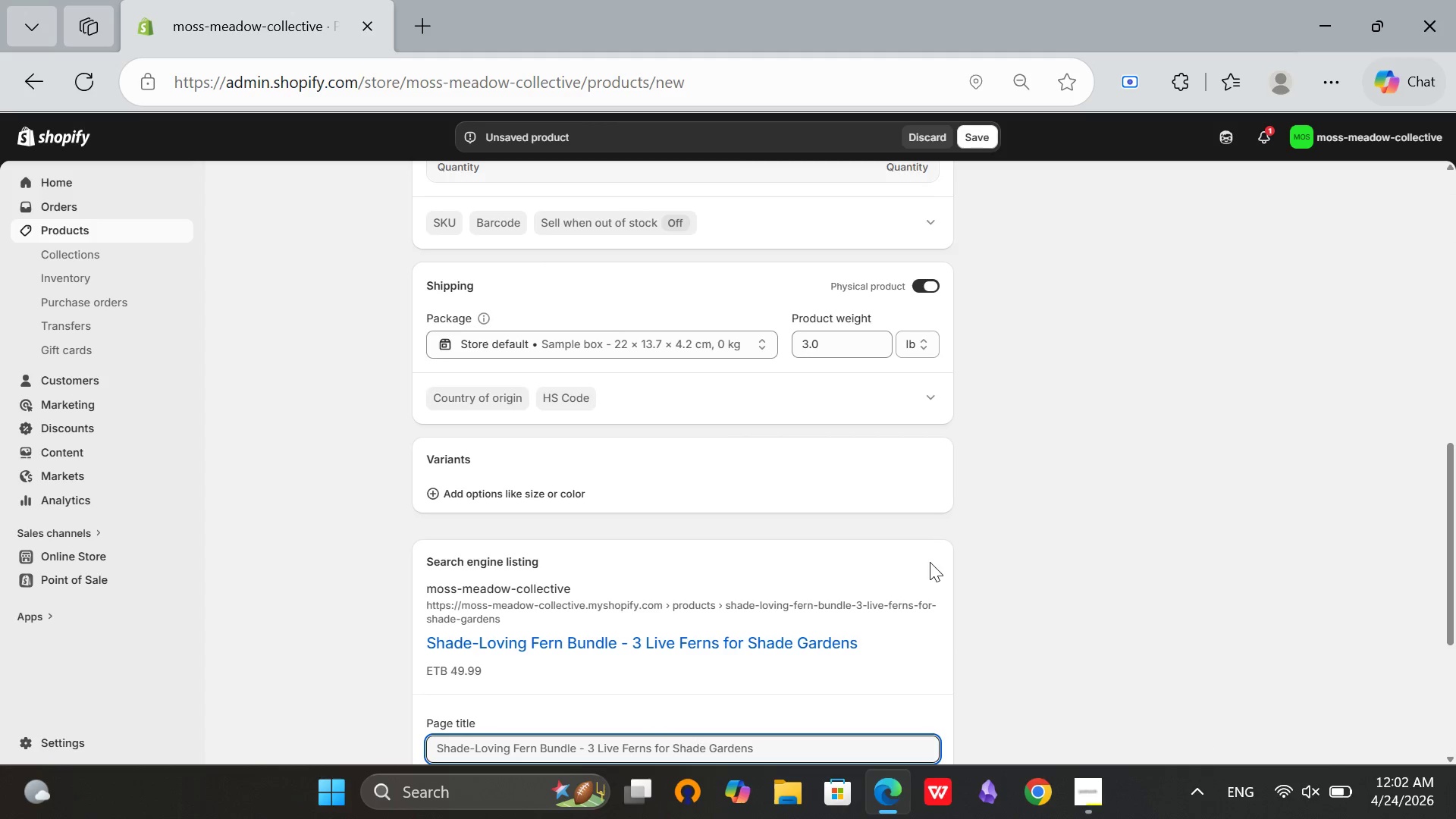 
scroll: coordinate [930, 562], scroll_direction: down, amount: 2.0
 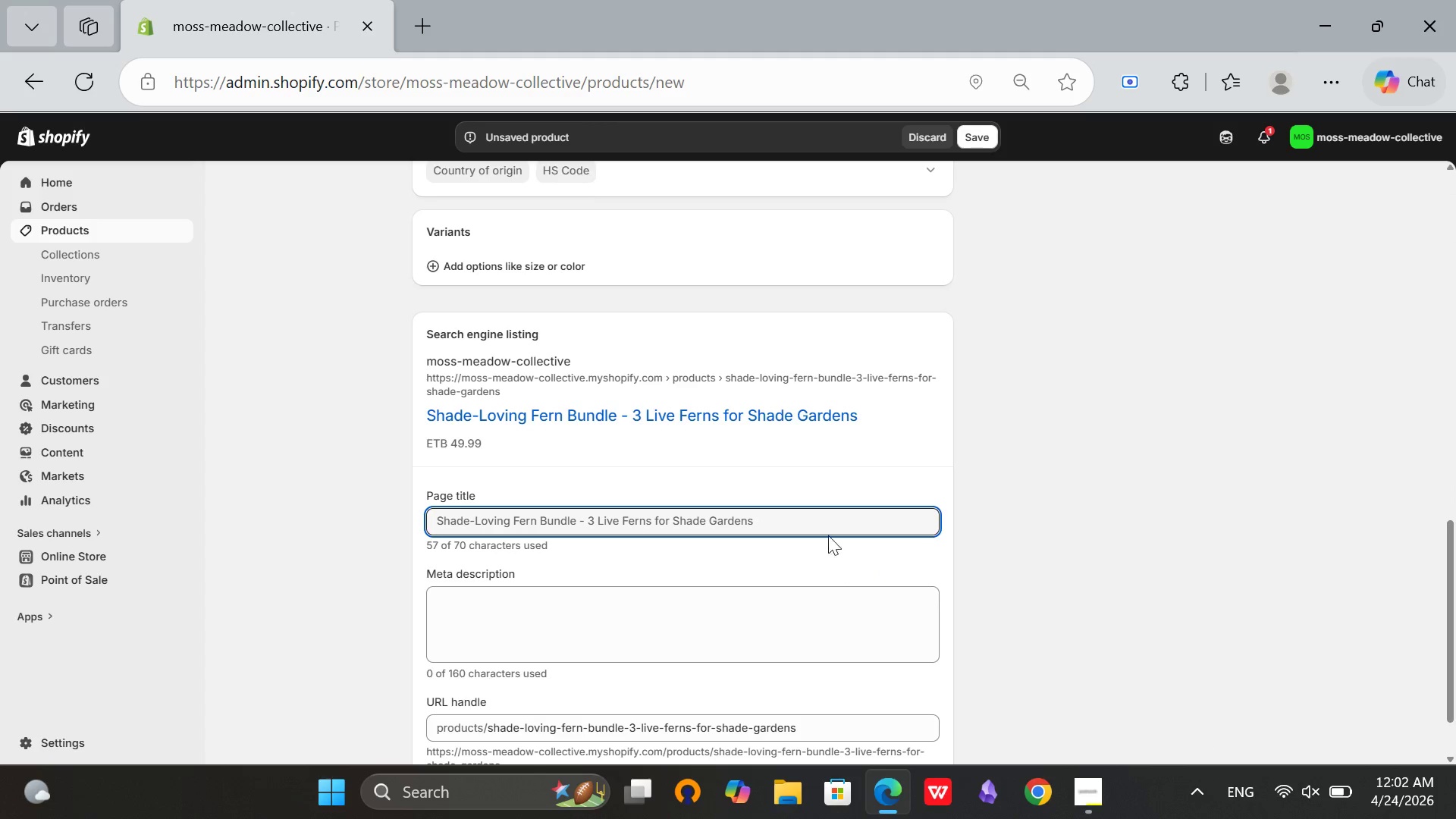 
left_click([825, 529])
 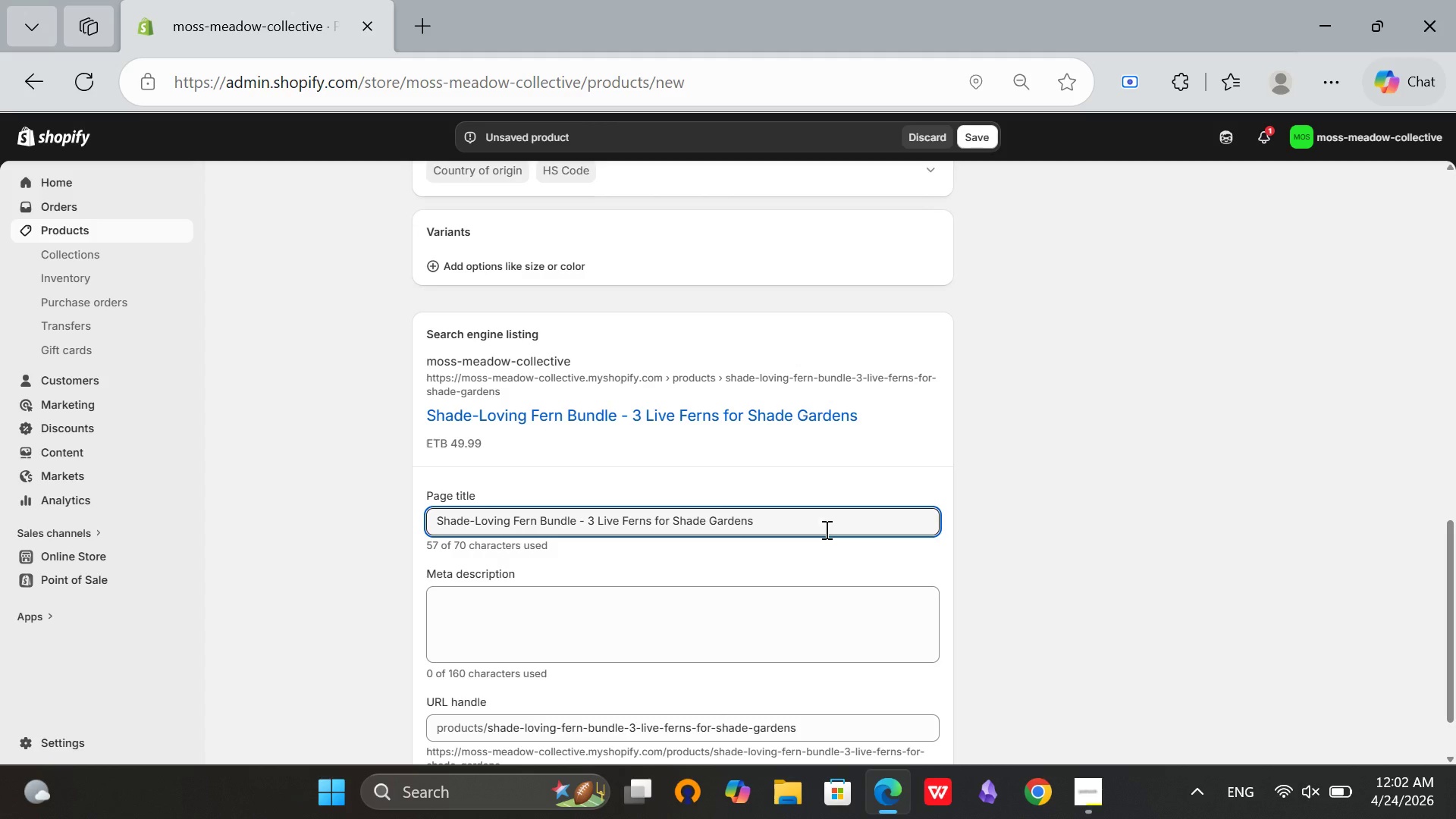 
scroll: coordinate [825, 529], scroll_direction: down, amount: 1.0
 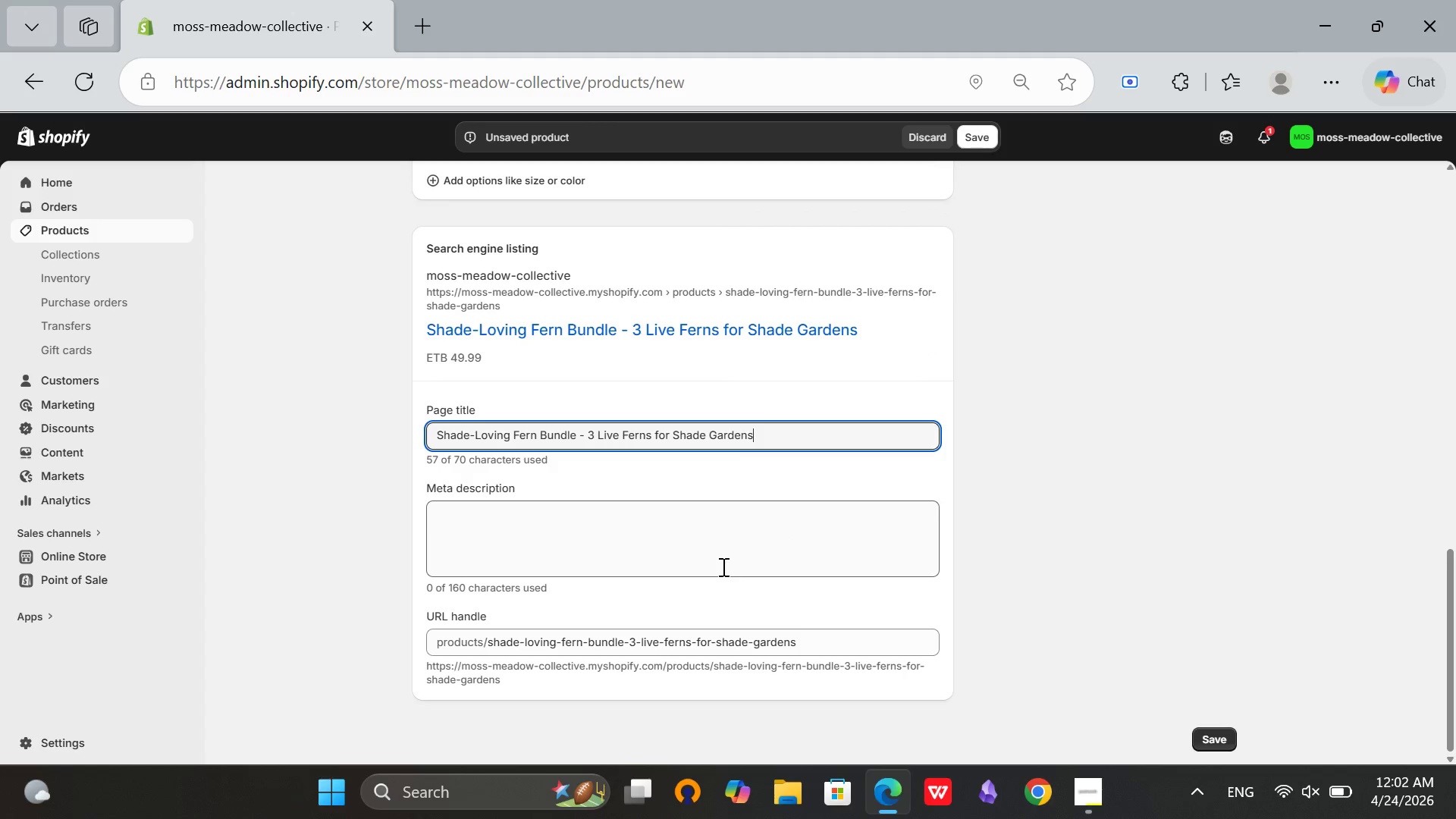 
left_click([722, 566])
 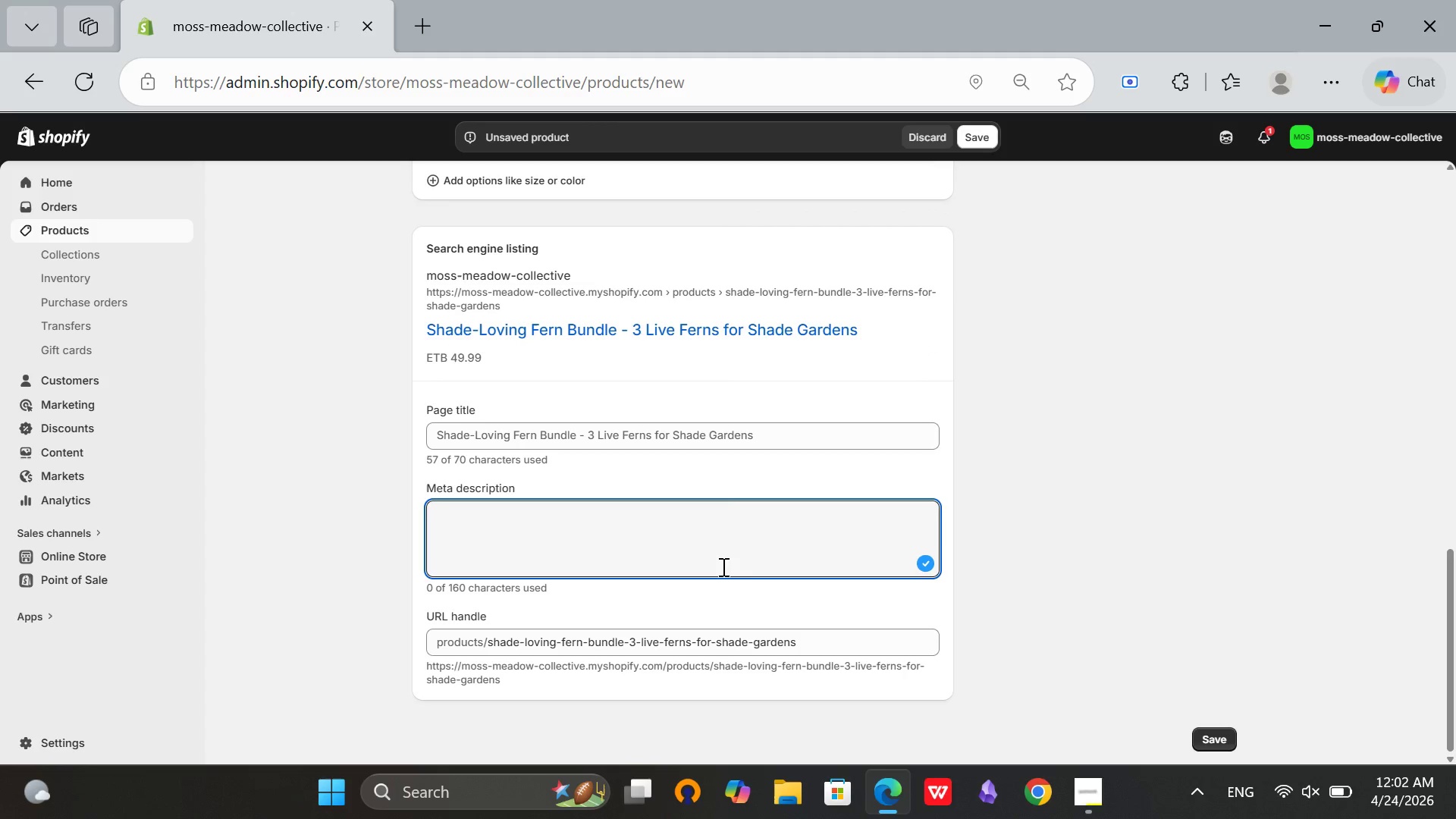 
type(Shade-loving forn)
key(Backspace)
key(Backspace)
key(Backspace)
type(ern bundle with 3 live lants. Japanese painted, sutu)
key(Backspace)
key(Backspace)
key(Backspace)
key(Backspace)
type(autumn, and tassel ferns. Perfect fr wodland gardens and shady borders.)
 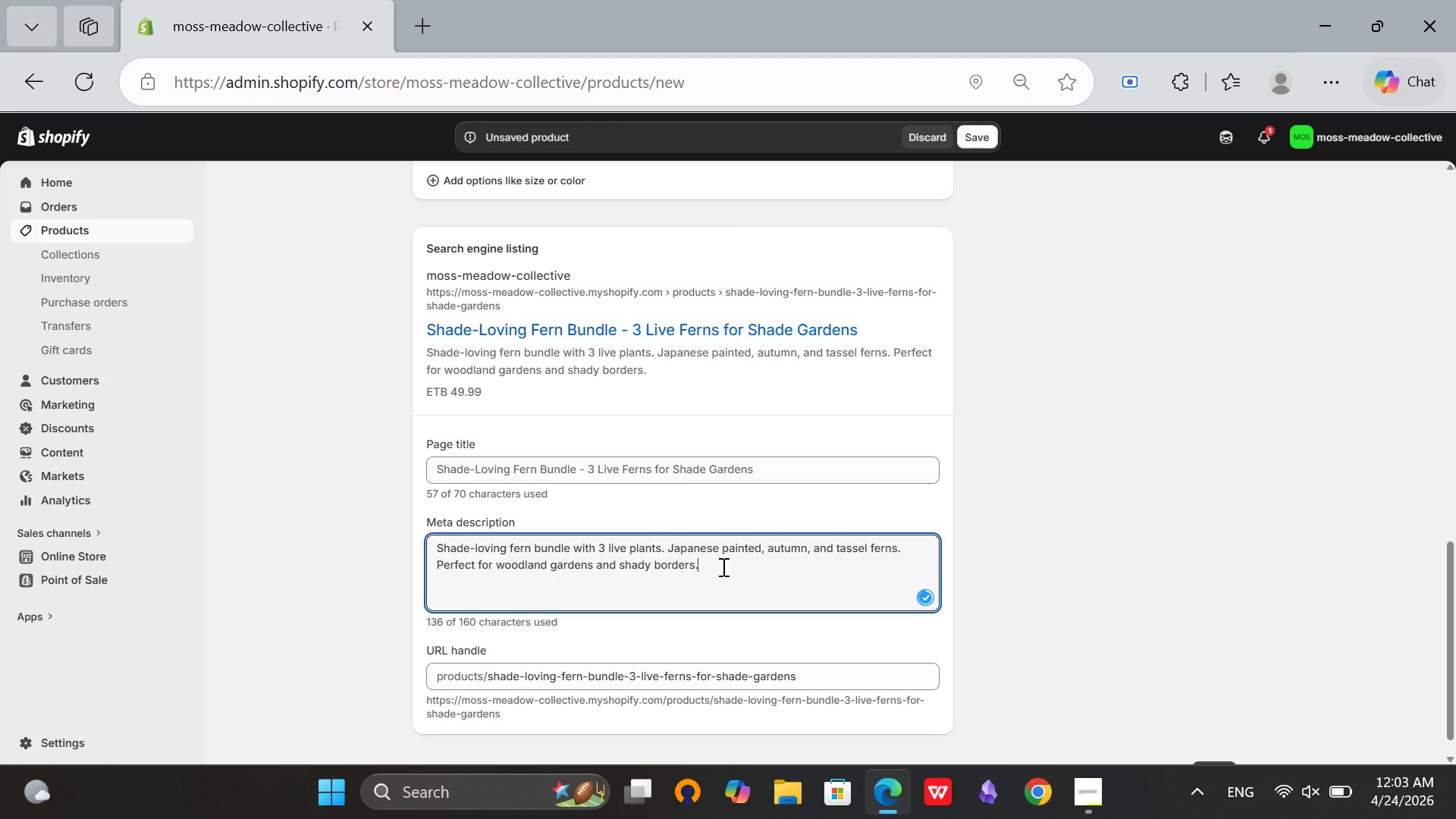 
scroll: coordinate [928, 554], scroll_direction: down, amount: 2.0
 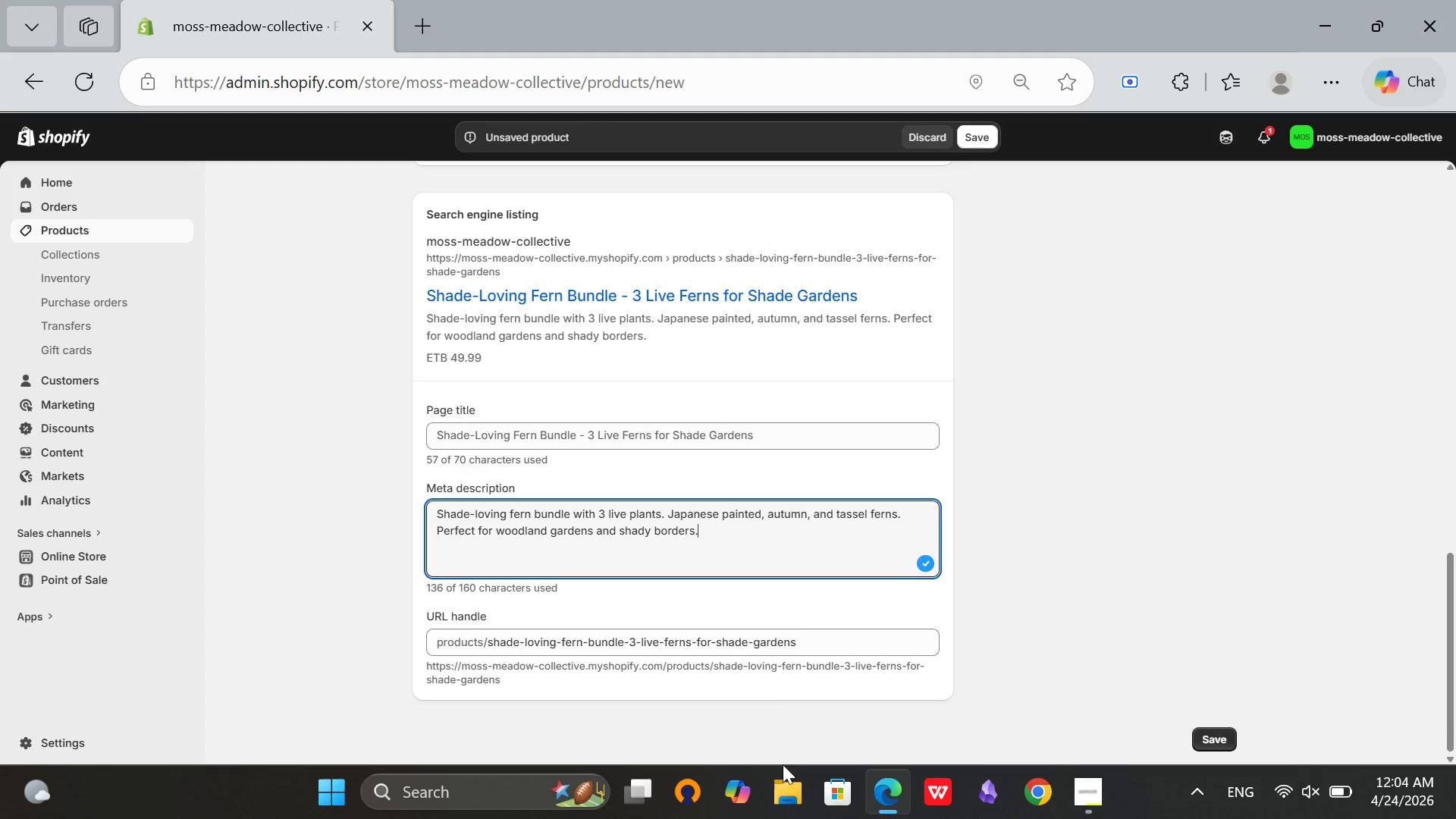 
left_click_drag(start_coordinate=[798, 645], to_coordinate=[629, 653])
 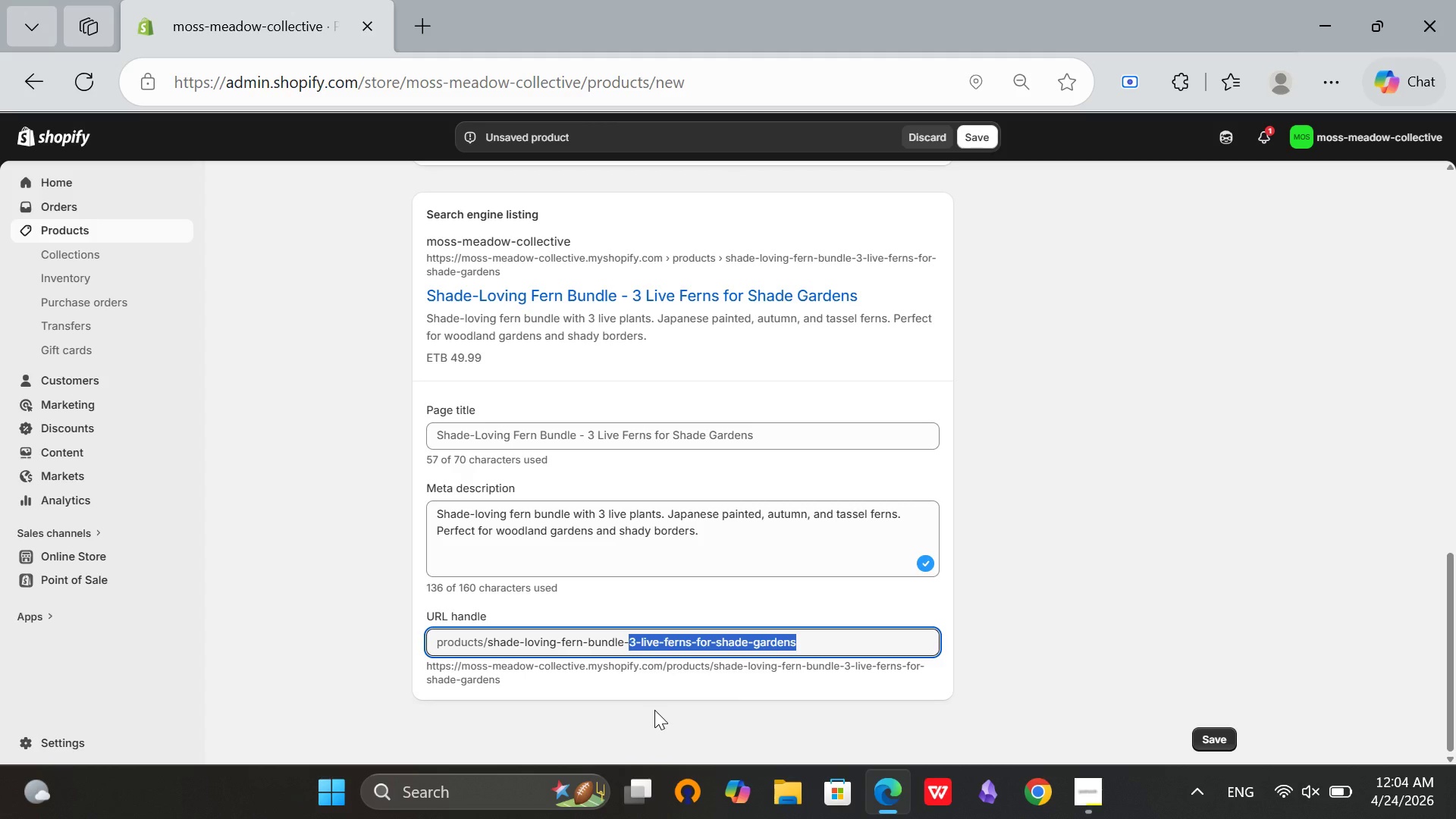 
key(Backspace)
 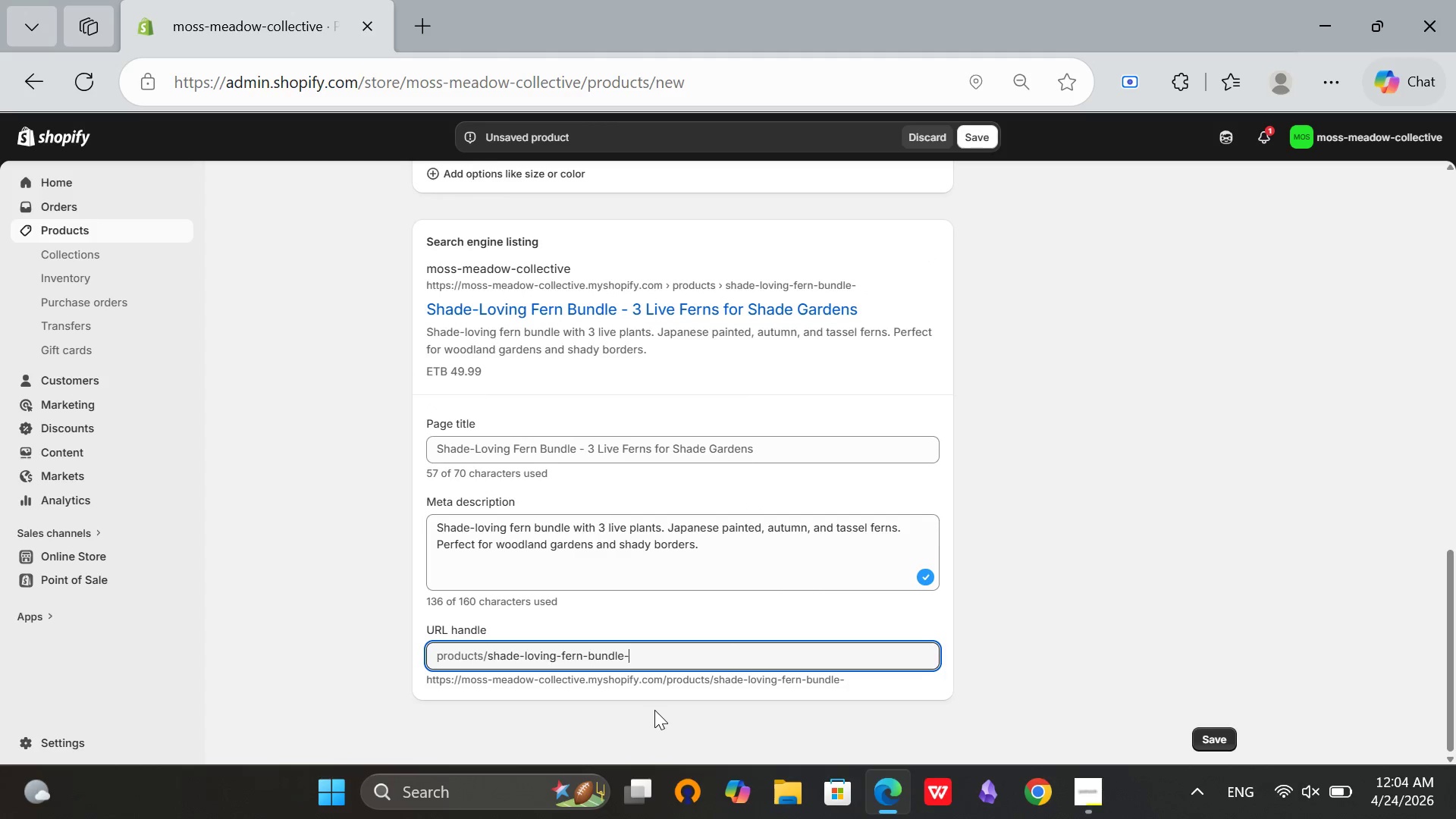 
key(Backspace)
 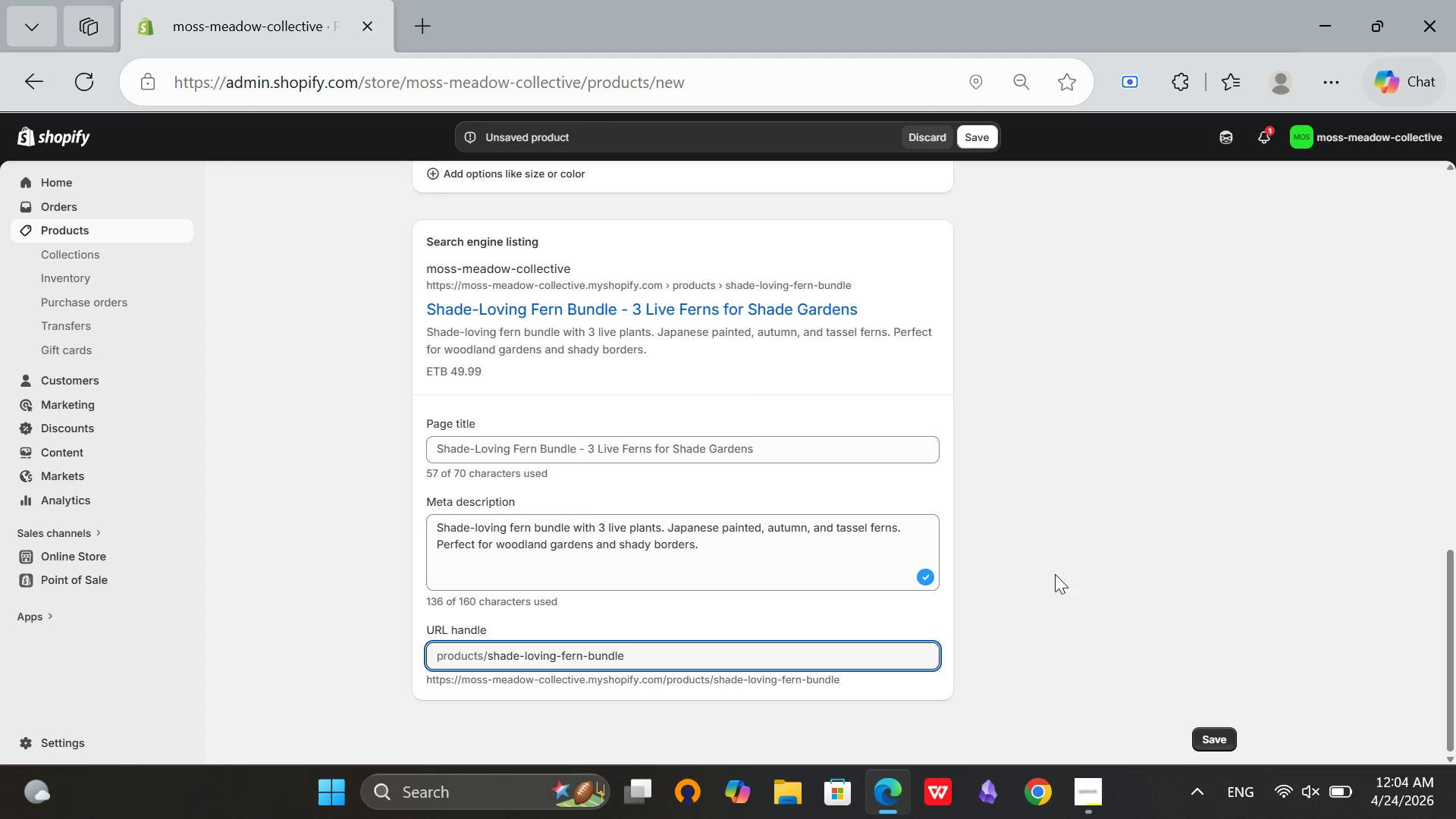 
left_click([1082, 566])
 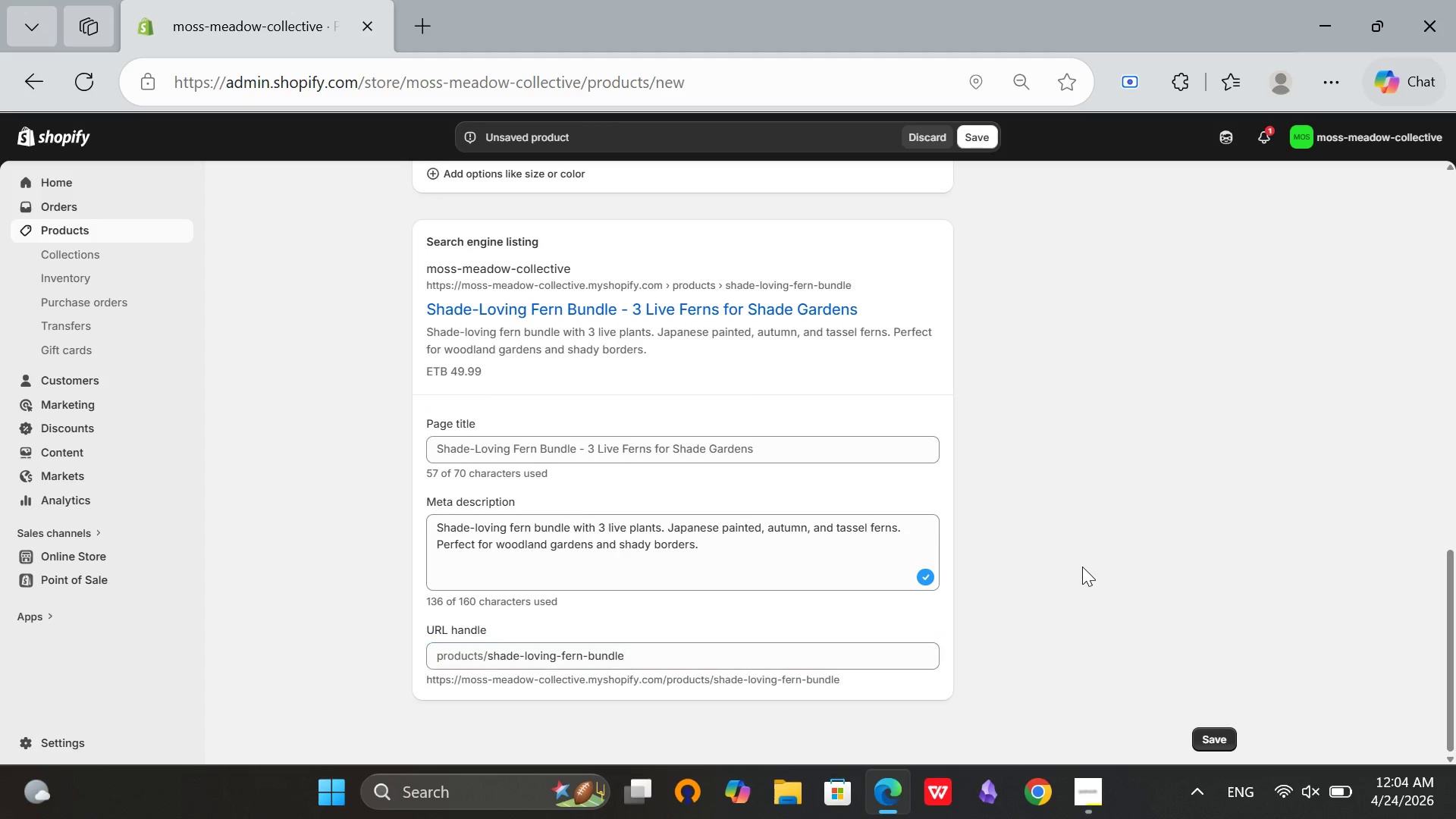 
scroll: coordinate [1082, 566], scroll_direction: up, amount: 5.0
 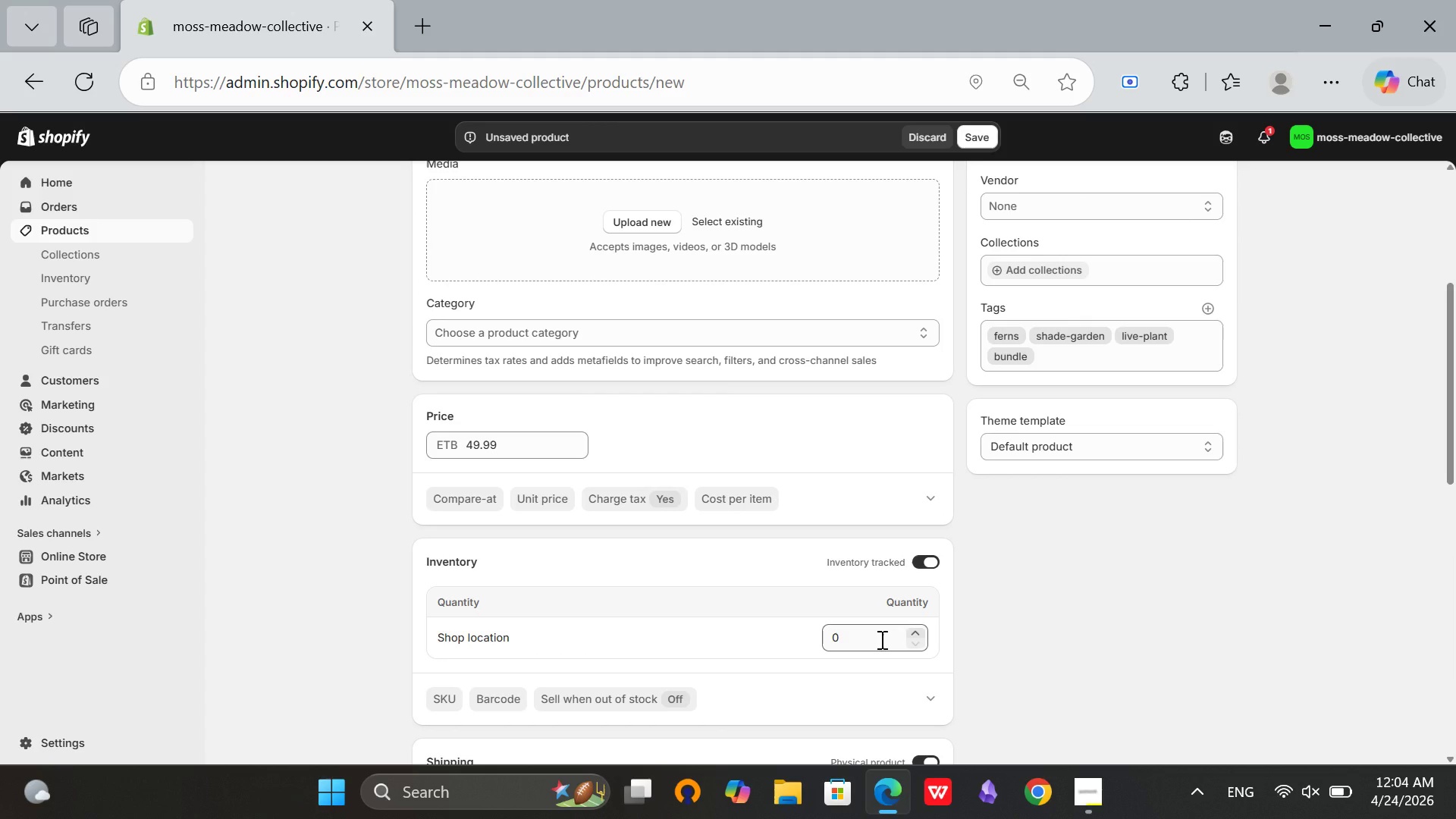 
left_click([880, 639])
 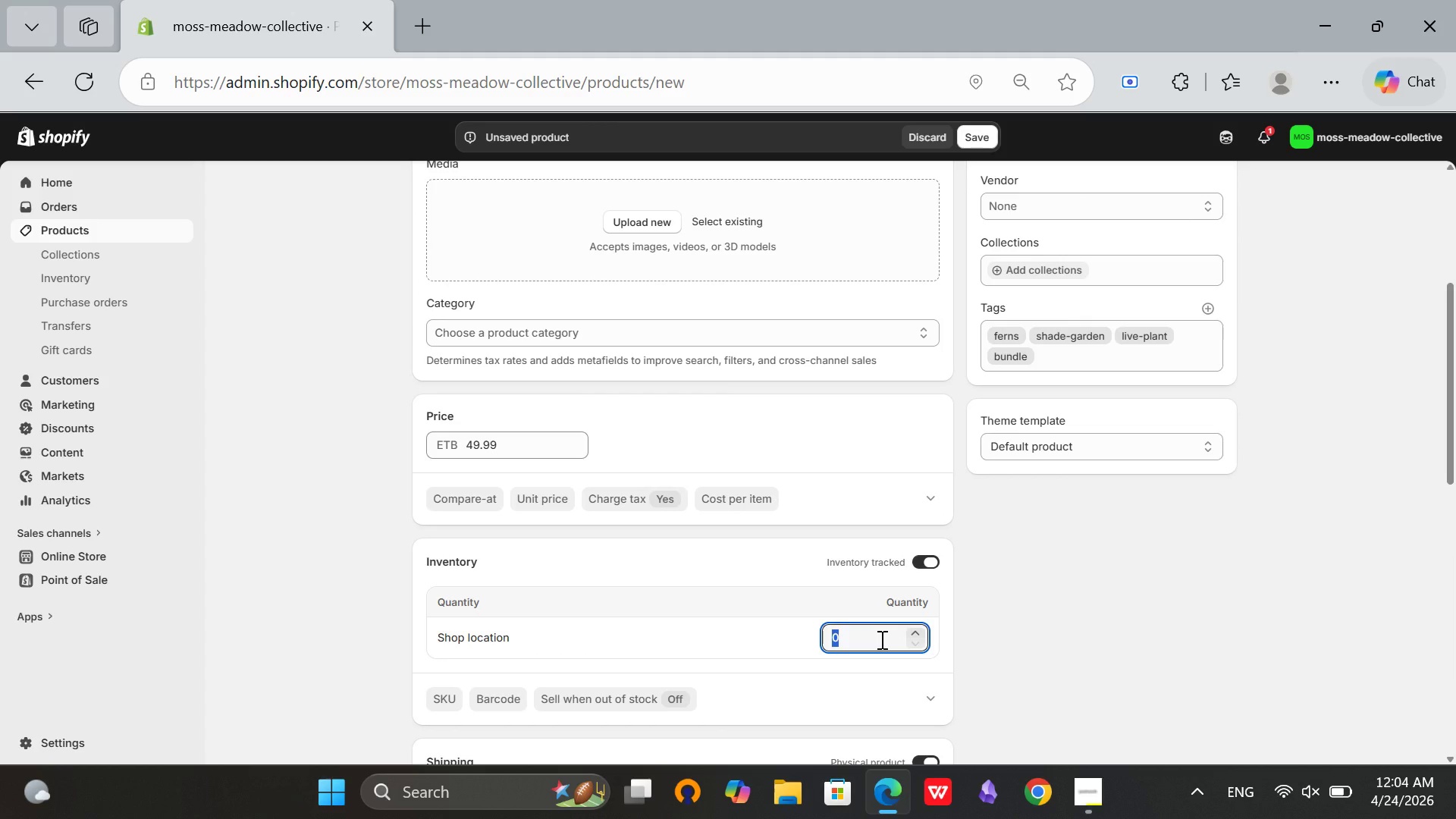 
type(50)
 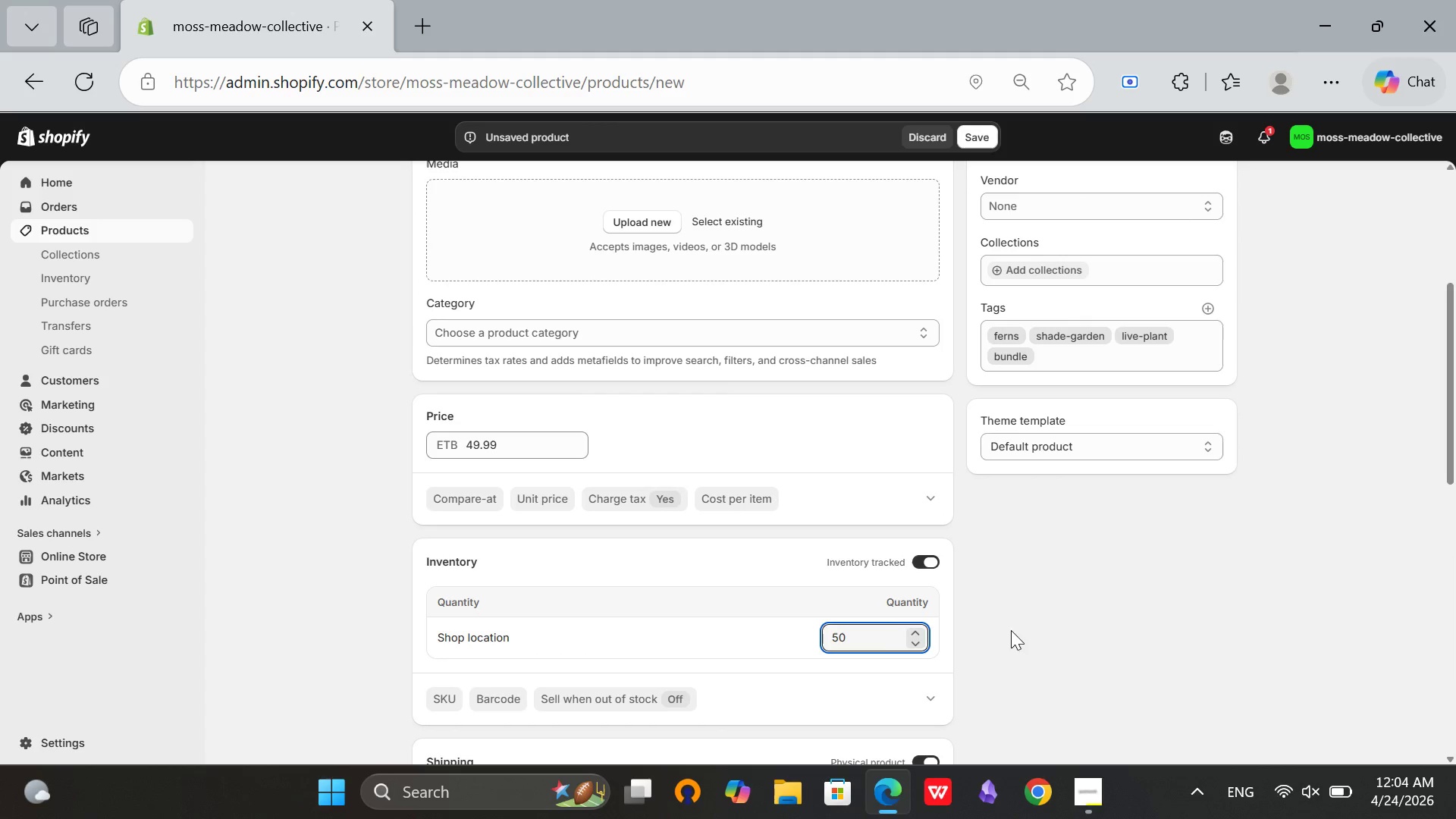 
left_click([1024, 628])
 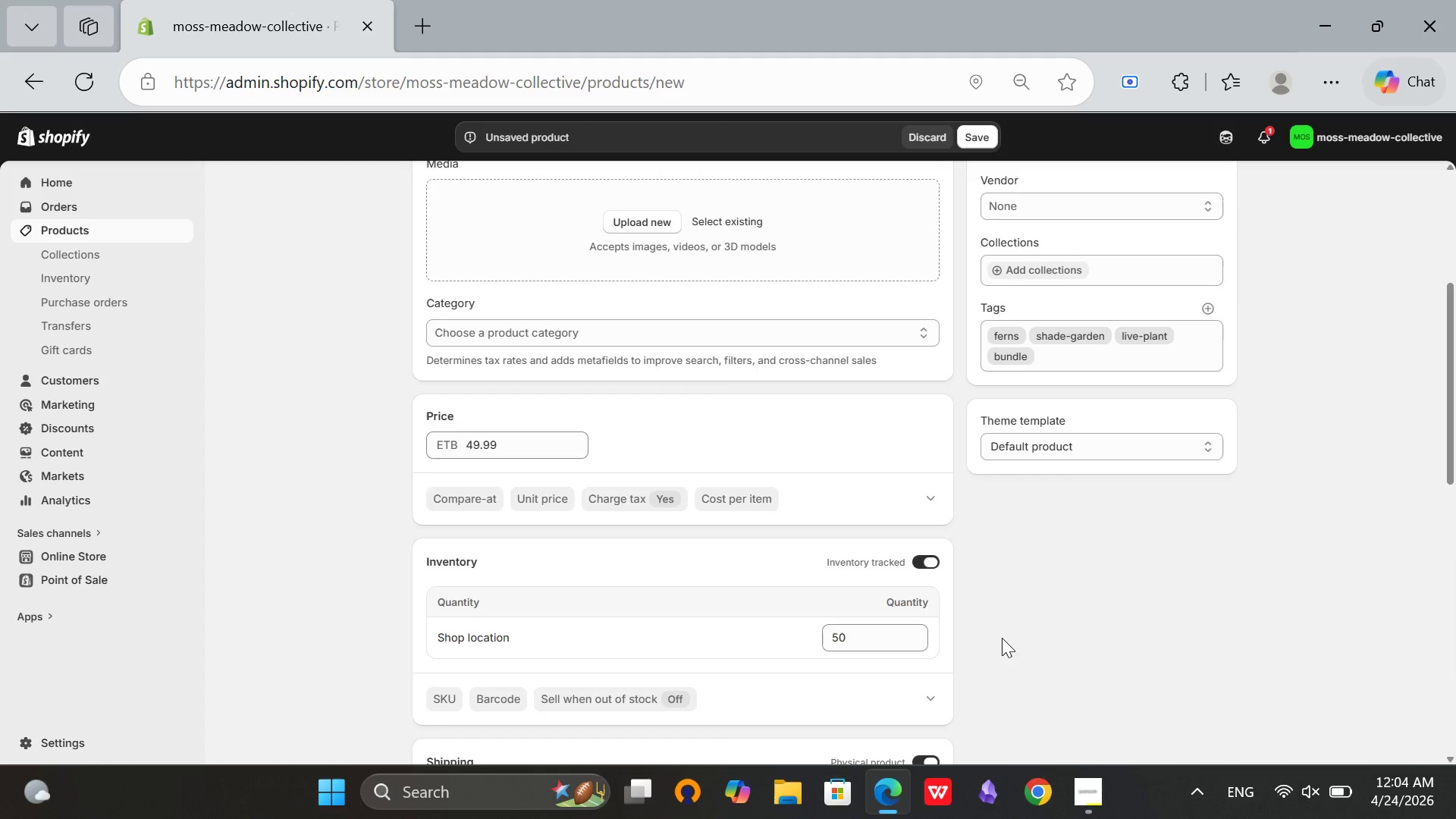 
scroll: coordinate [869, 648], scroll_direction: up, amount: 4.0
 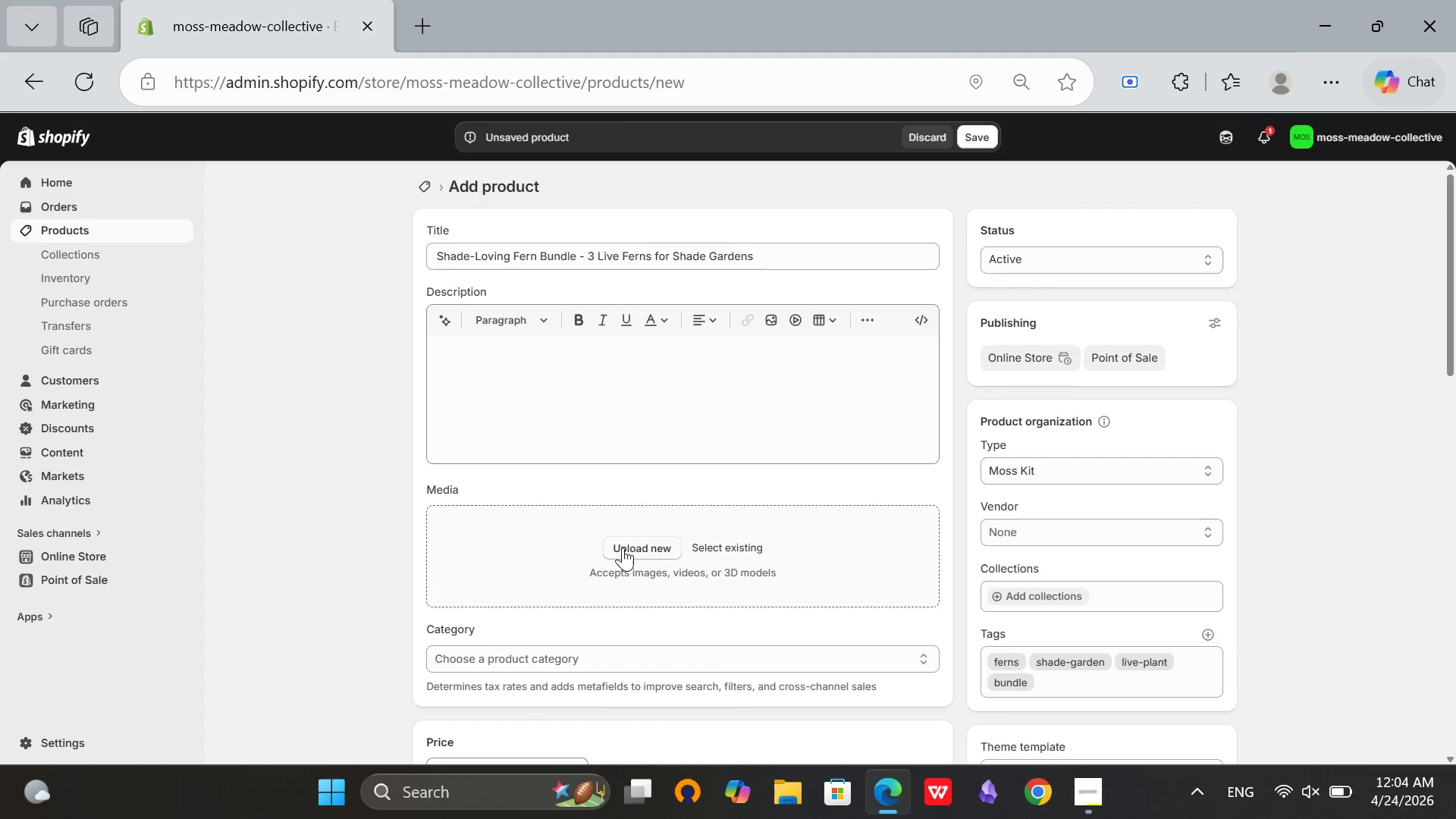 
left_click([627, 548])
 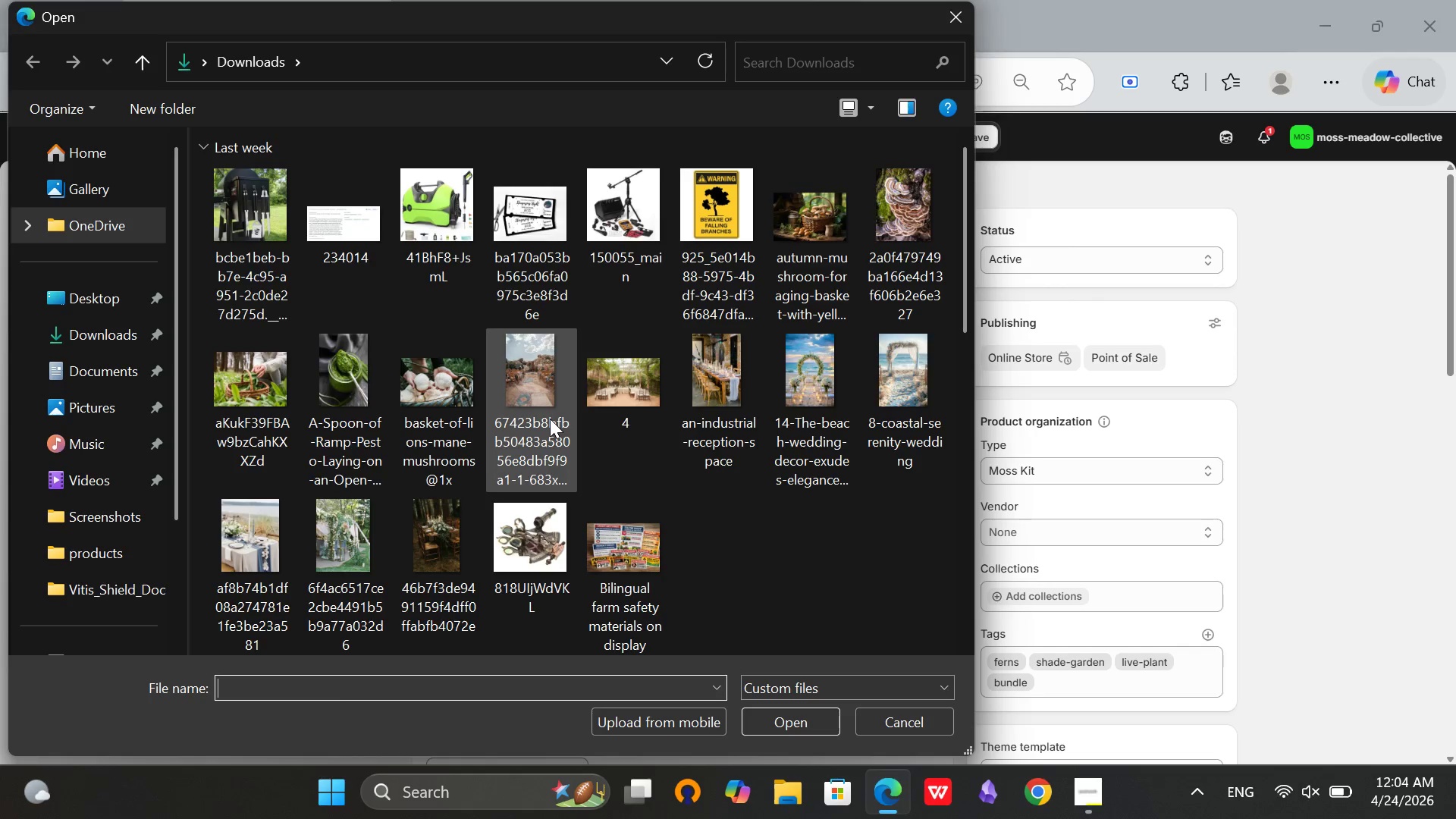 
scroll: coordinate [559, 434], scroll_direction: up, amount: 3.0
 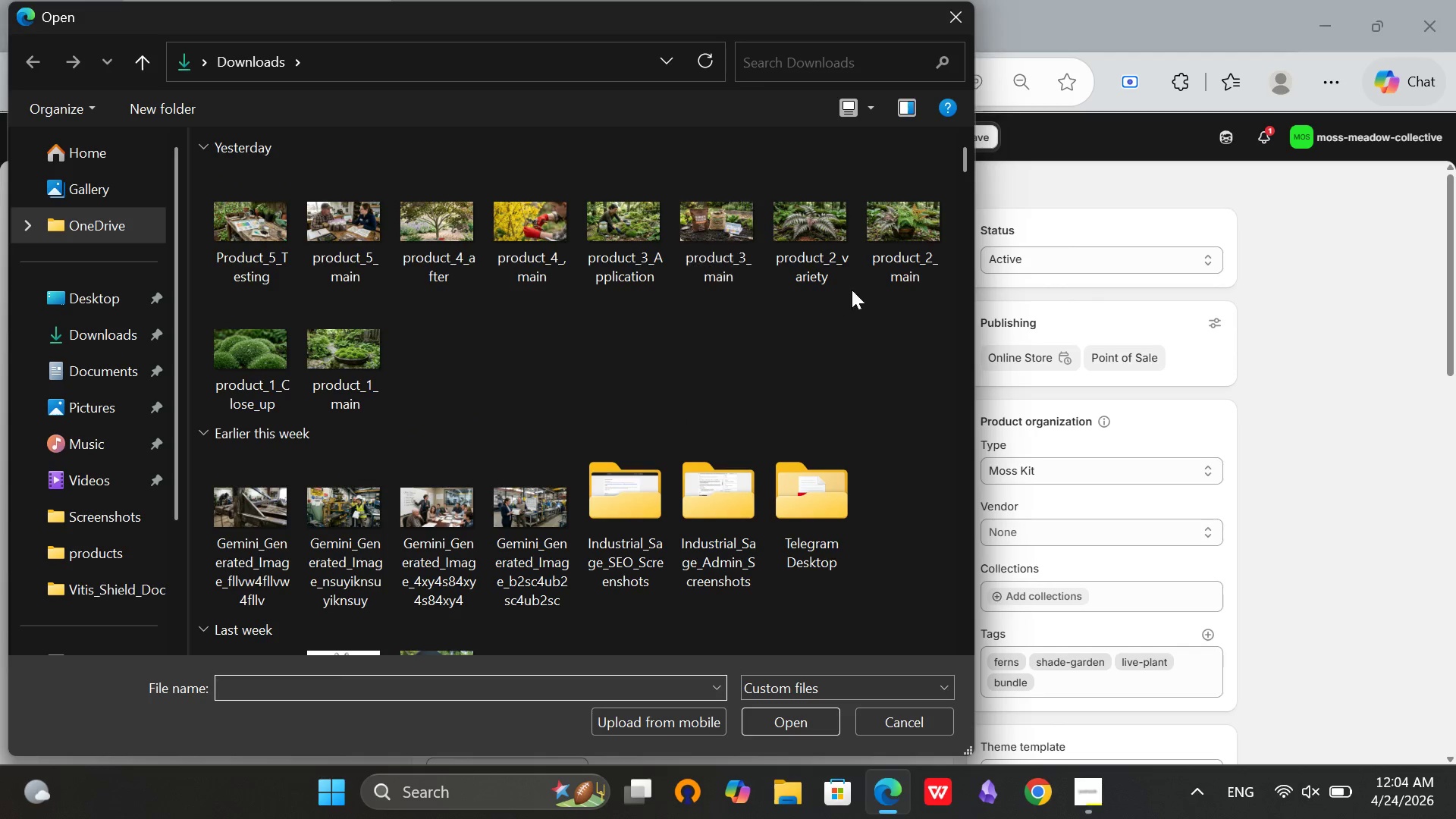 
left_click([891, 271])
 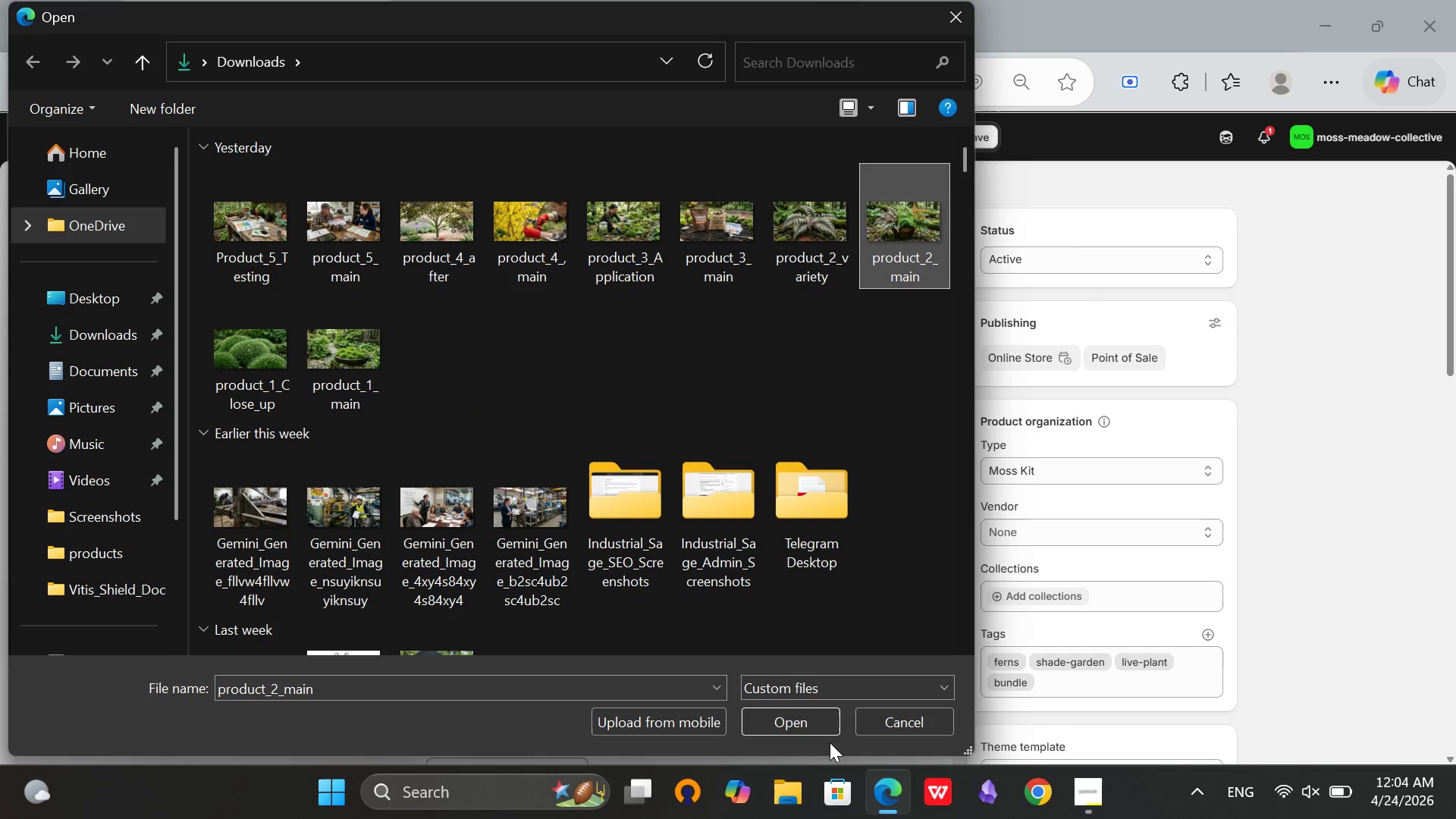 
left_click([792, 726])
 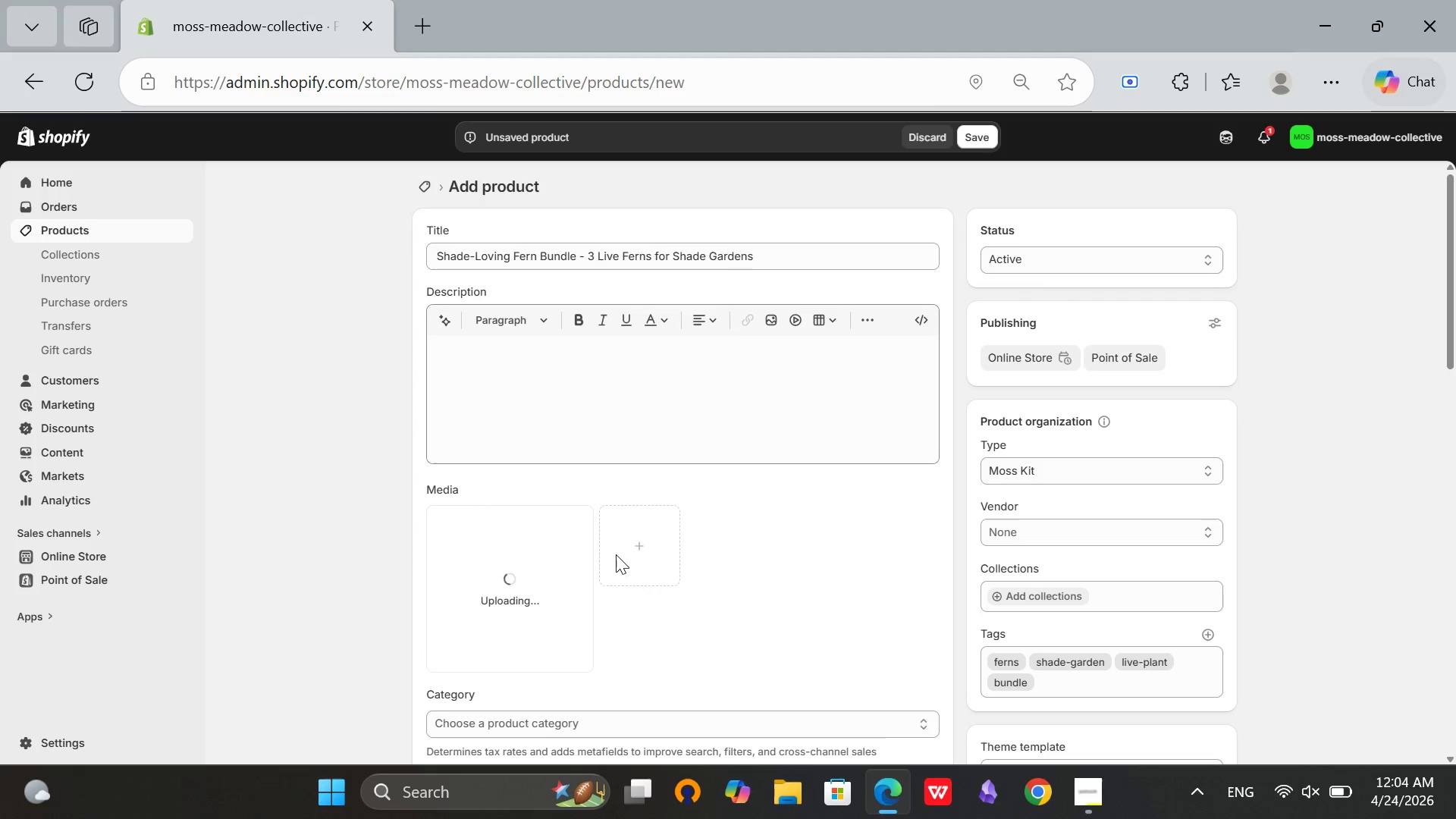 
left_click([541, 397])
 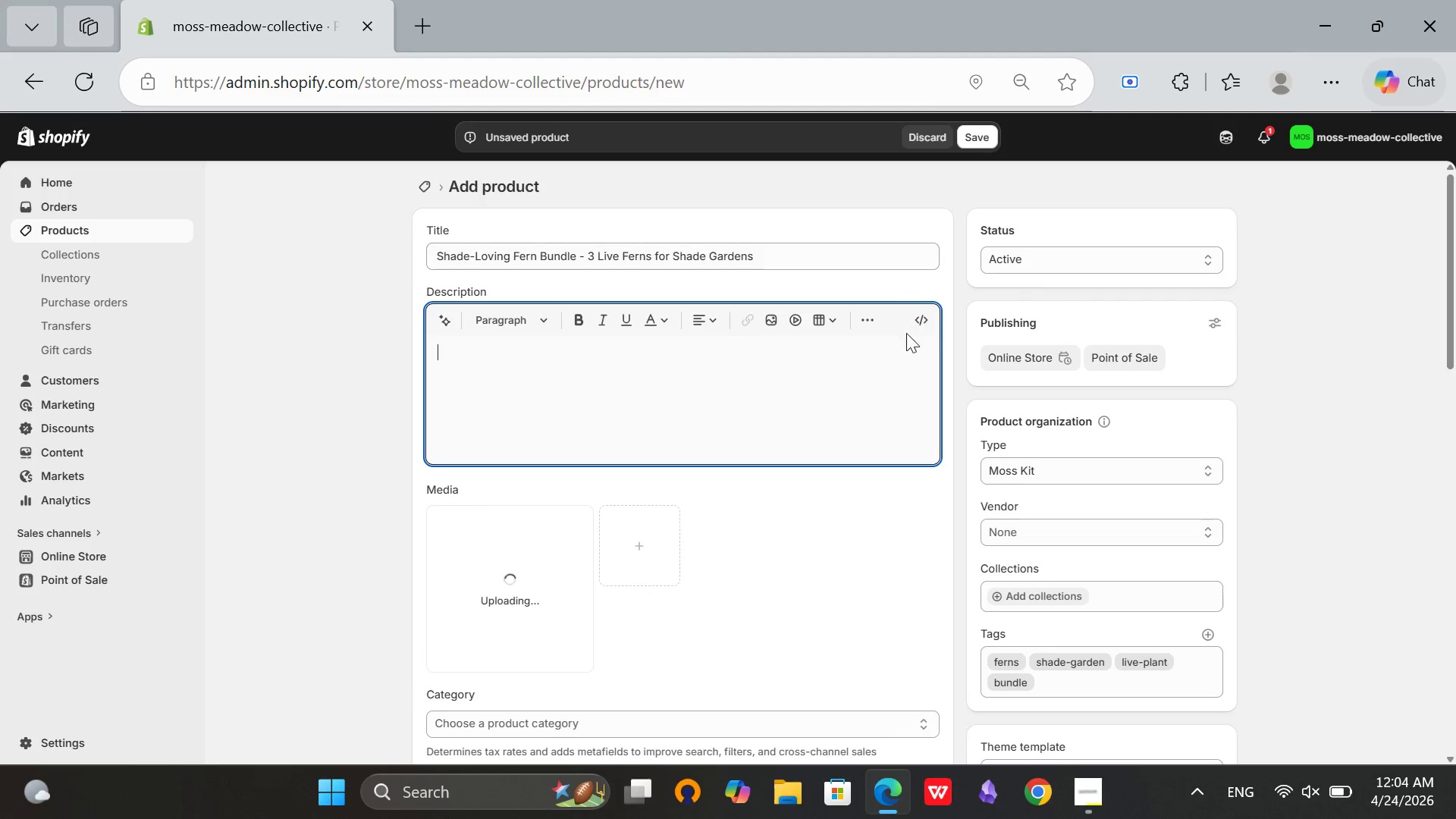 
left_click([920, 311])
 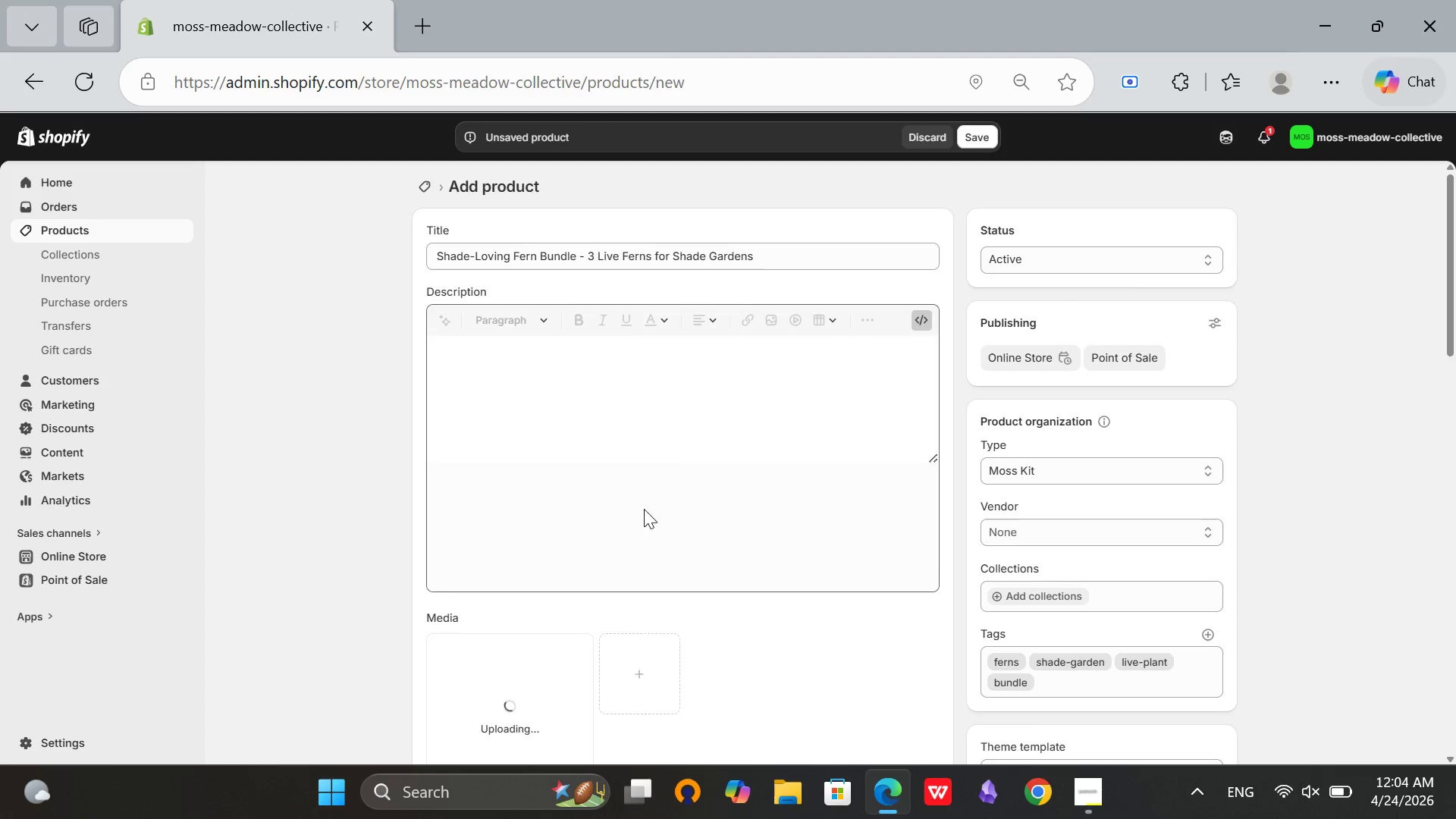 
scroll: coordinate [629, 535], scroll_direction: down, amount: 1.0
 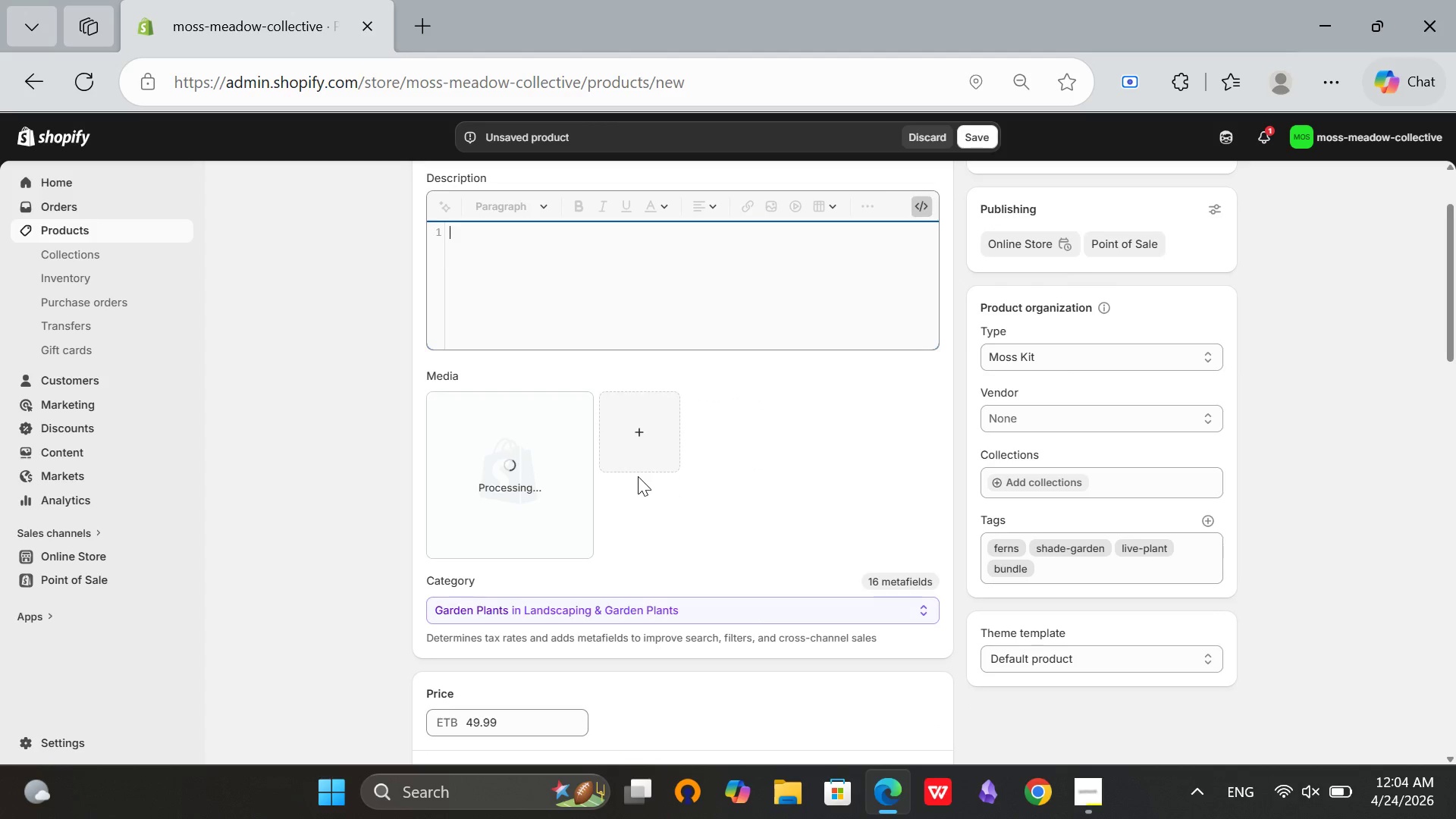 
wait(9.42)
 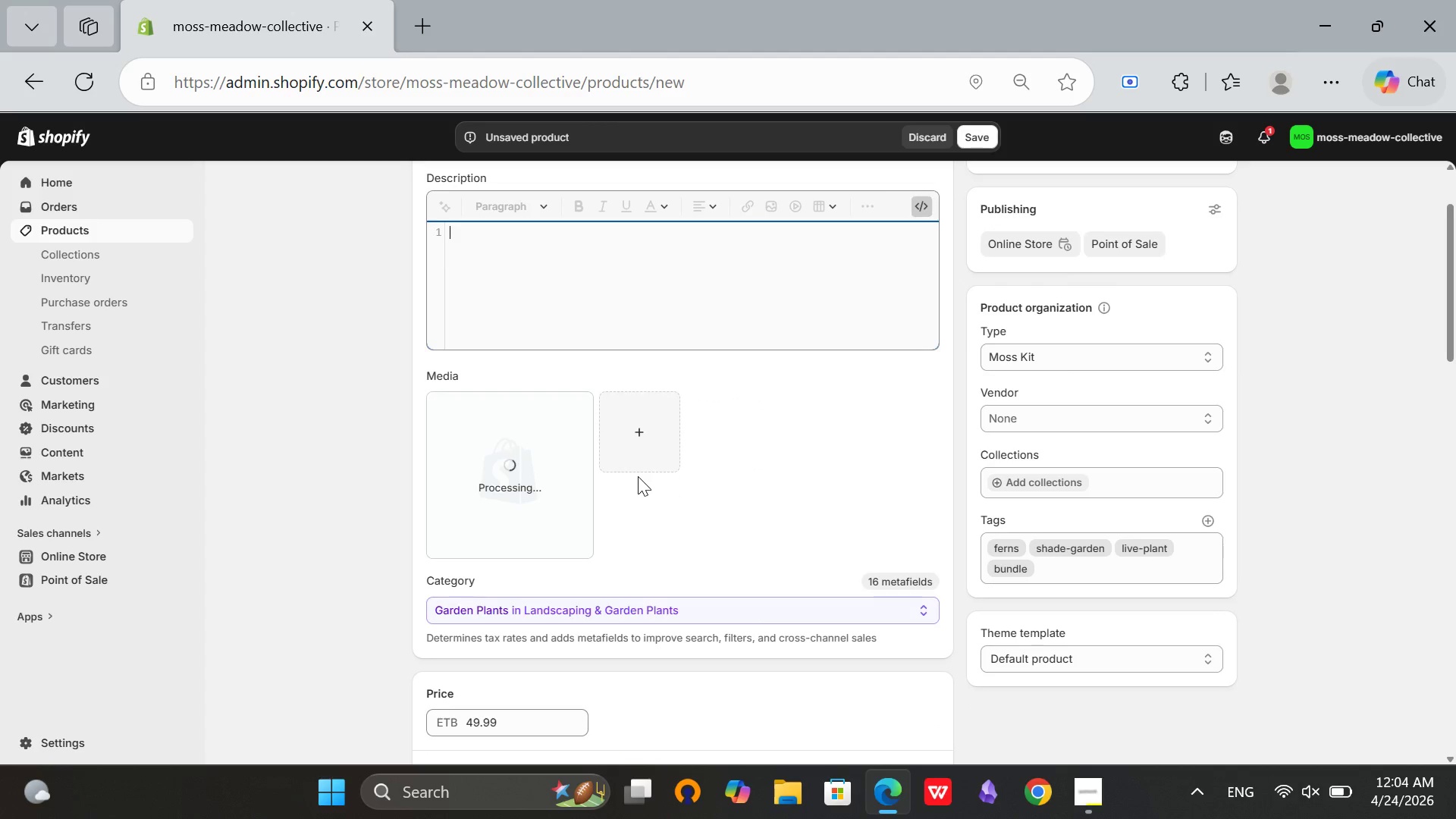 
left_click([644, 430])
 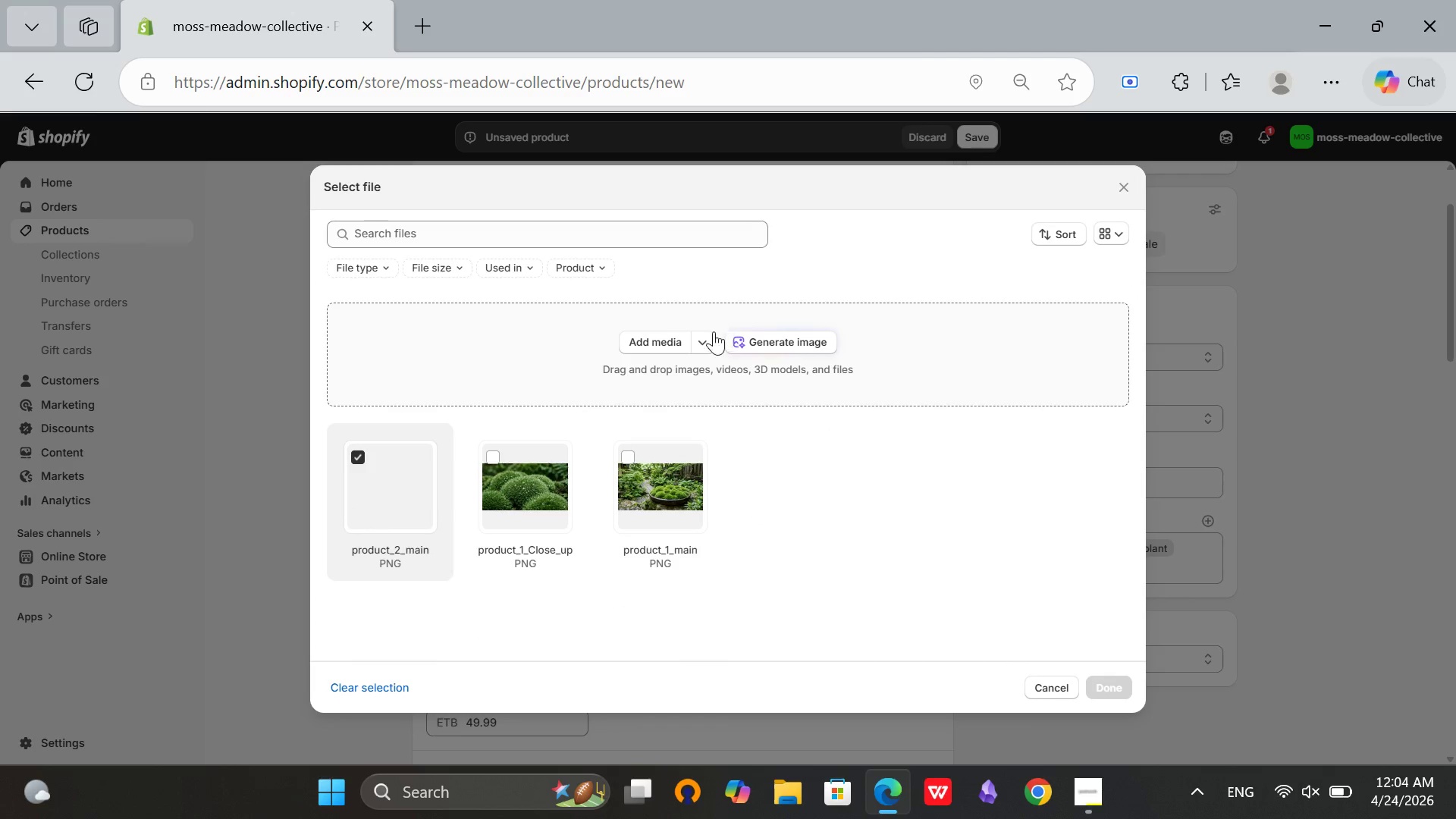 
left_click([633, 340])
 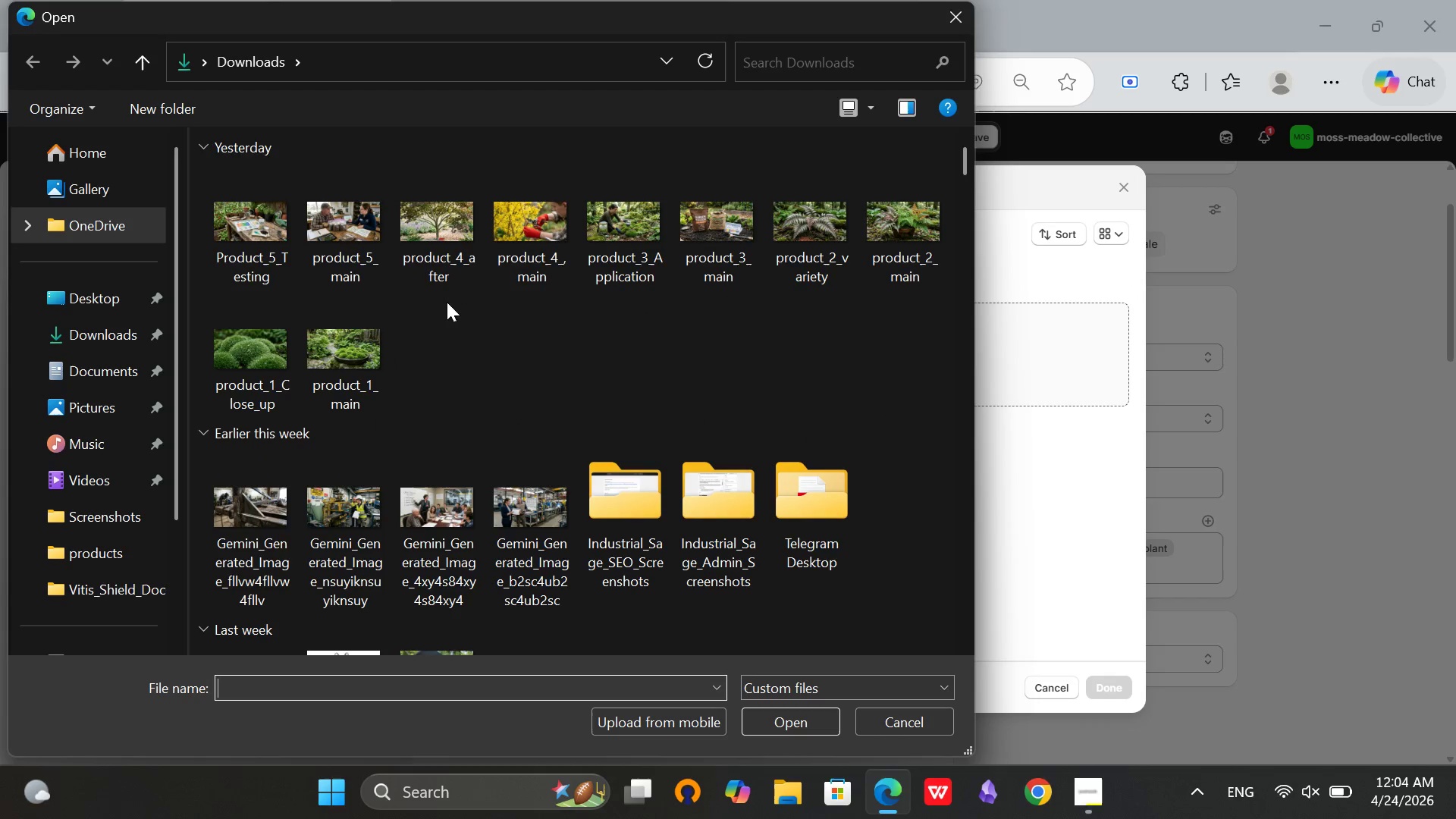 
wait(7.05)
 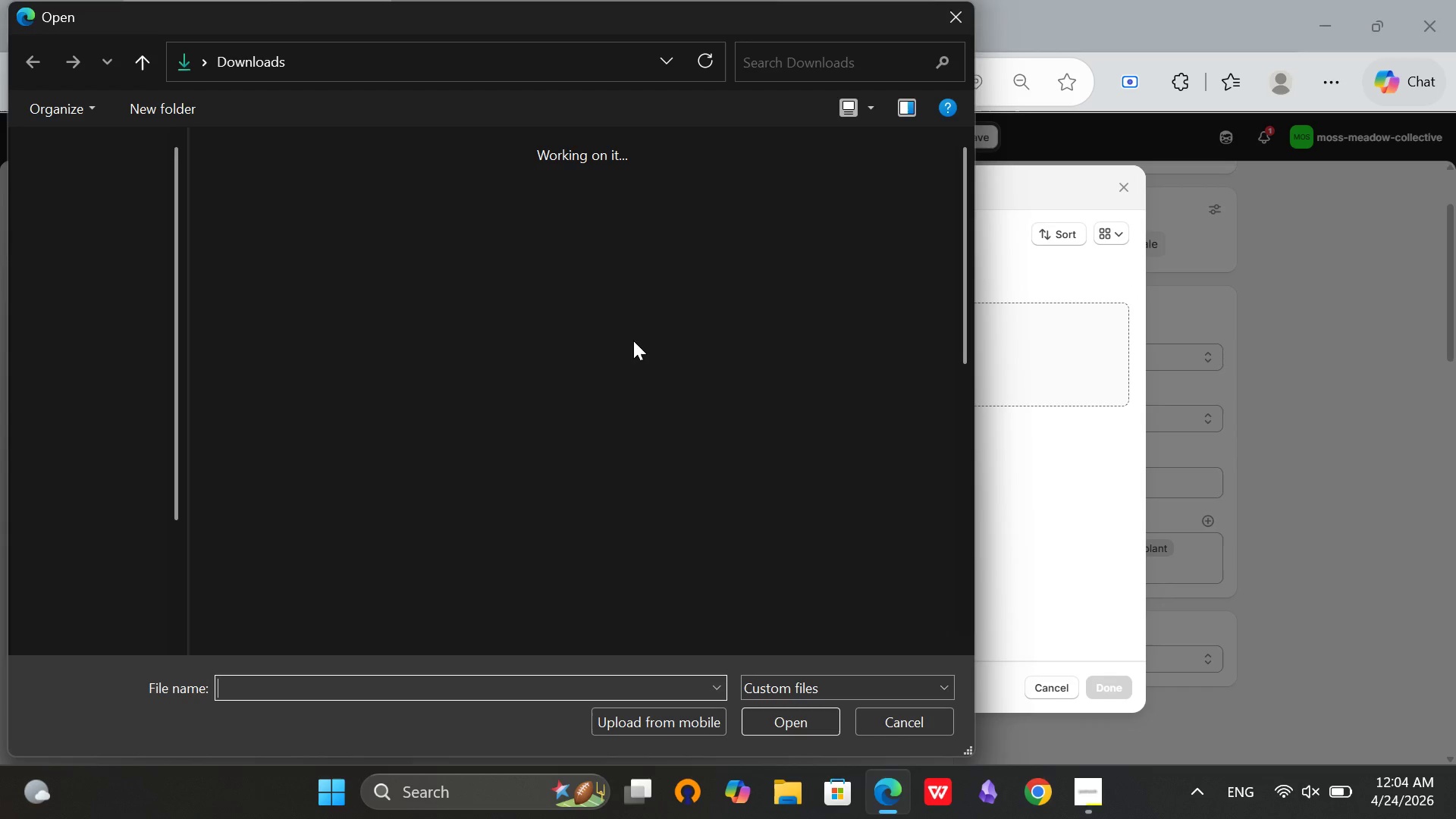 
left_click([824, 255])
 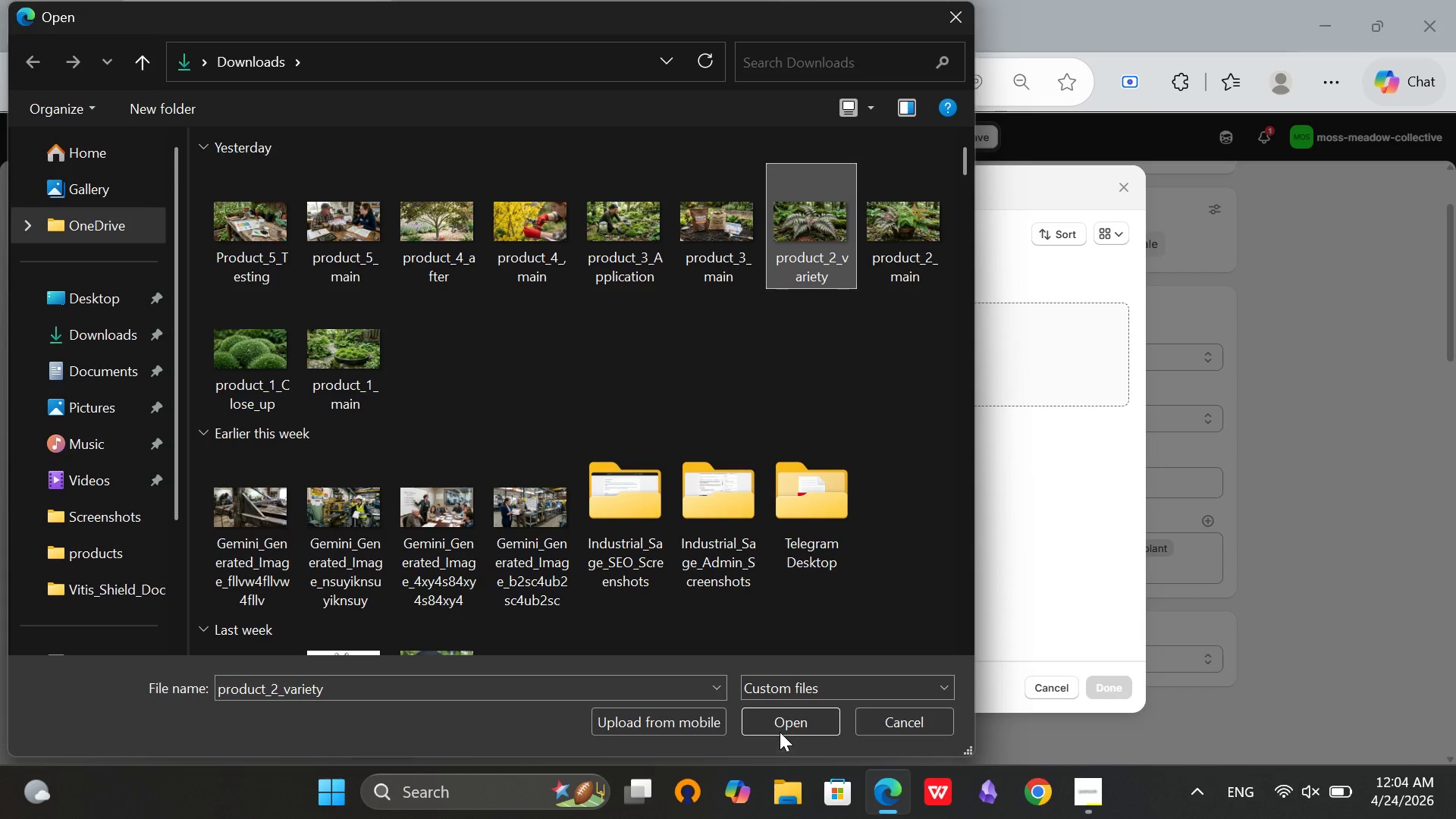 
left_click([780, 724])
 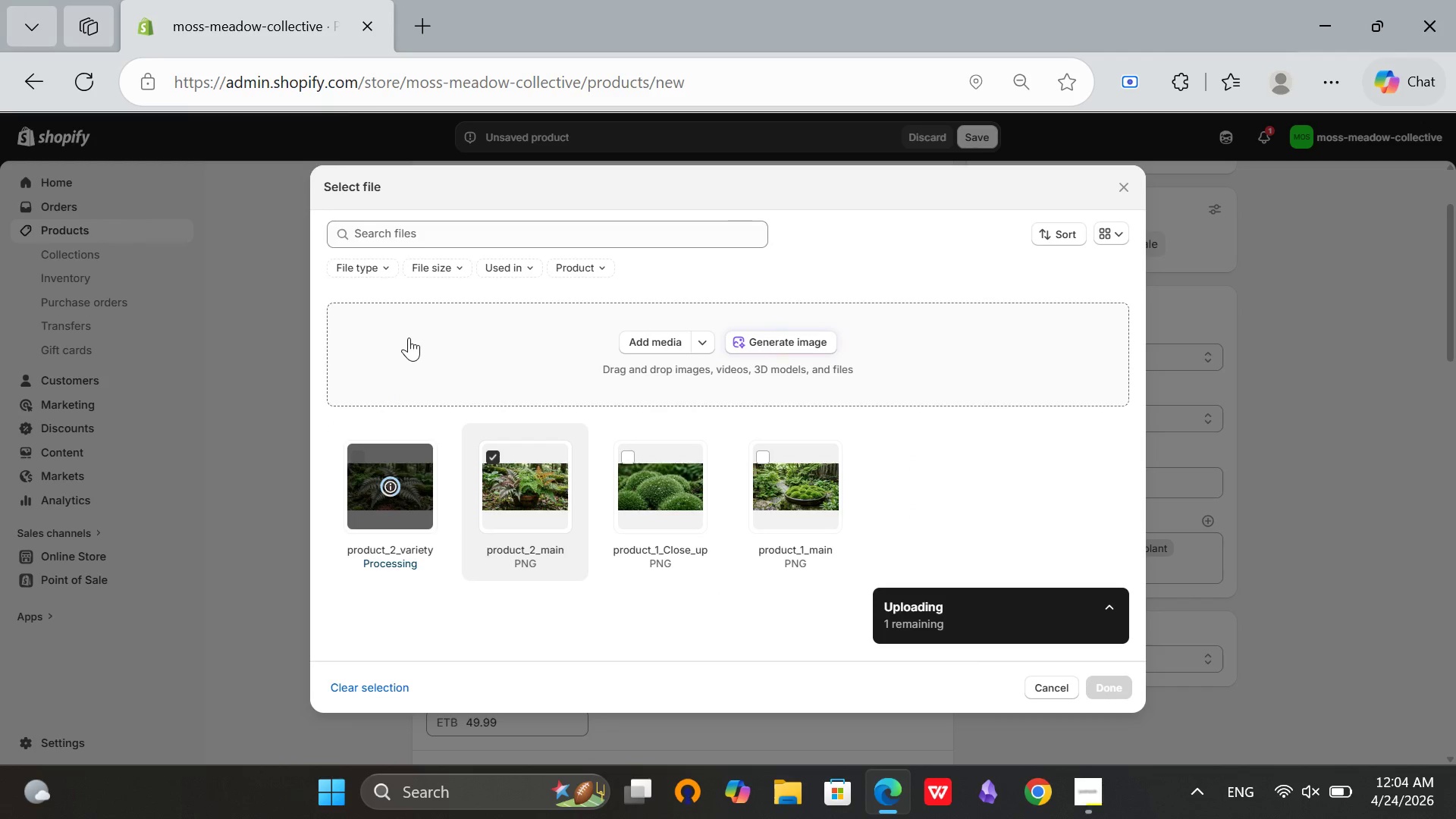 
wait(7.61)
 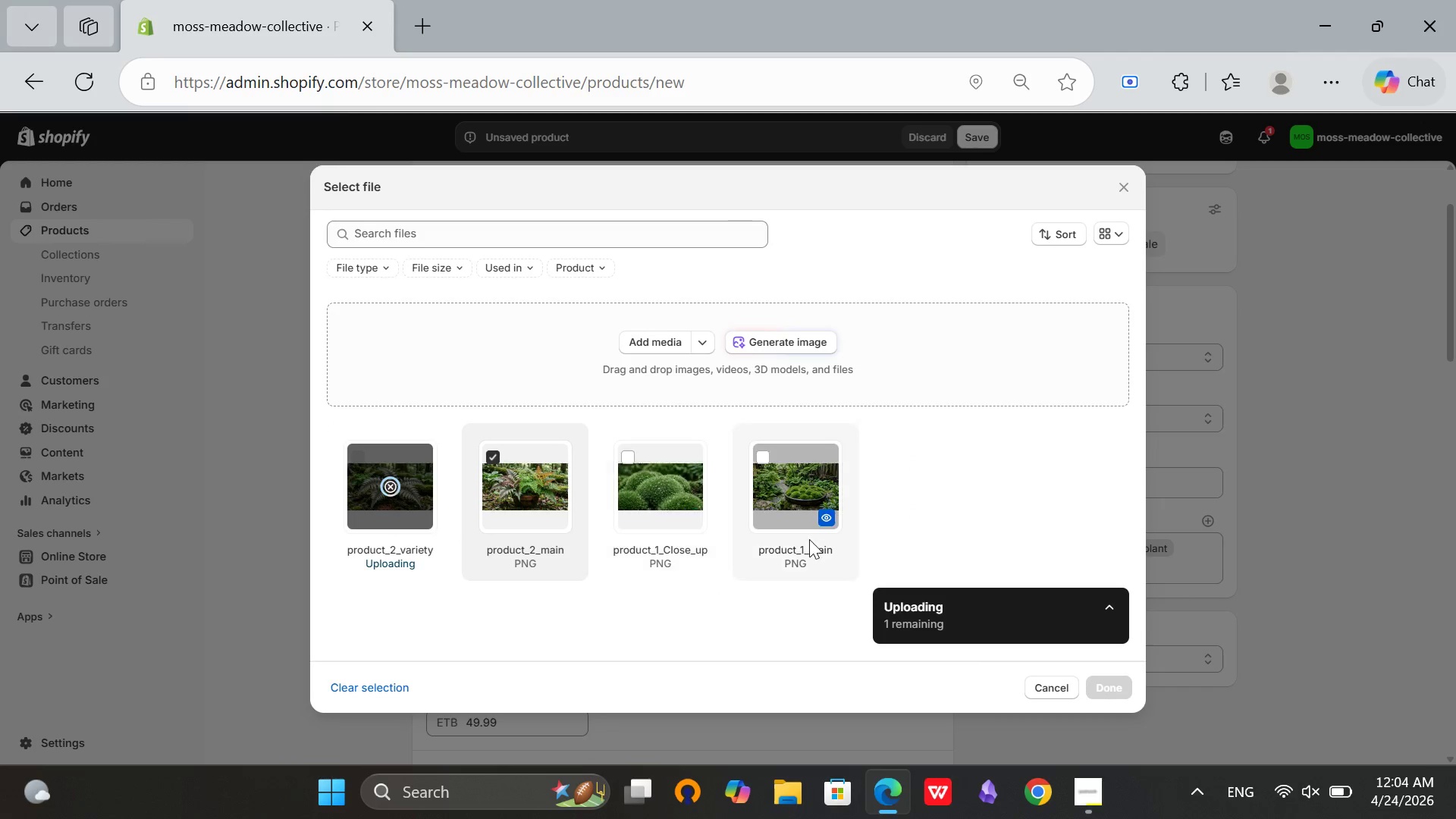 
left_click([1116, 679])
 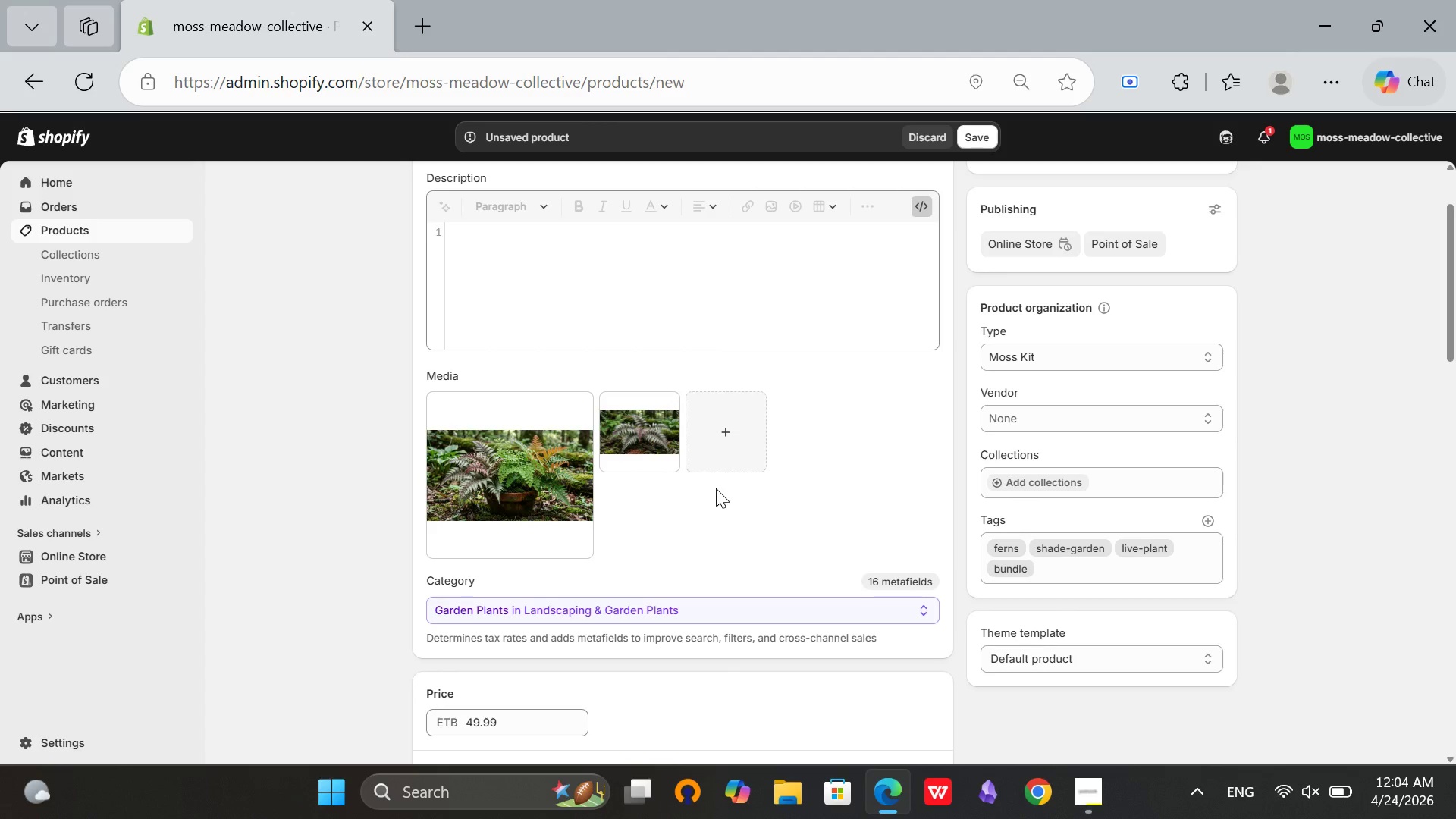 
left_click([527, 447])
 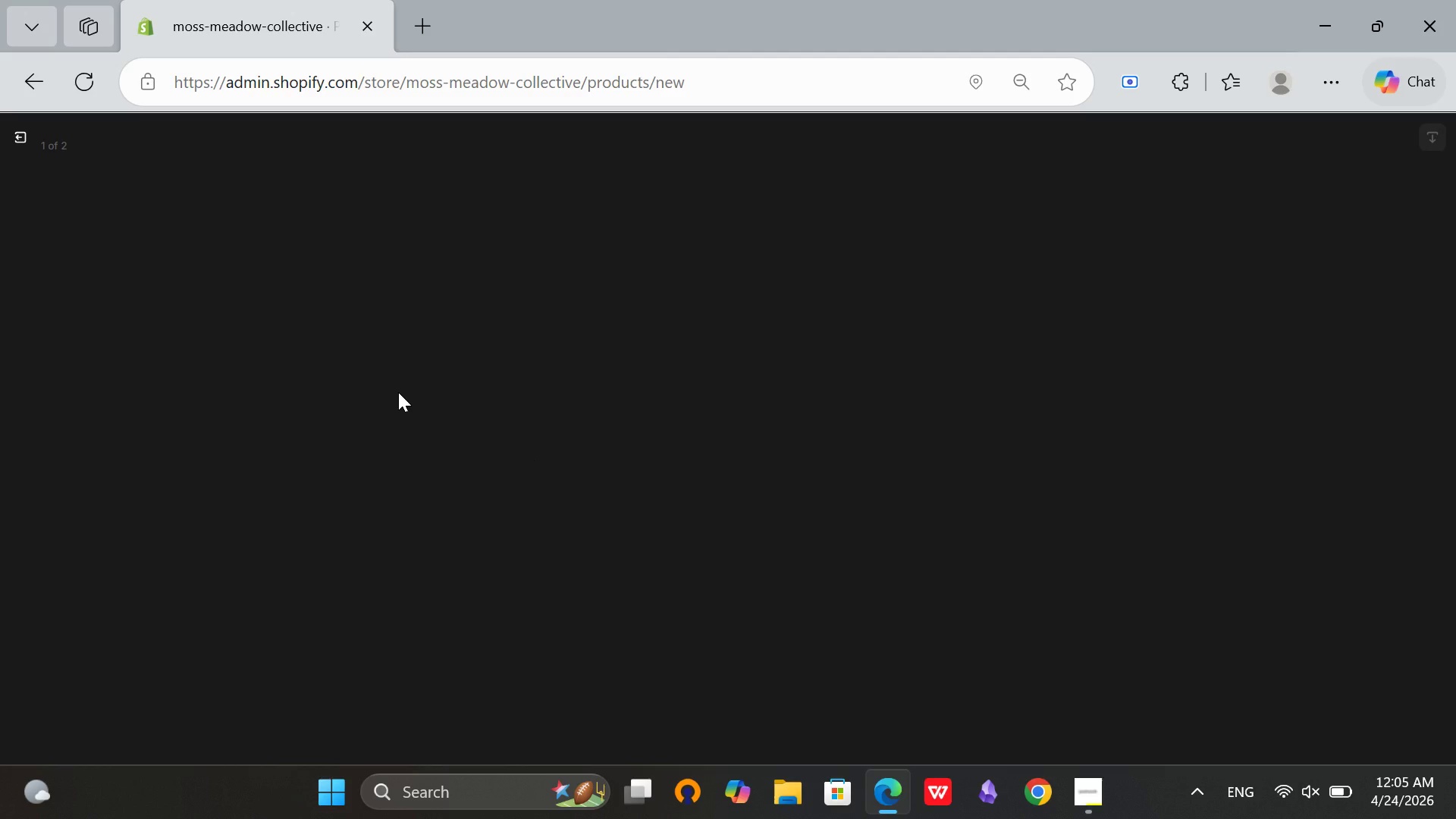 
wait(8.34)
 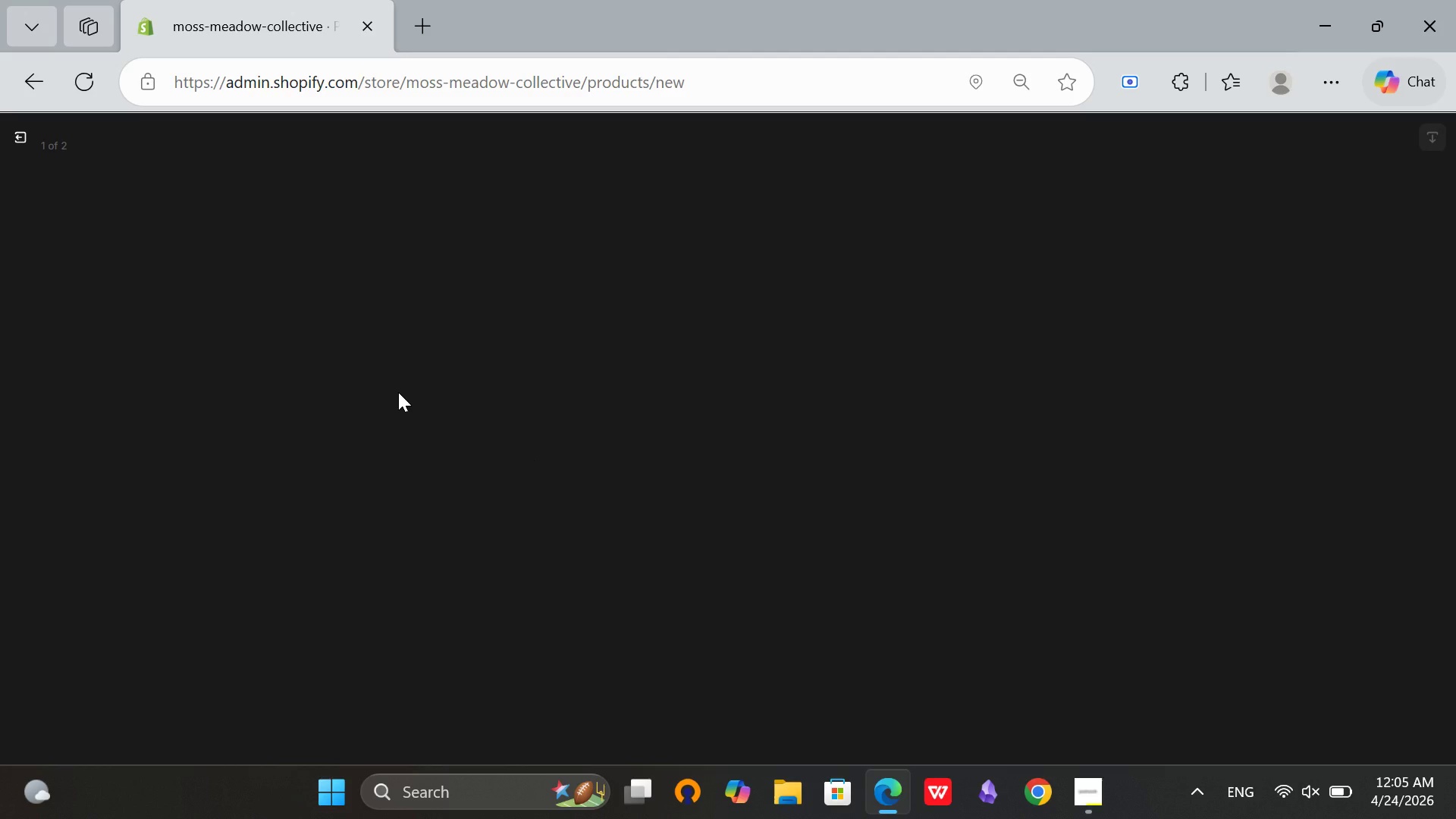 
left_click([1177, 327])
 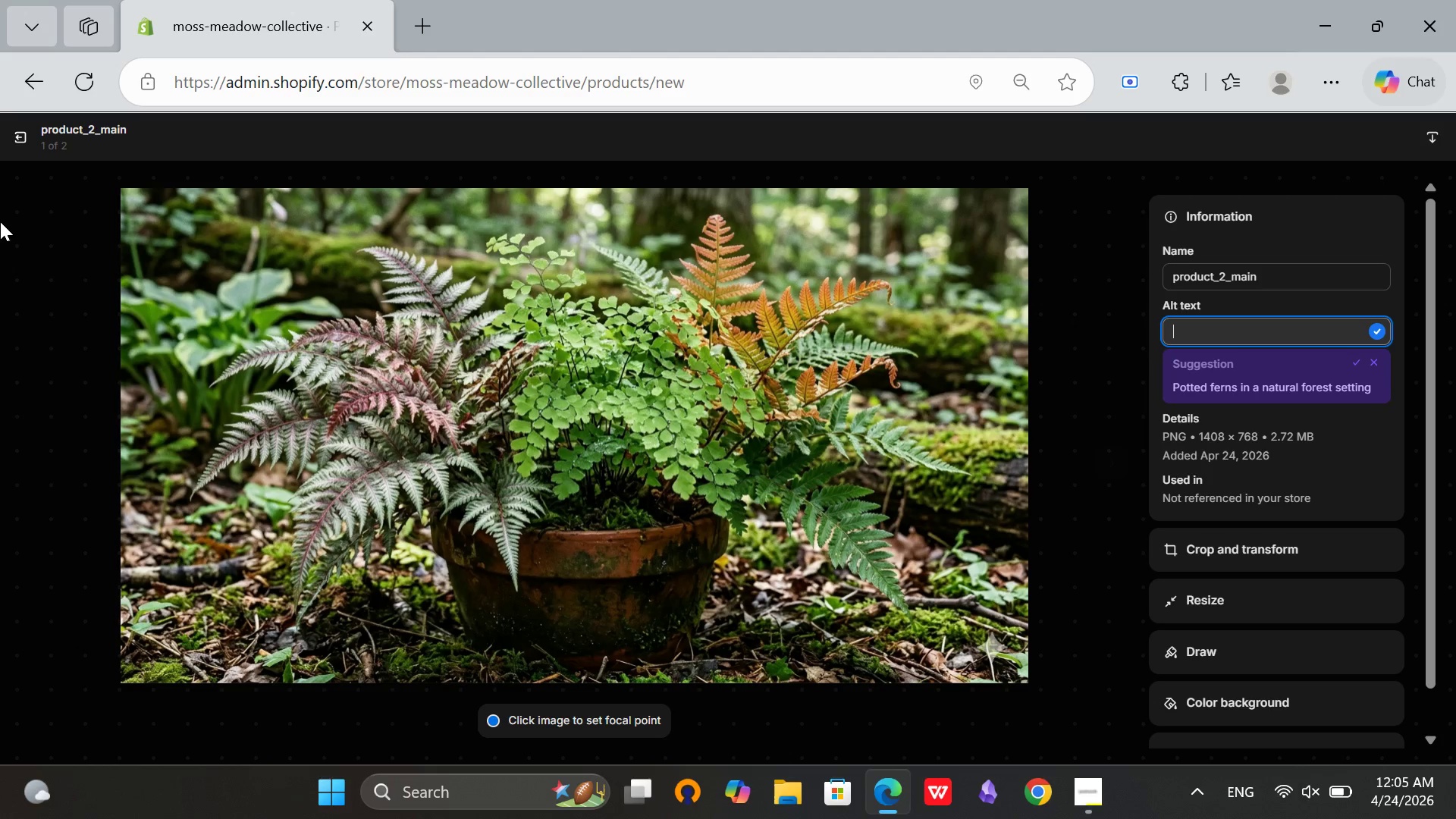 
left_click([19, 130])
 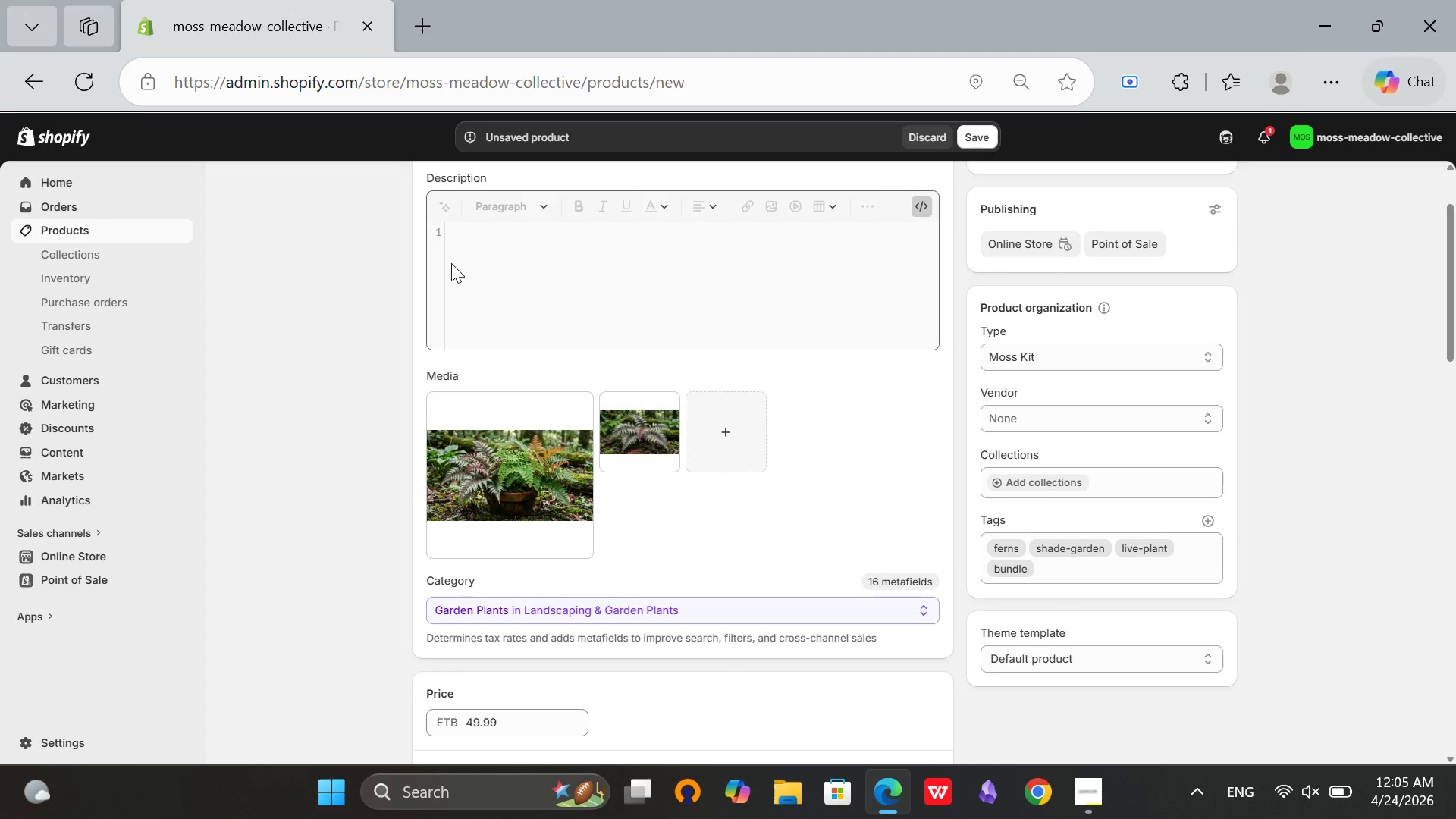 
scroll: coordinate [849, 181], scroll_direction: up, amount: 2.0
 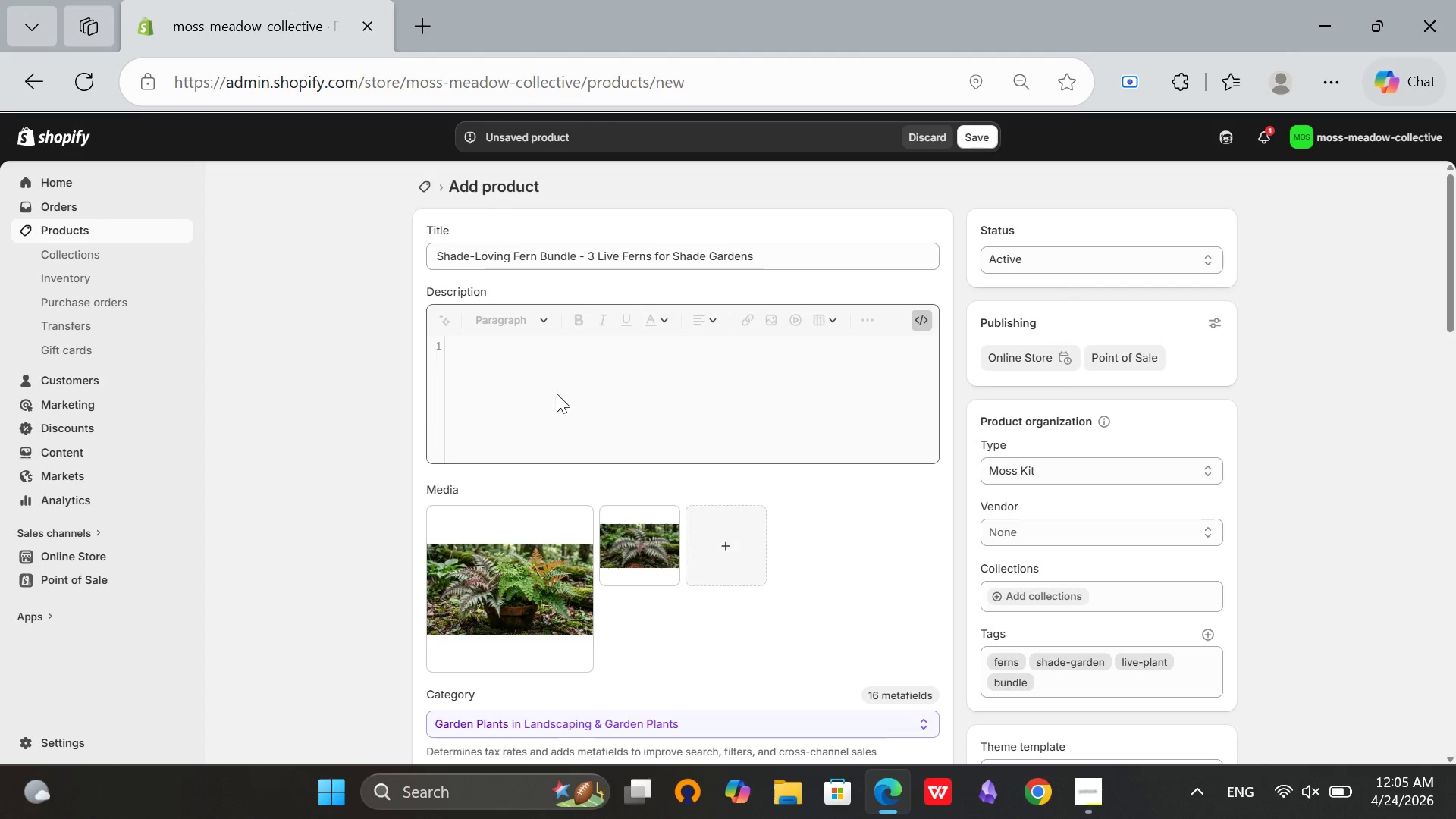 
left_click([543, 340])
 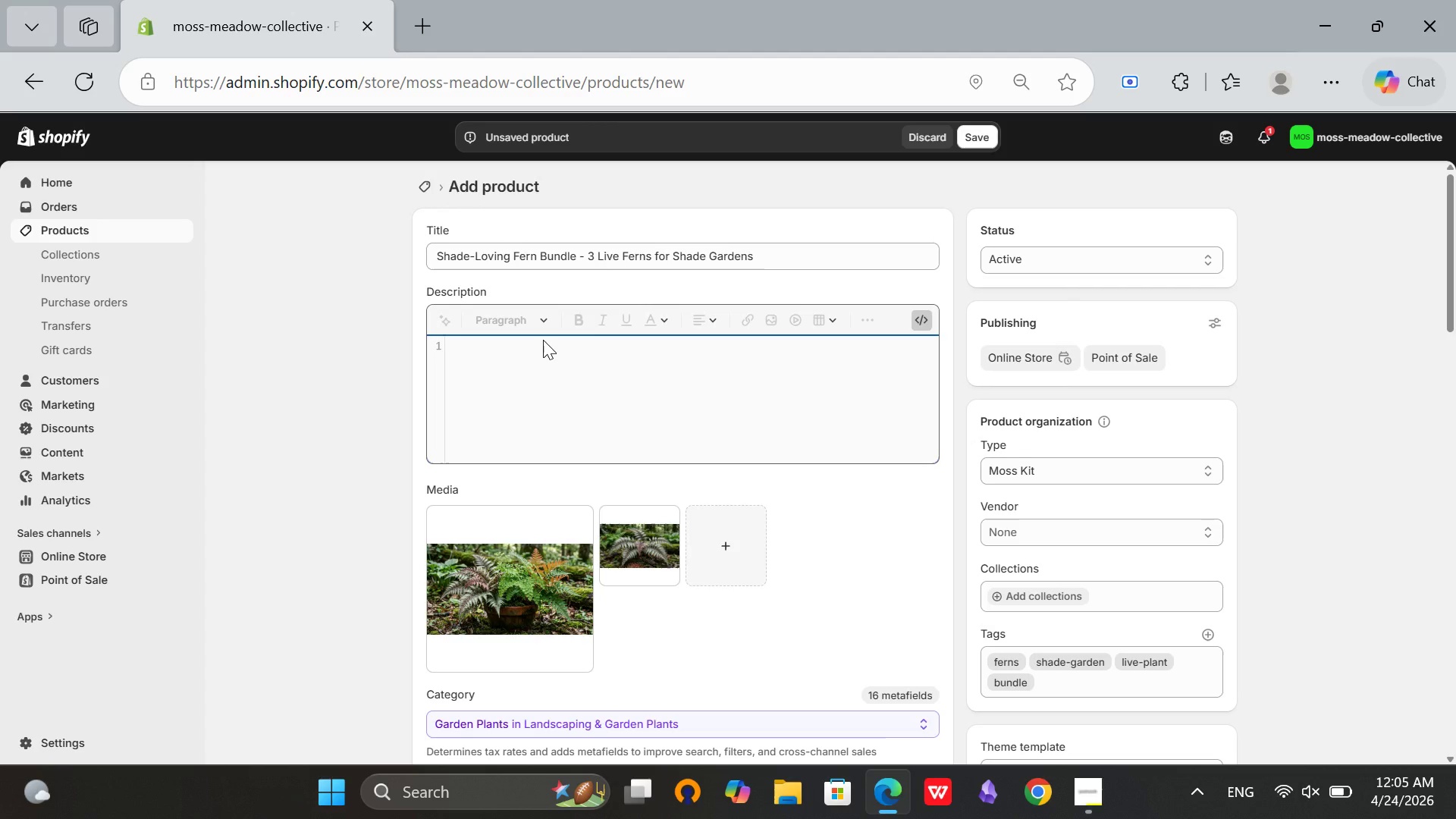 
type(<h2>Create a Wood)
 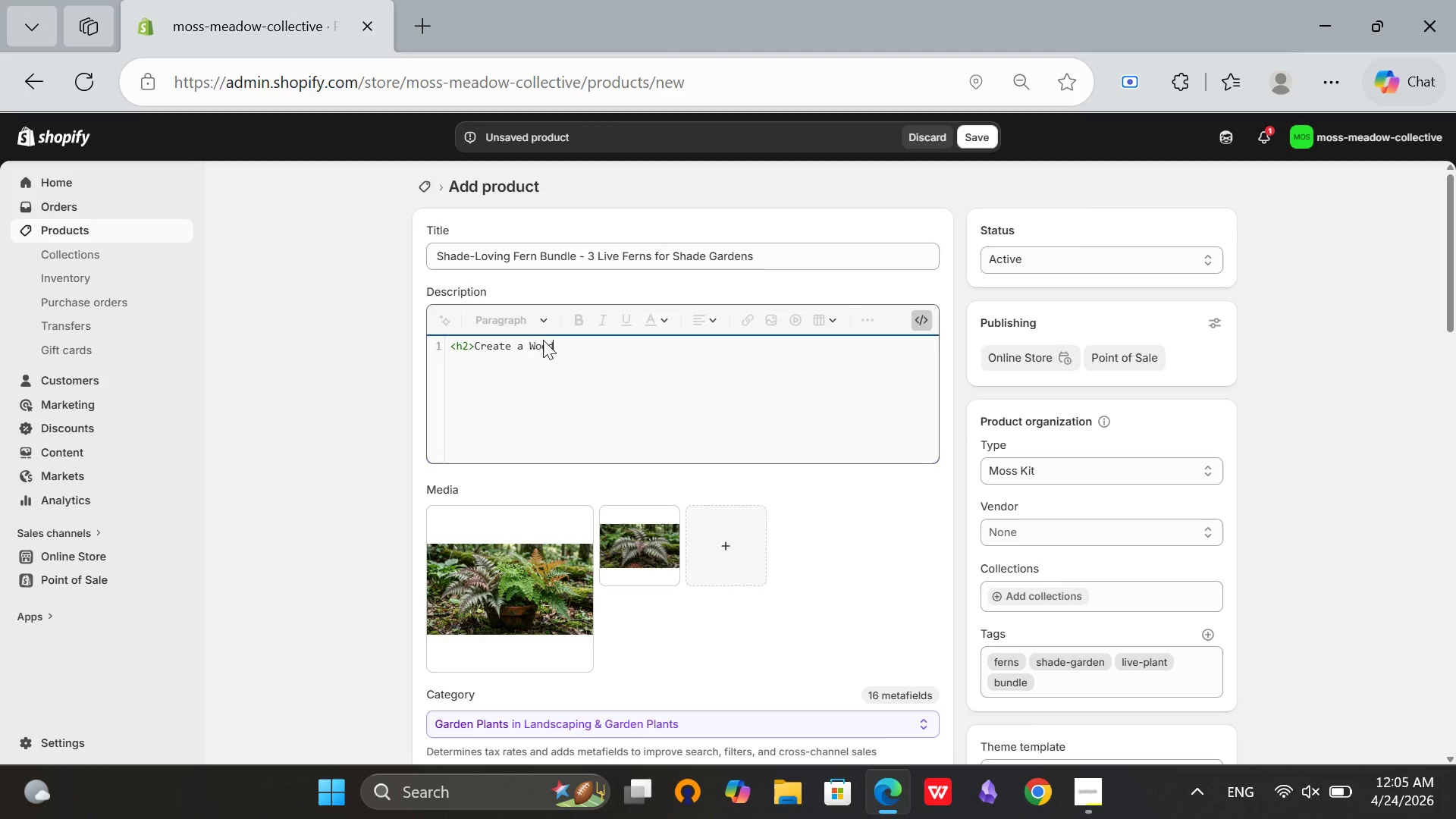 
type(land Oasis with Hardy Shade Ferns</h2>)
 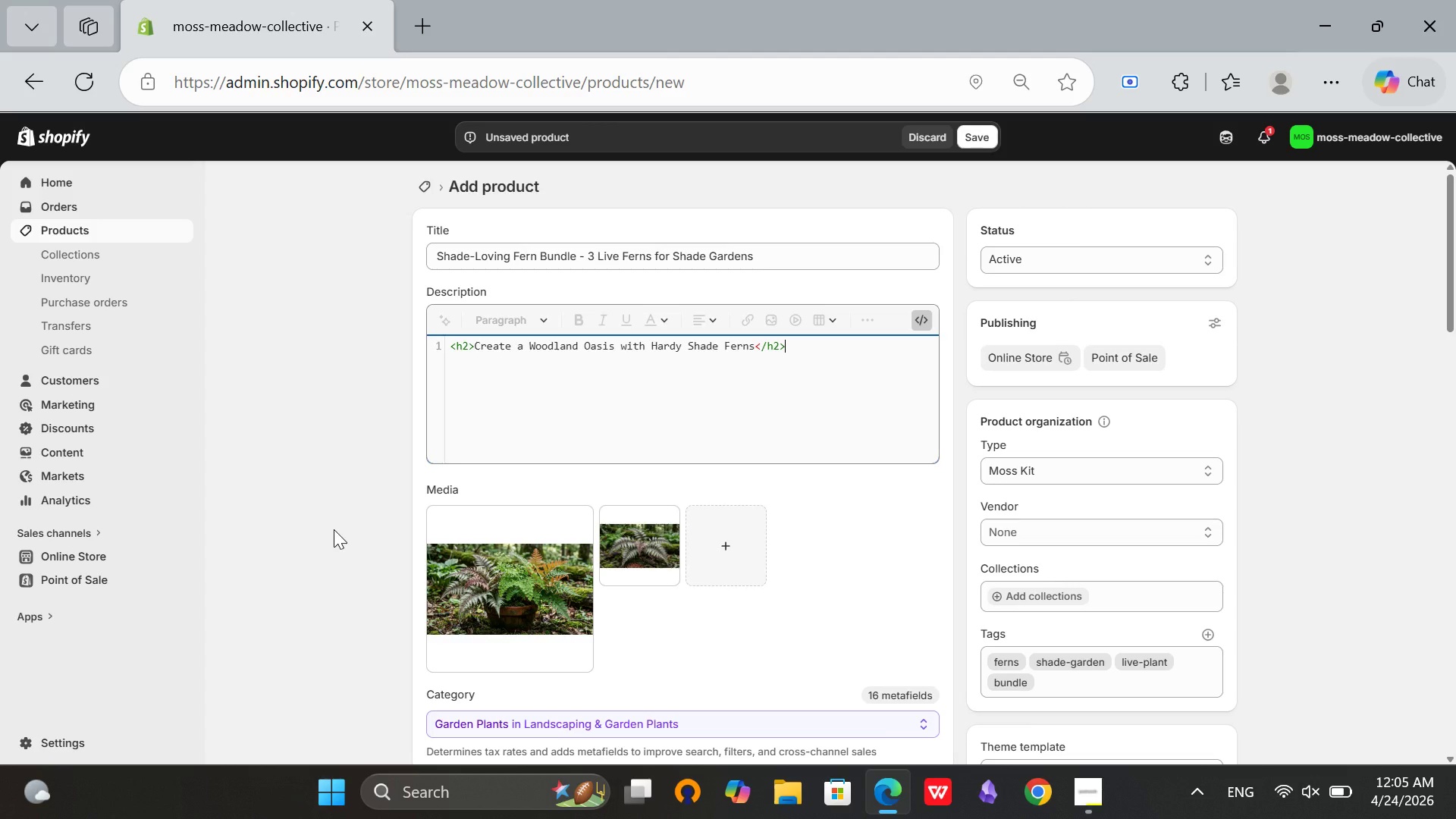 
hold_key(key=Enter, duration=0.34)
 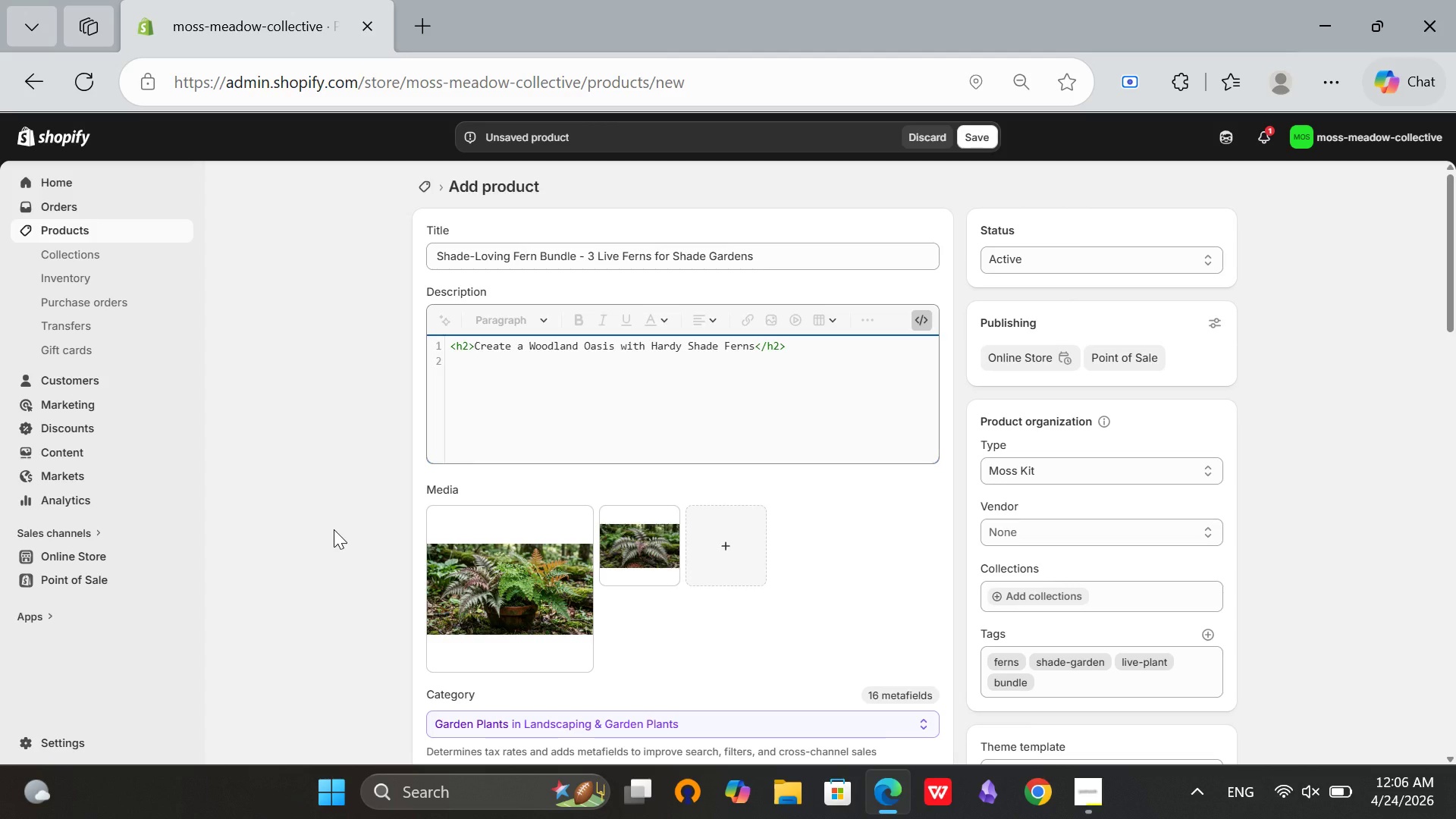 
wait(6.33)
 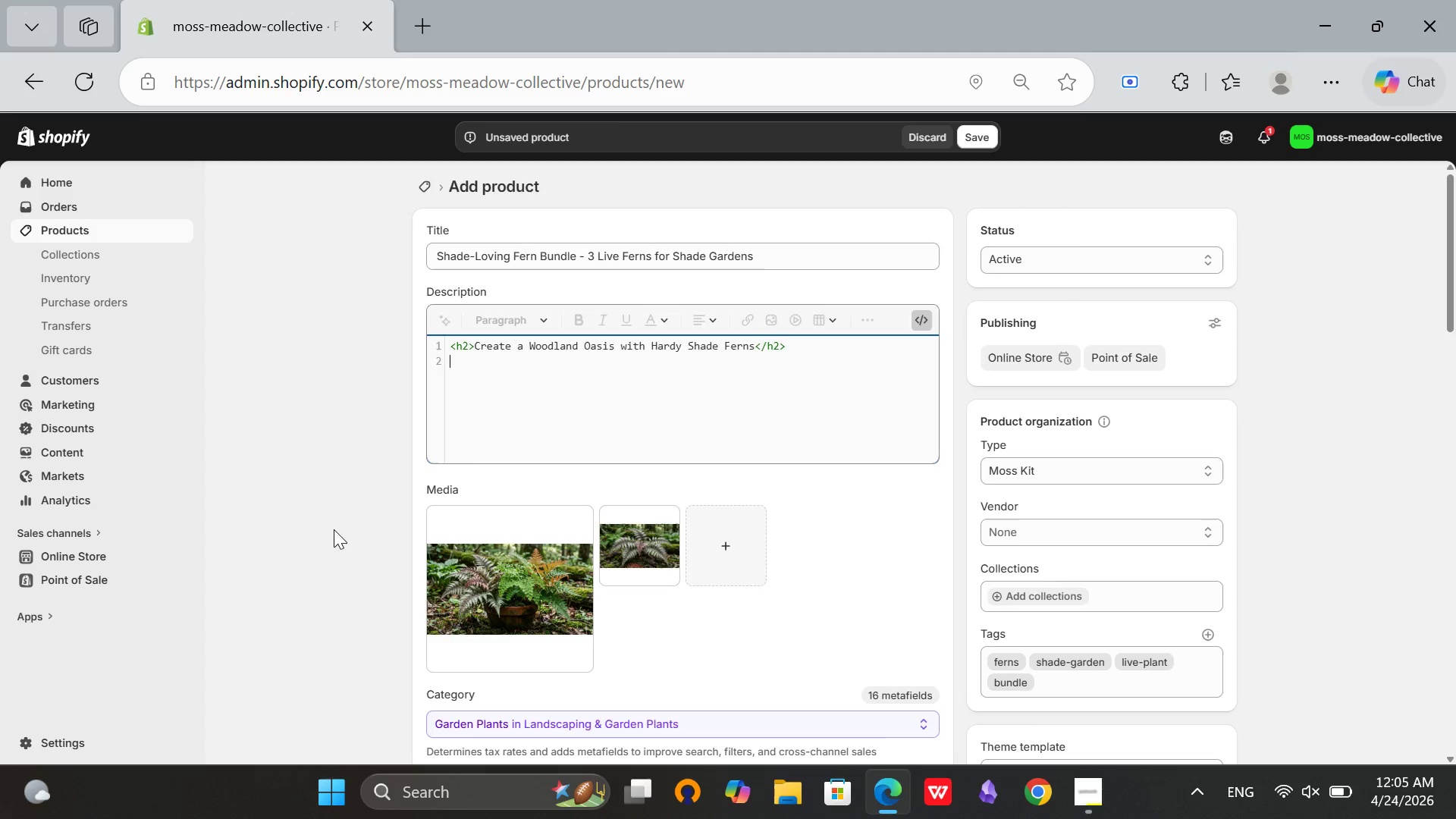 
type(<p>The Sa)
key(Backspace)
type(hade-Lovng)
 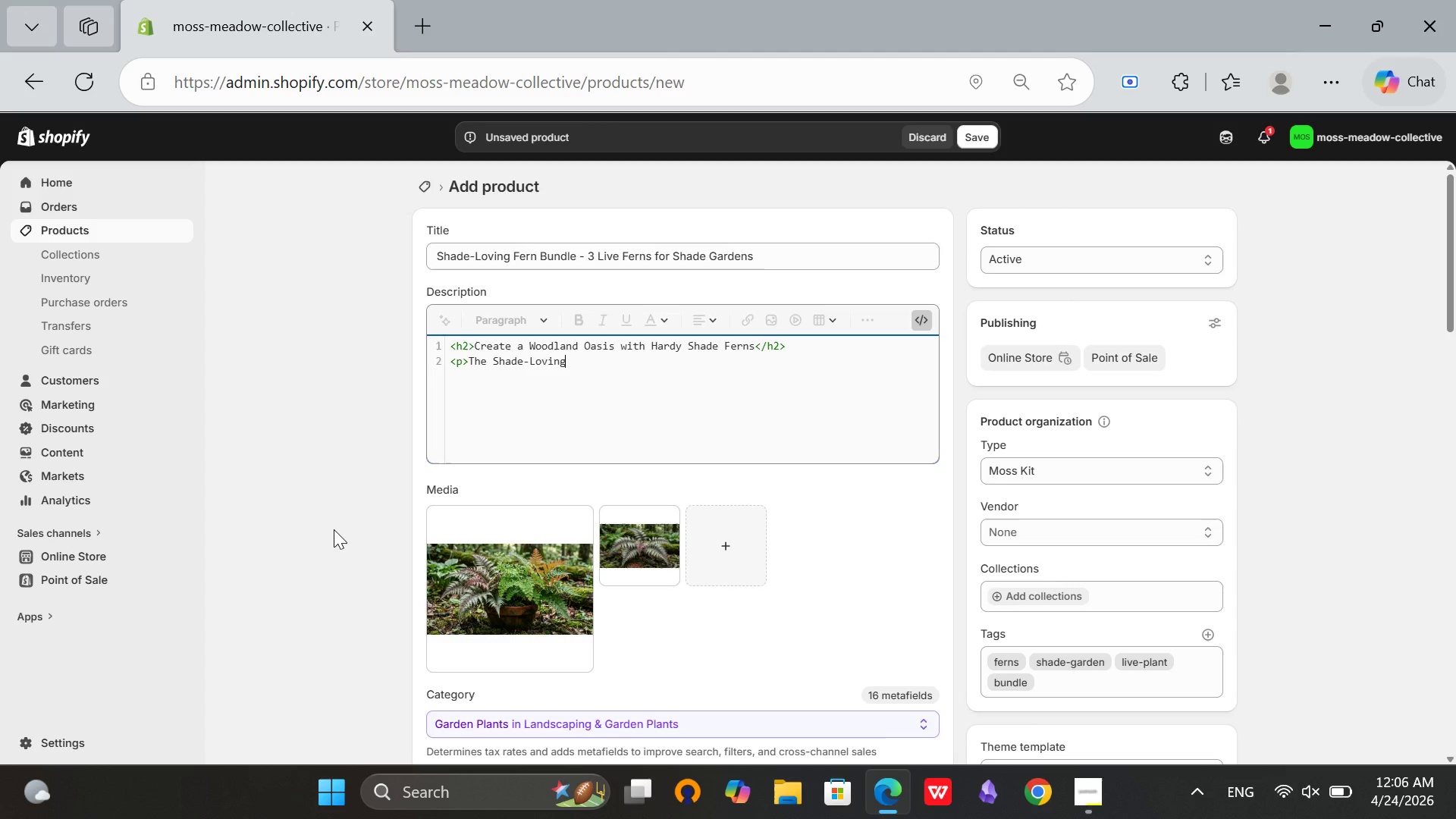 
 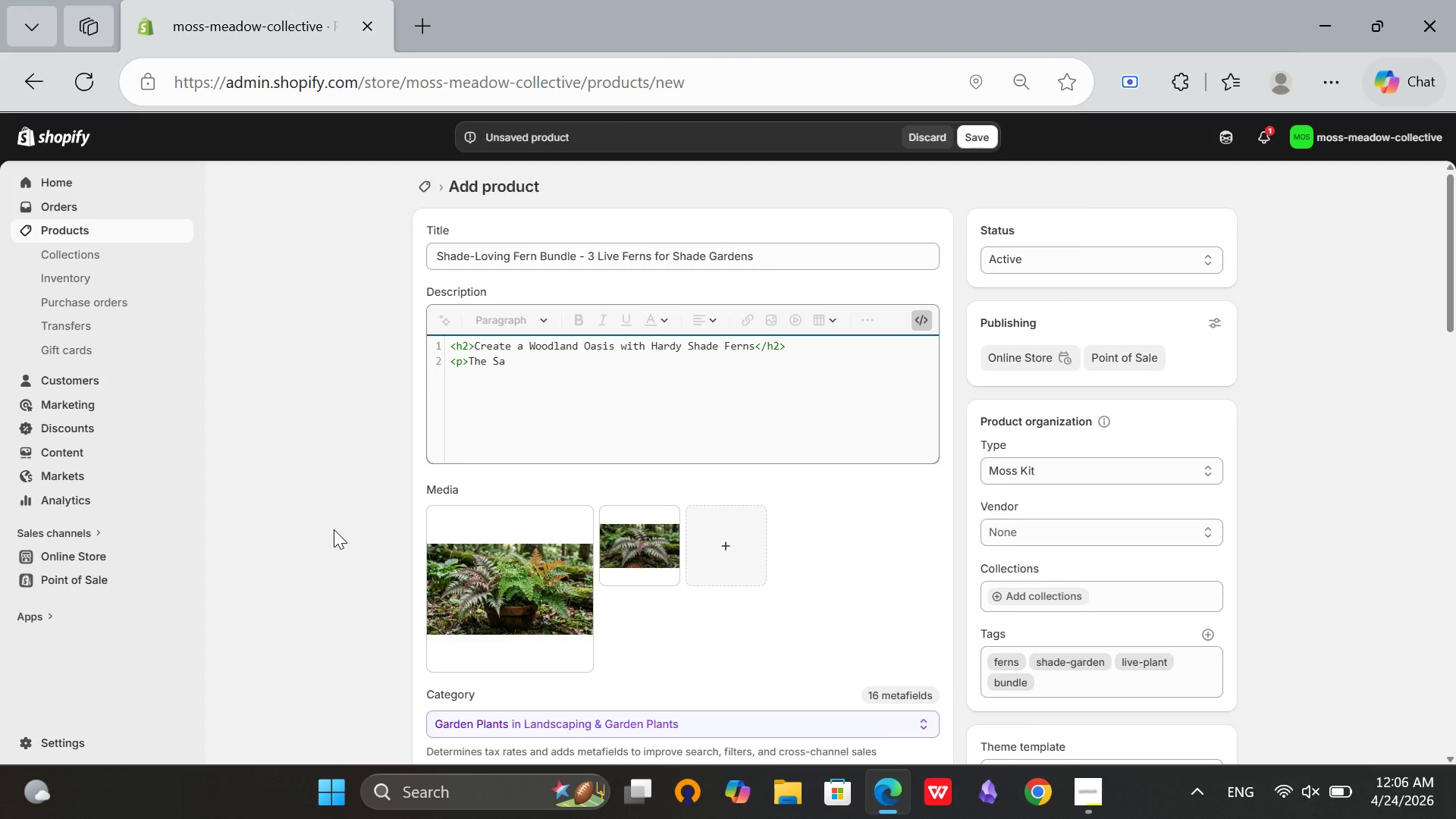 
hold_key(key=I, duration=0.45)
 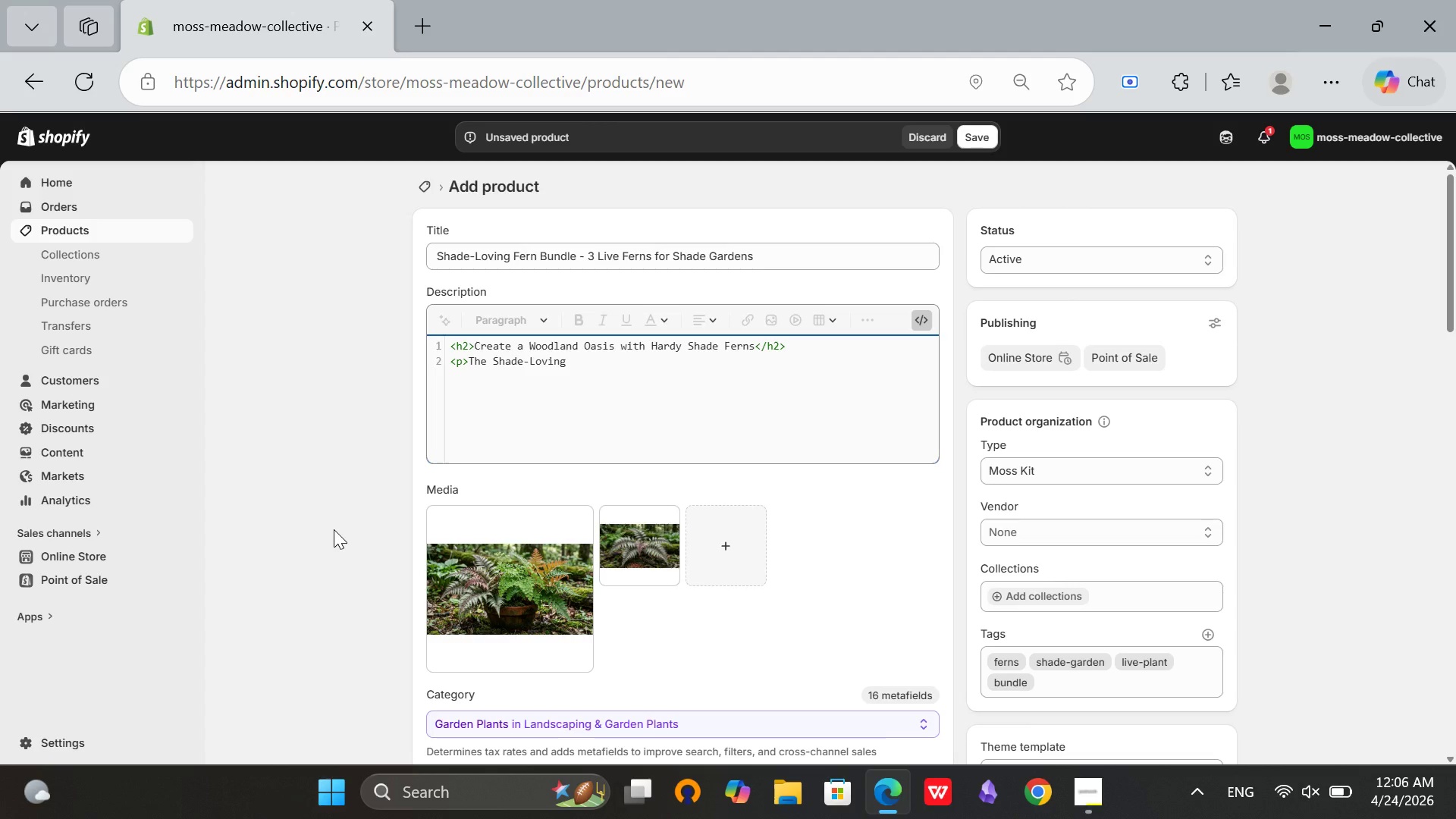 
type( Fern Bundle includes threecarefully selected fern varie)
 